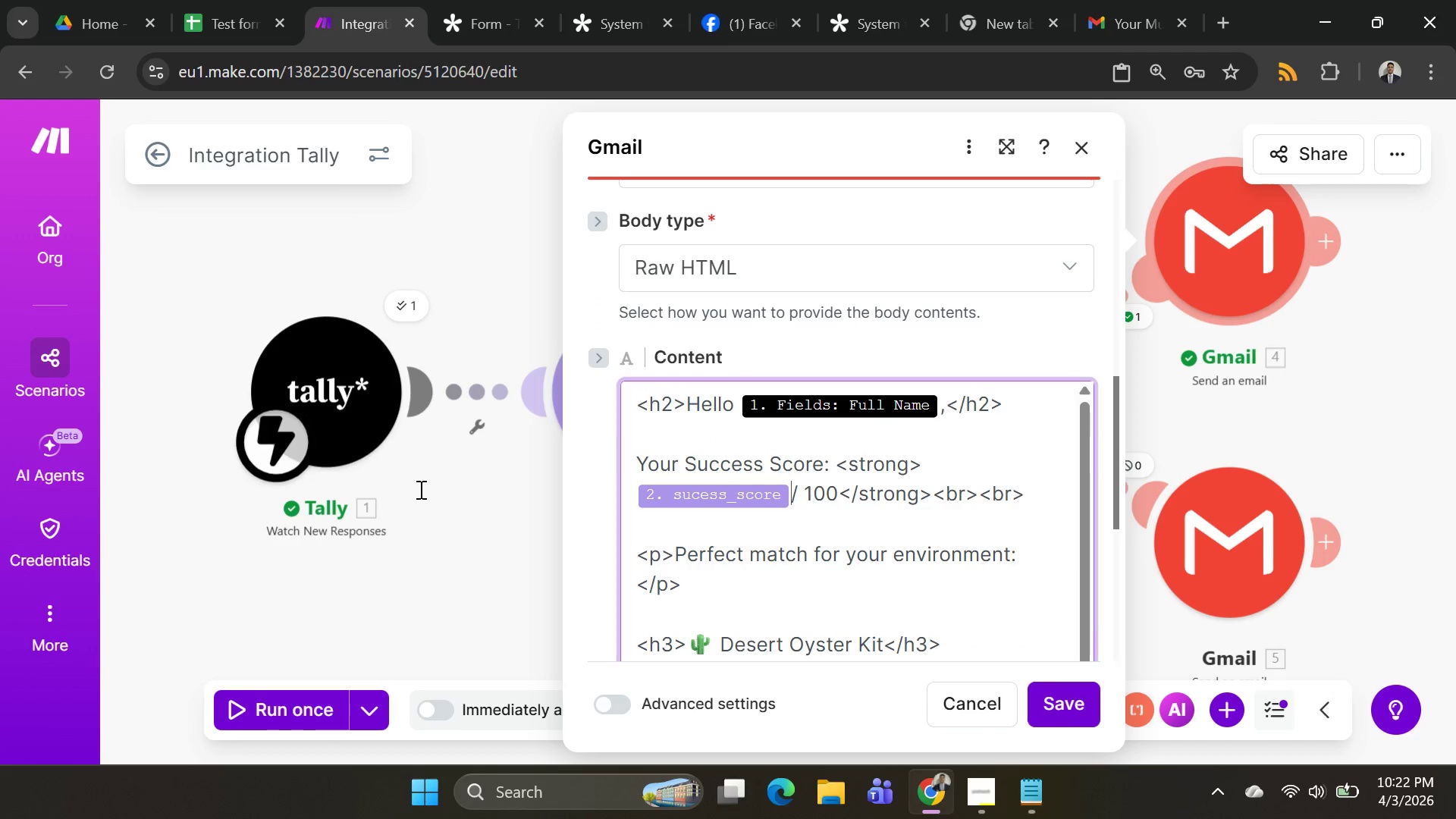 
key(Alt+Tab)
 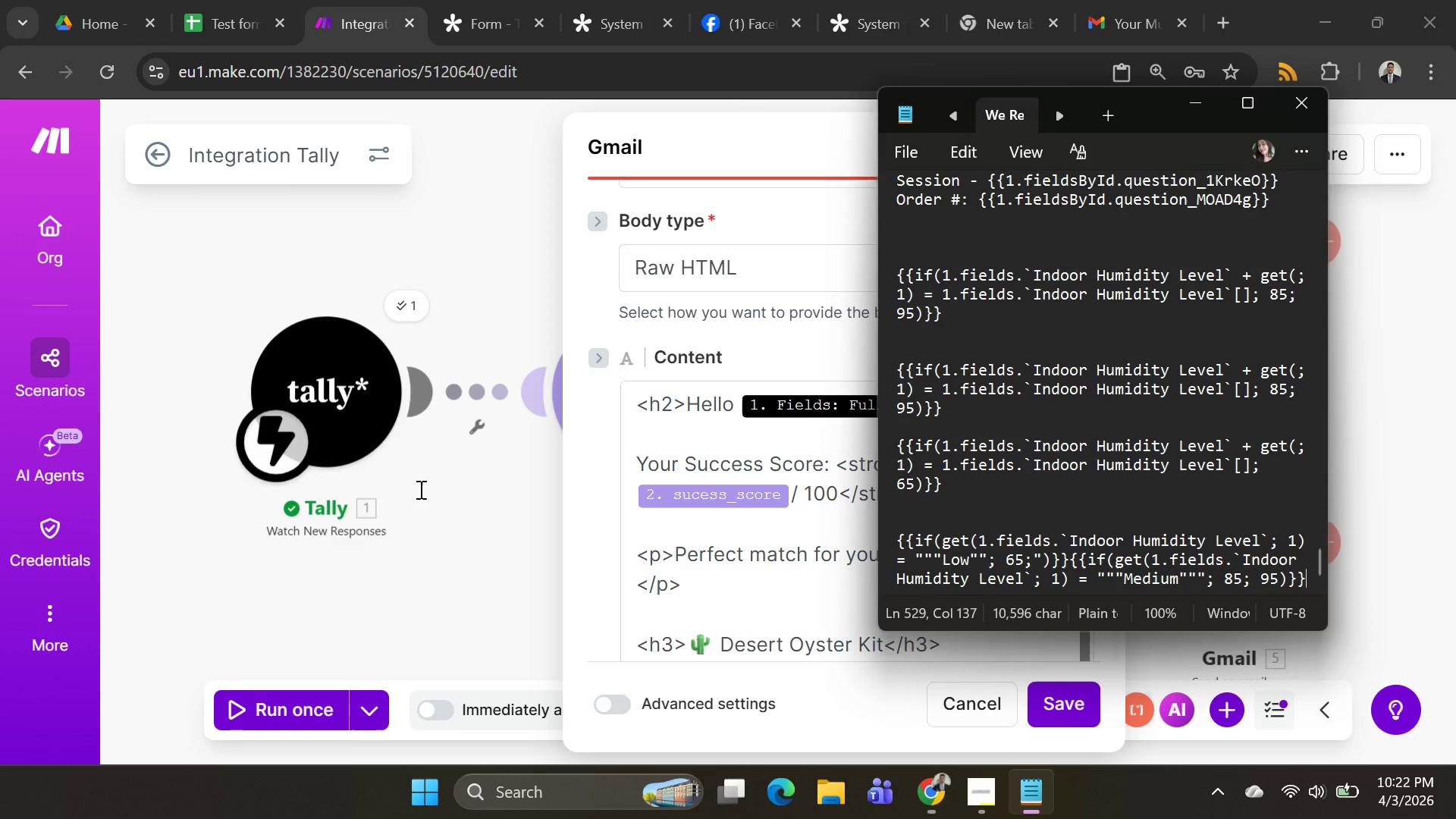 
key(Alt+AltLeft)
 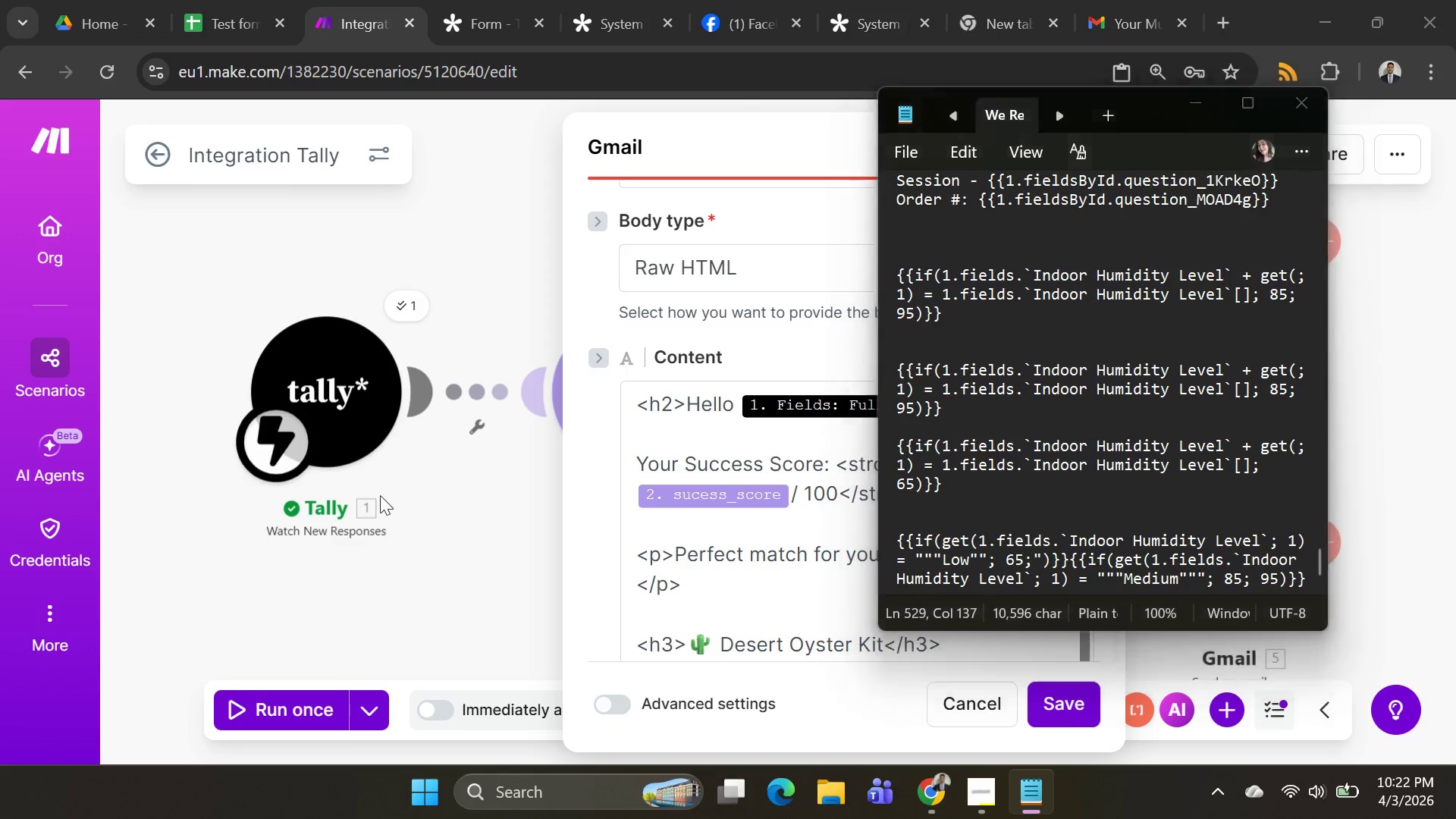 
key(Alt+Tab)
 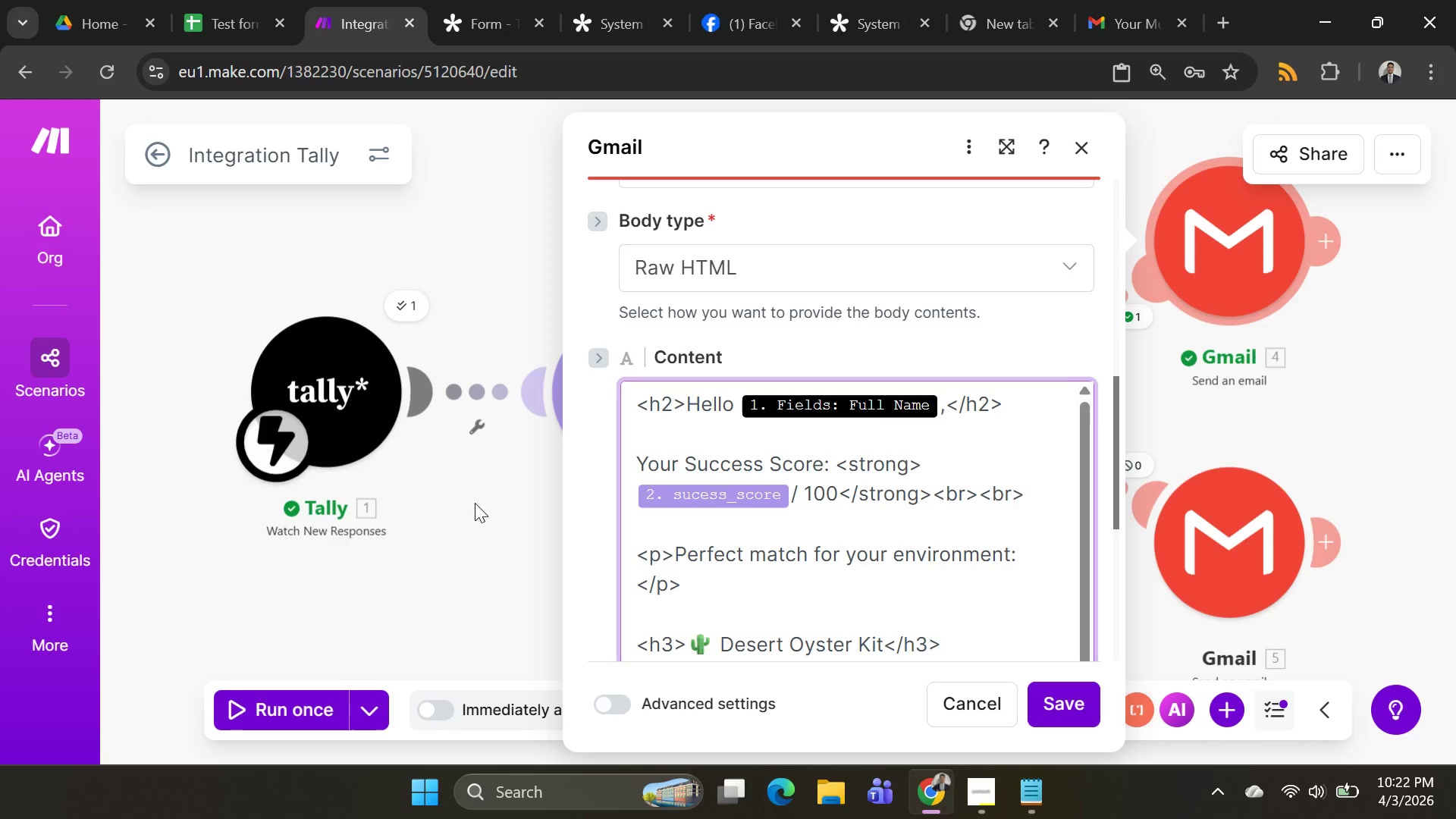 
left_click([475, 503])
 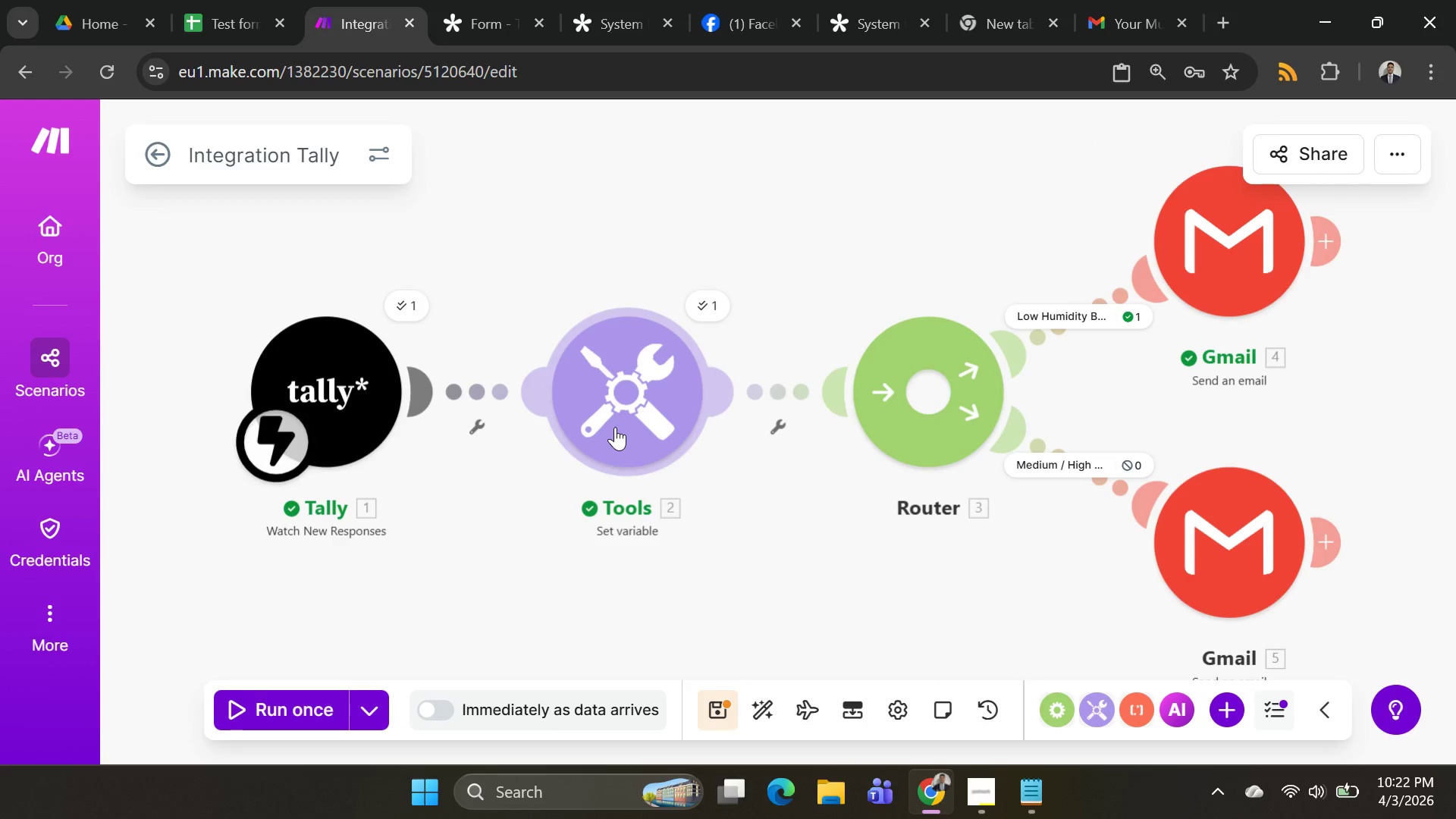 
left_click([615, 427])
 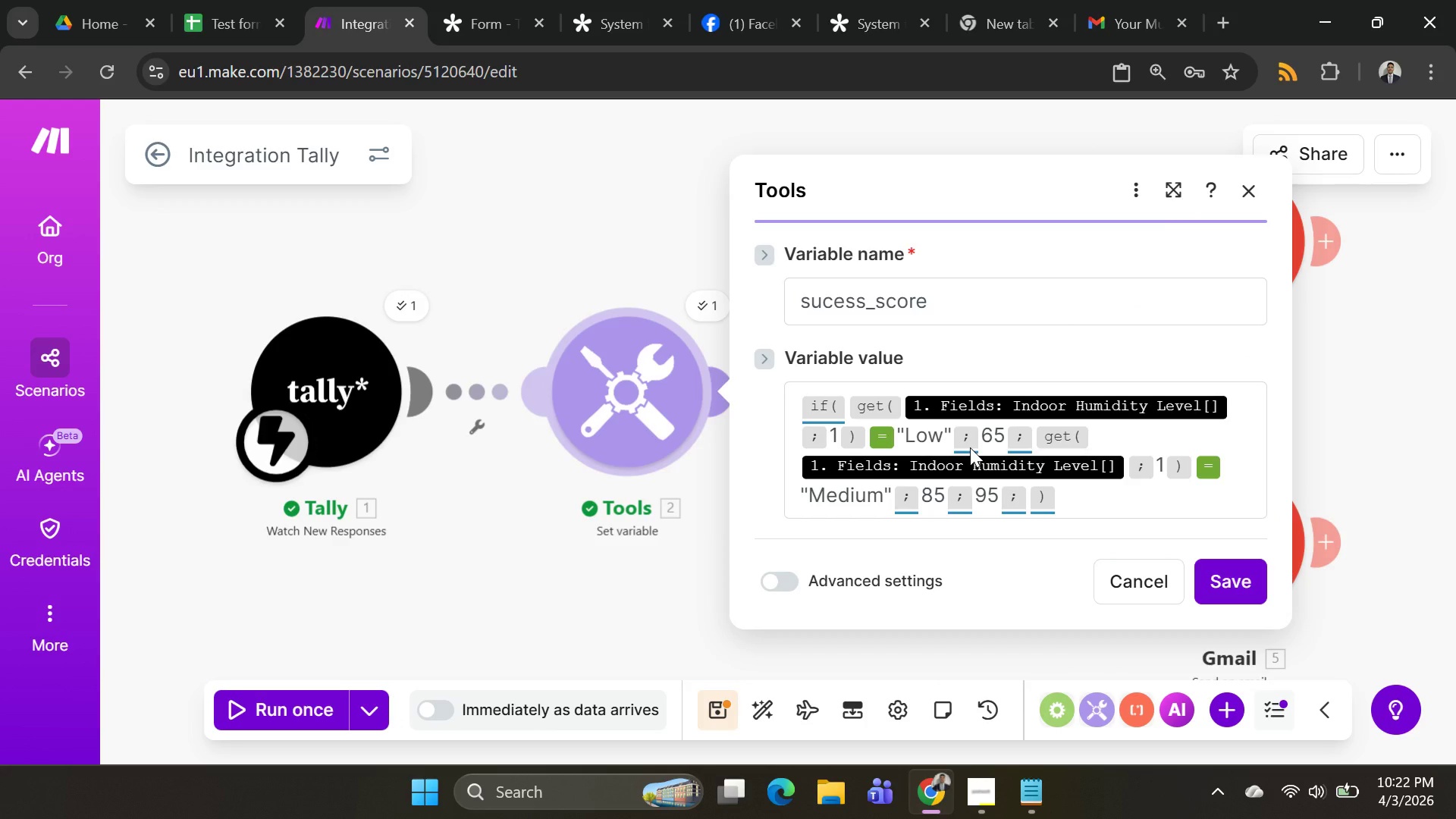 
wait(11.28)
 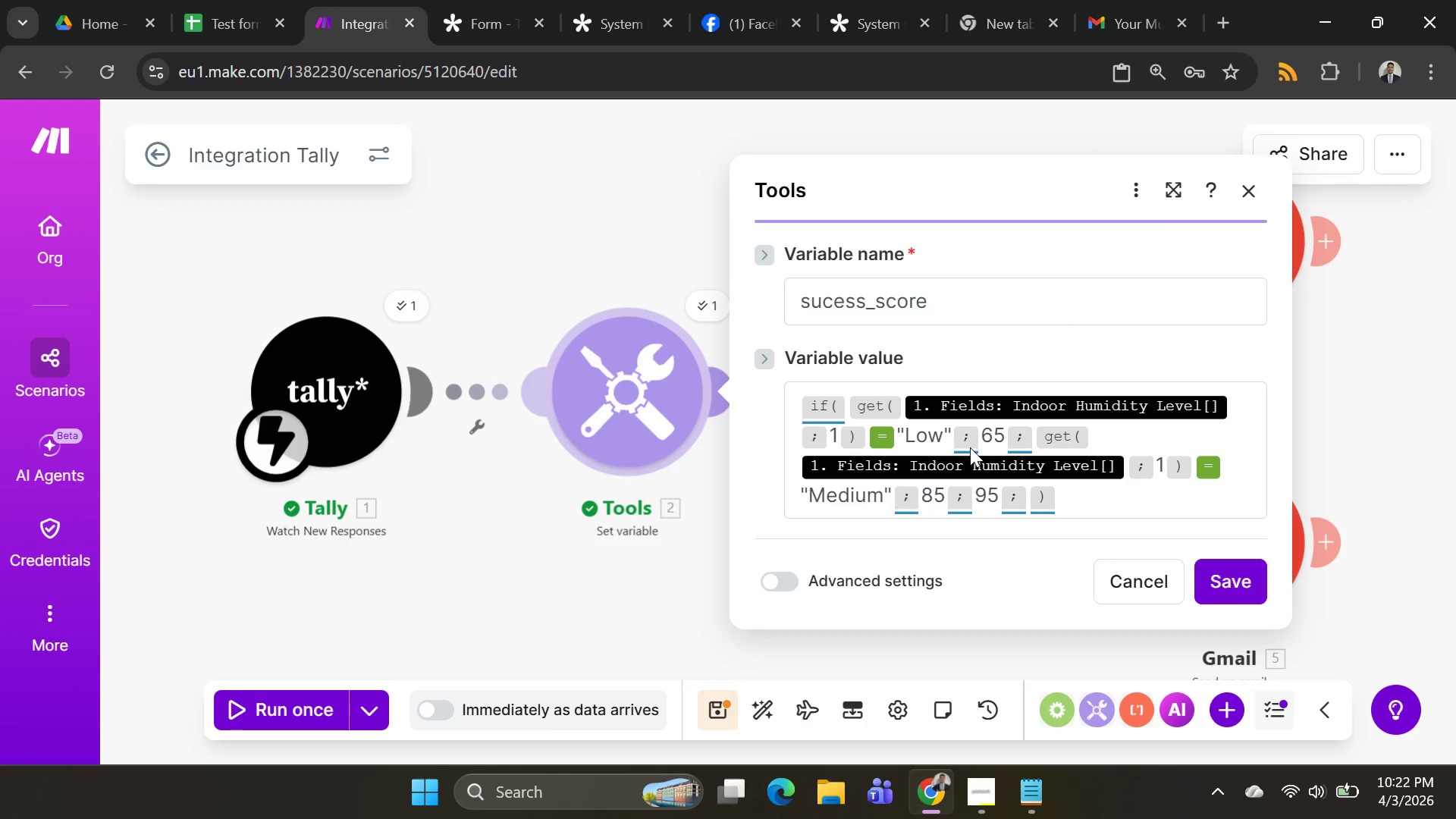 
key(Control+A)
 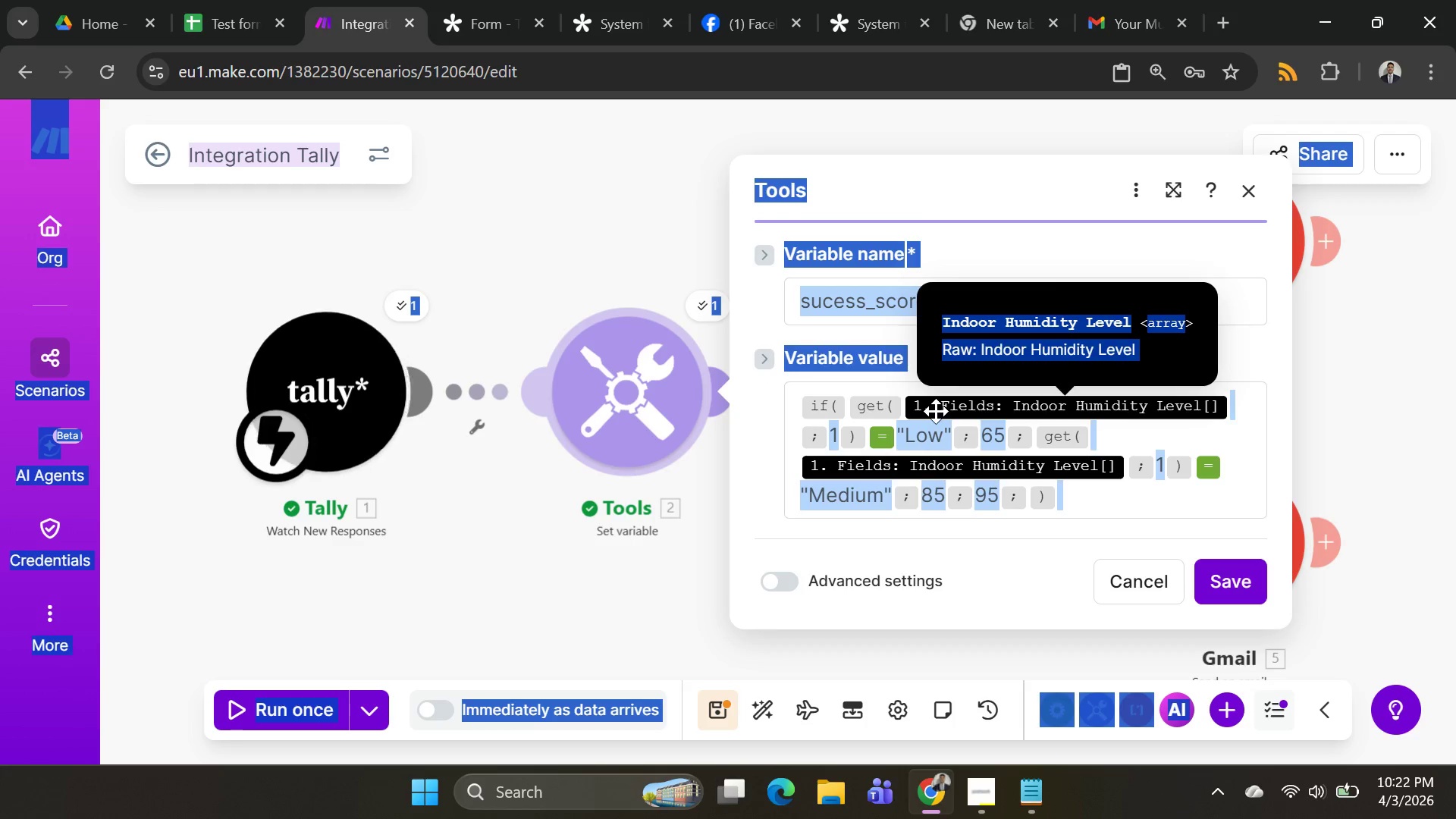 
left_click([936, 411])
 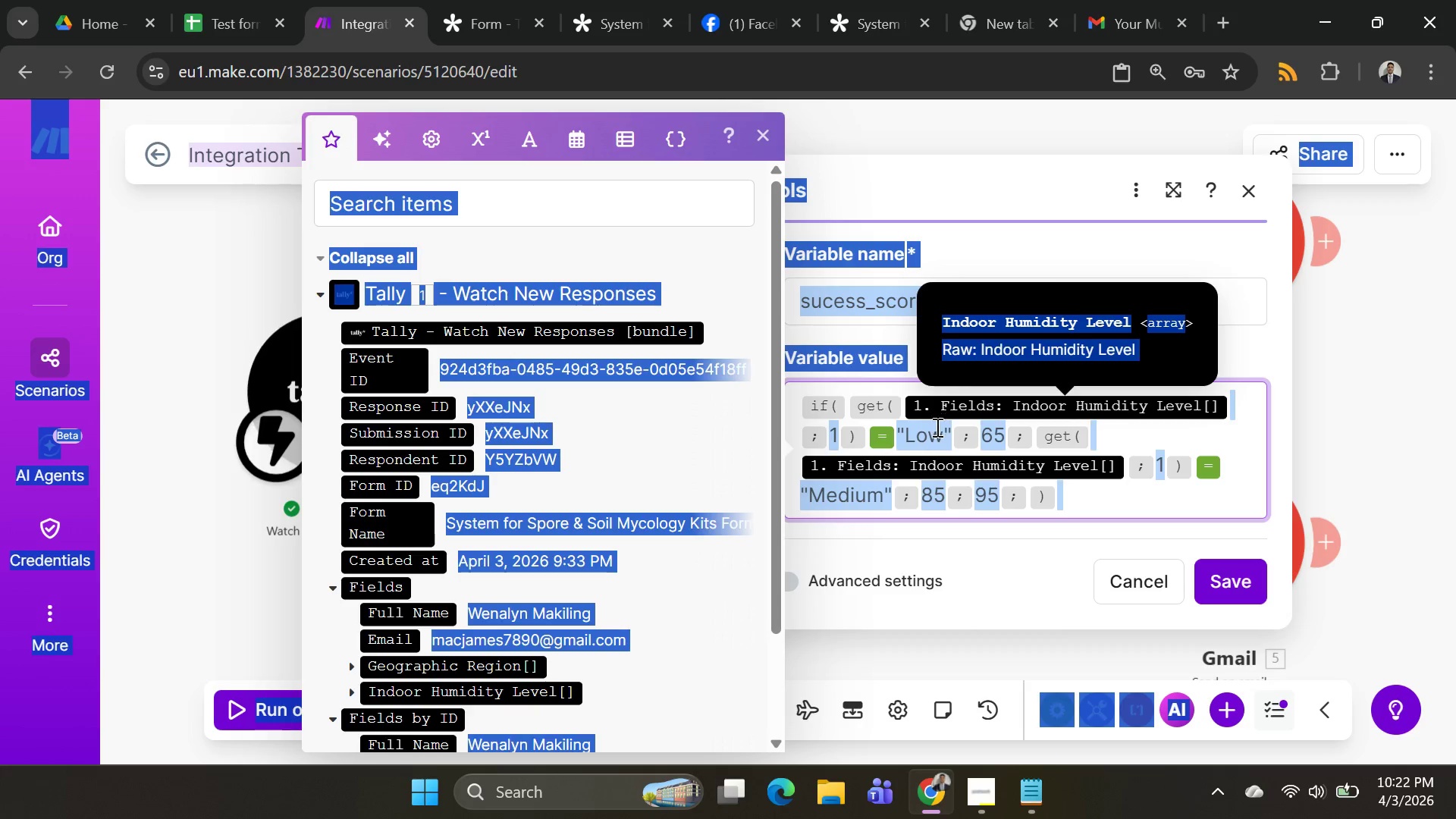 
left_click([936, 427])
 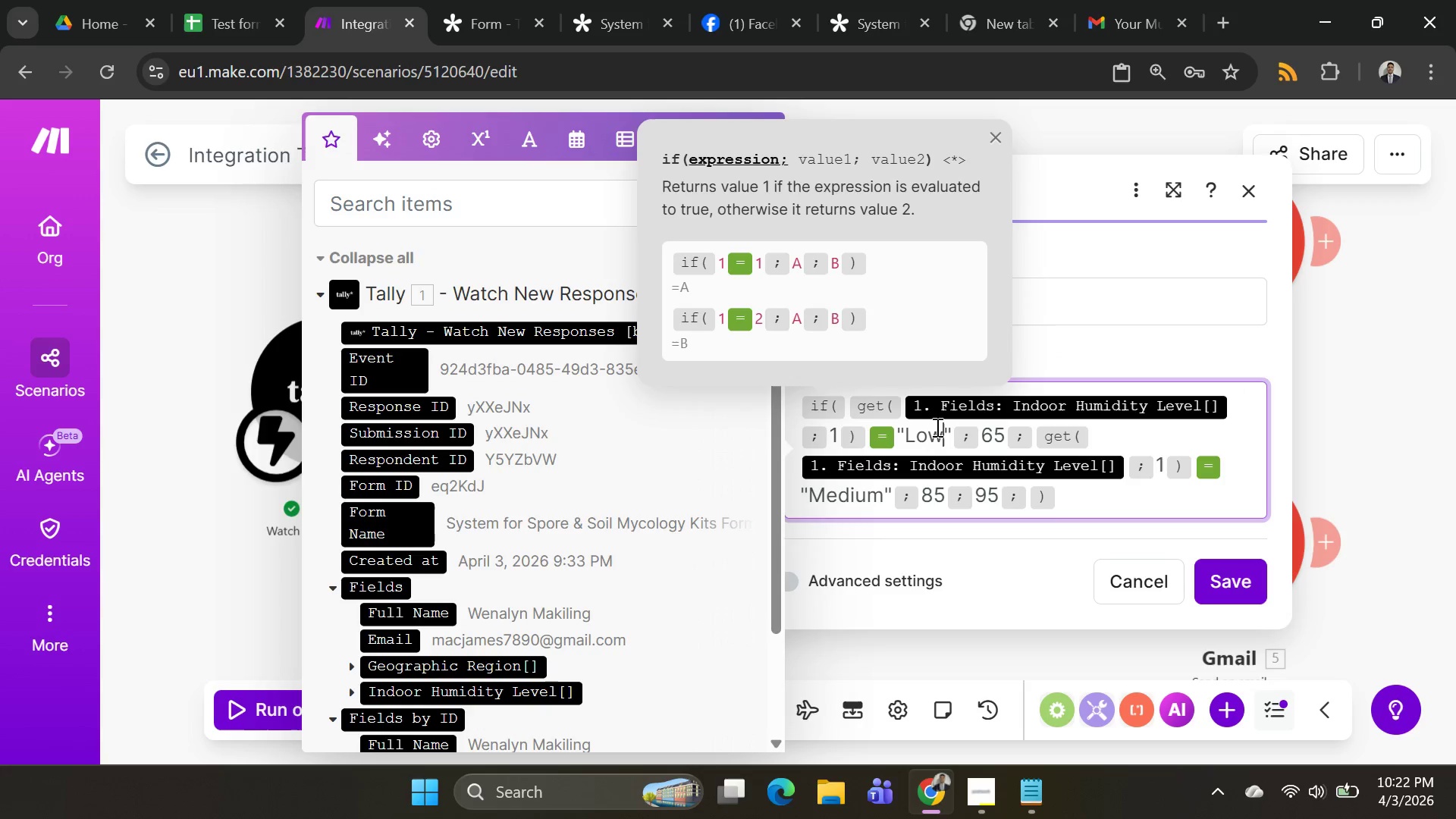 
key(Control+A)
 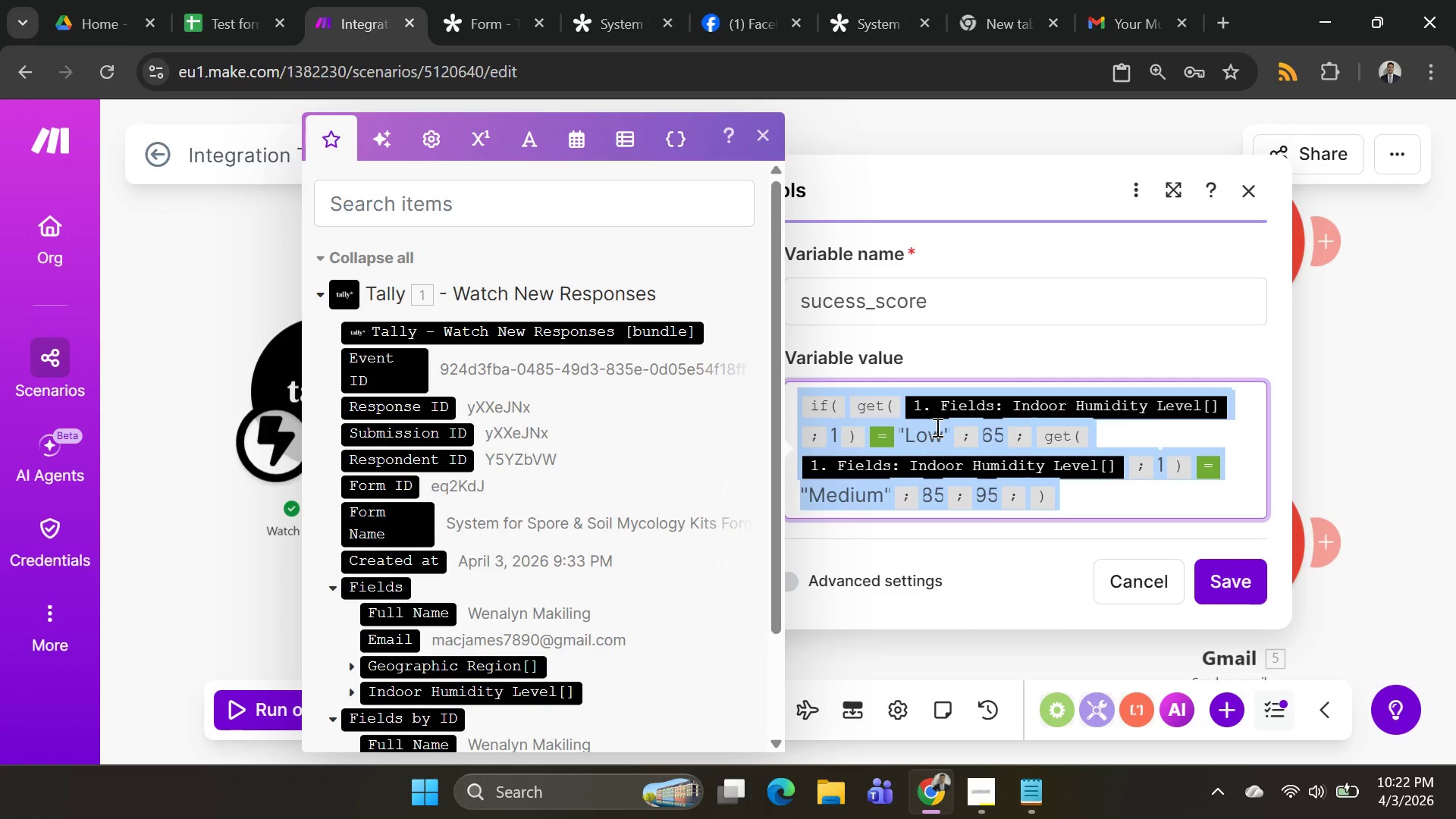 
key(Backspace)
 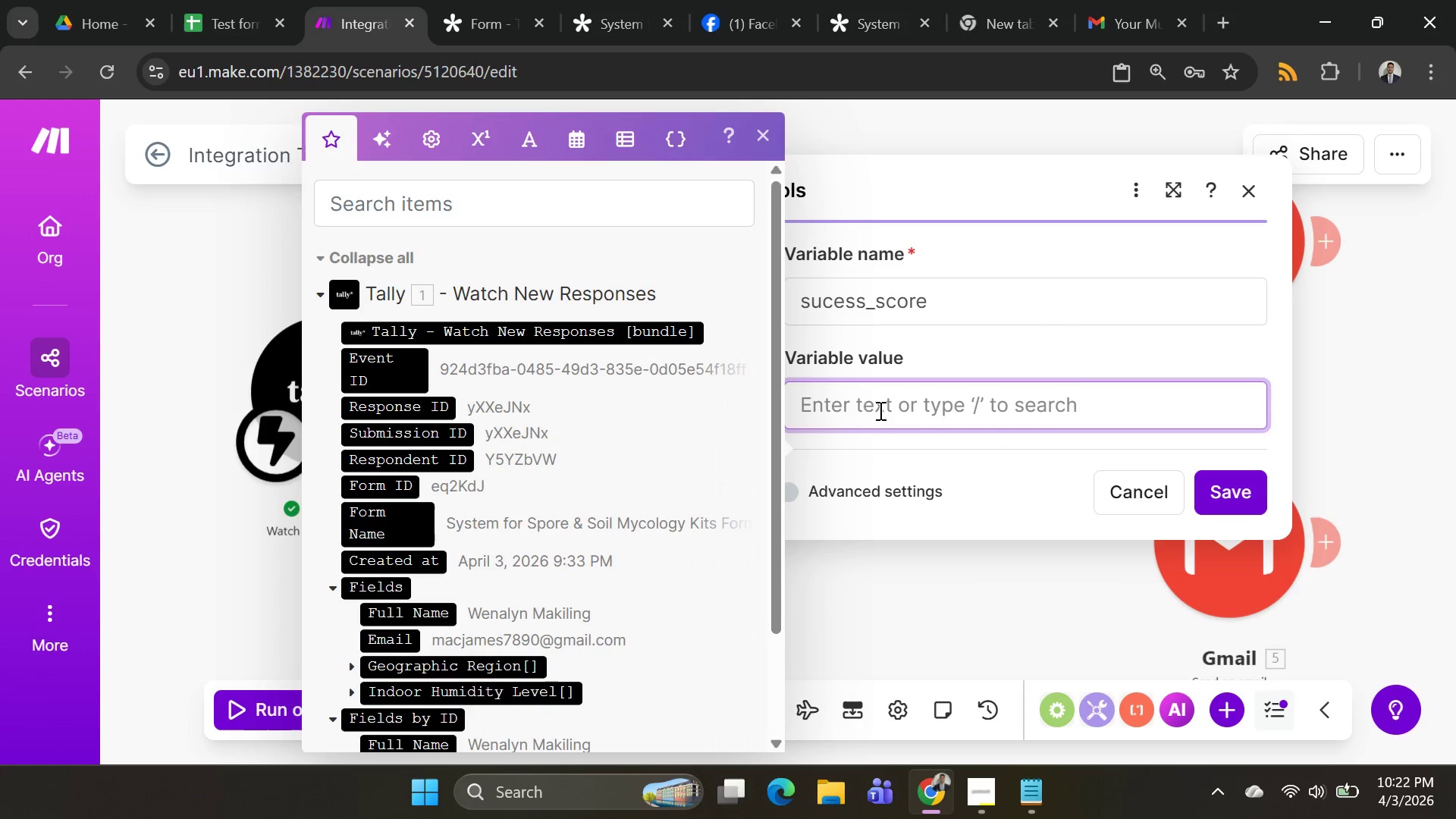 
key(Alt+AltLeft)
 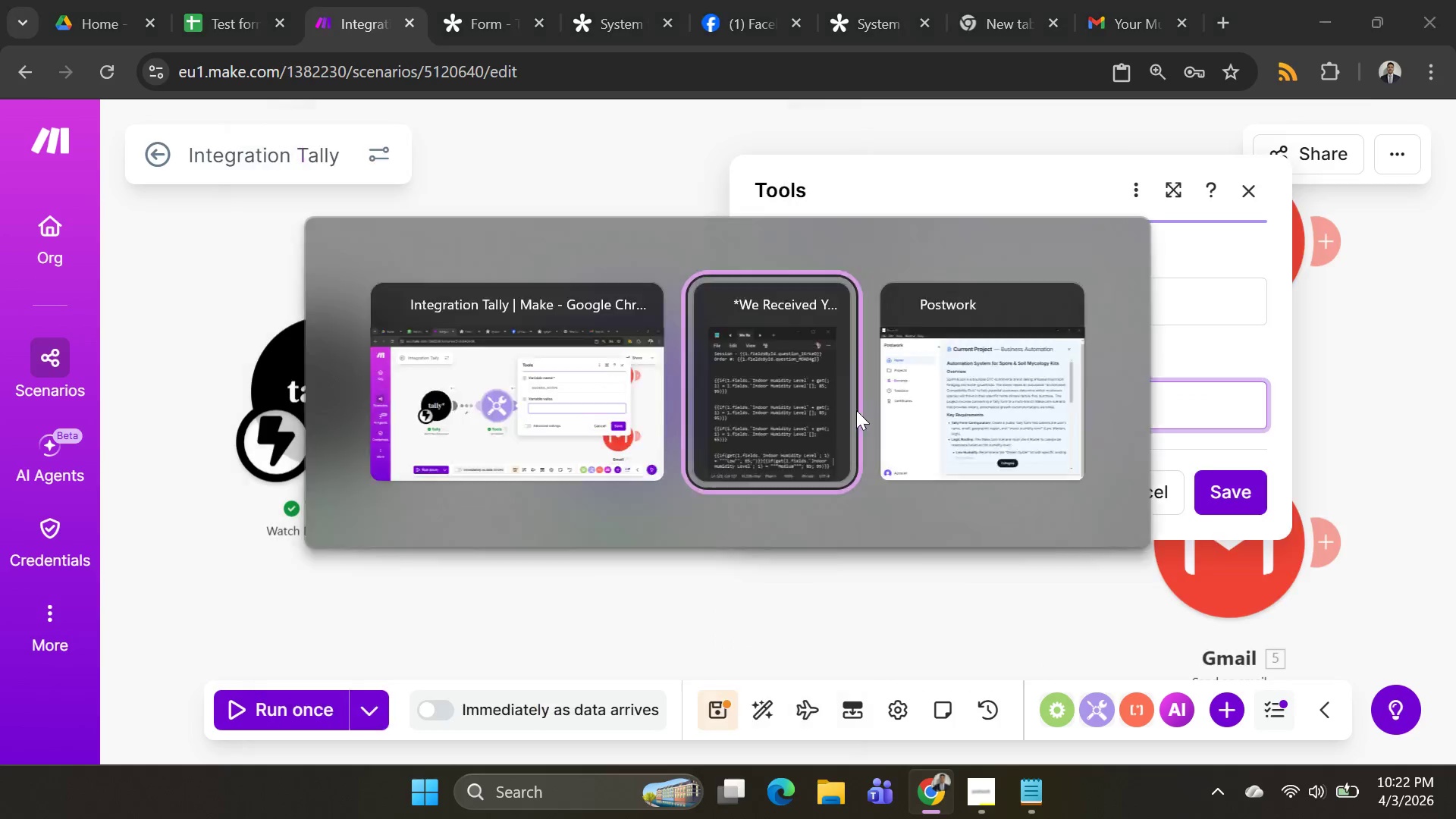 
key(Alt+Tab)
 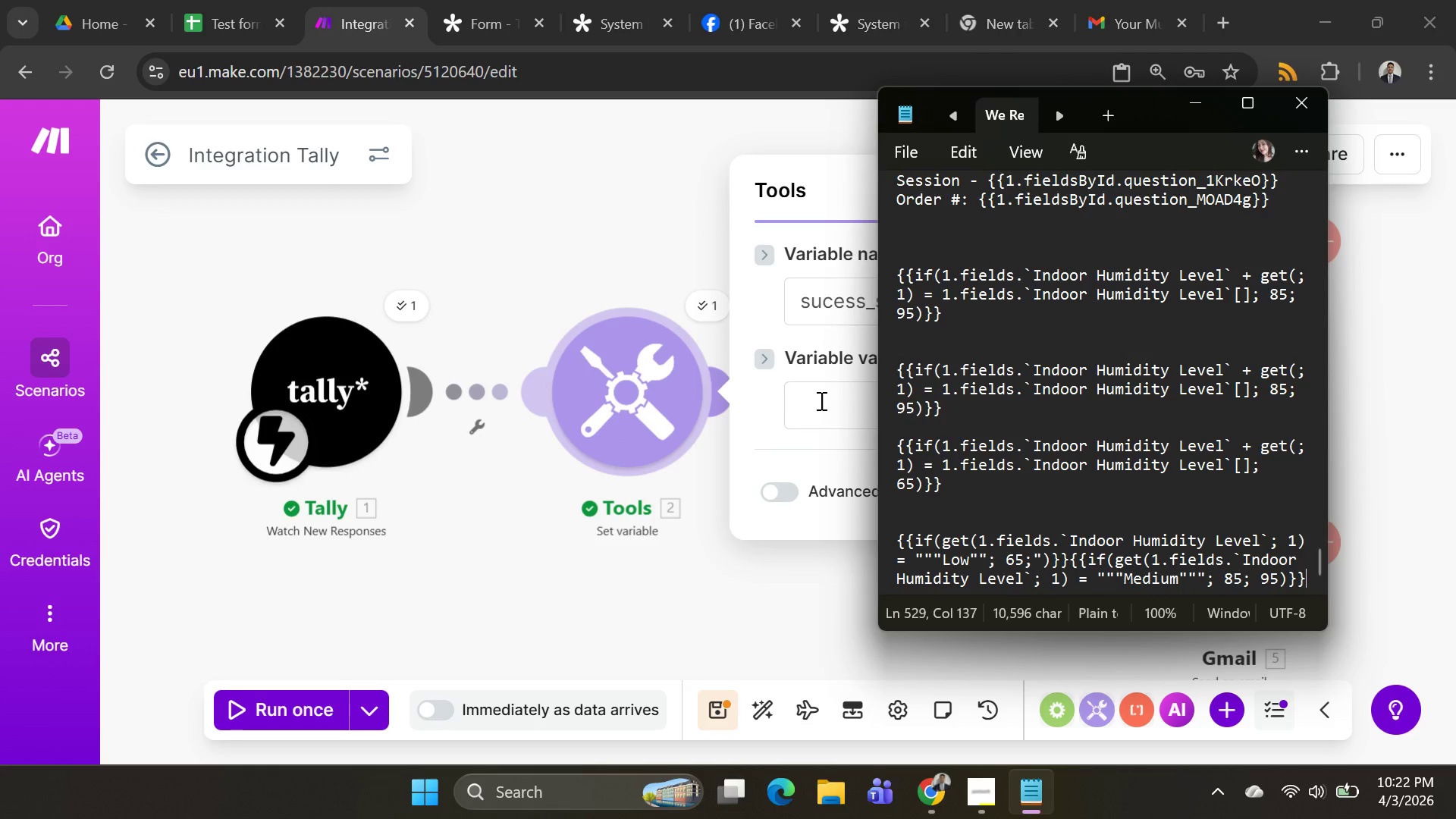 
left_click([827, 400])
 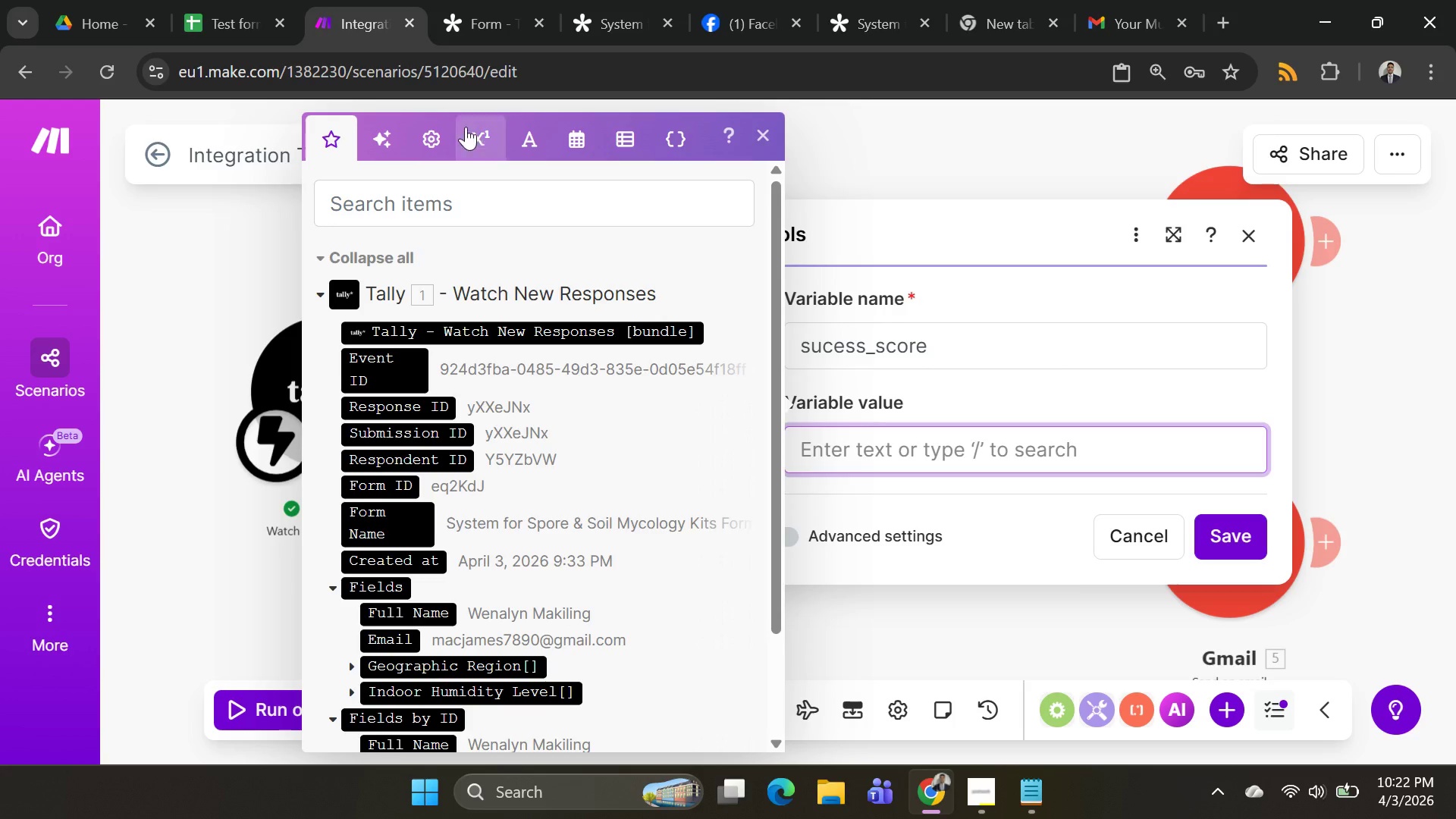 
left_click([437, 118])
 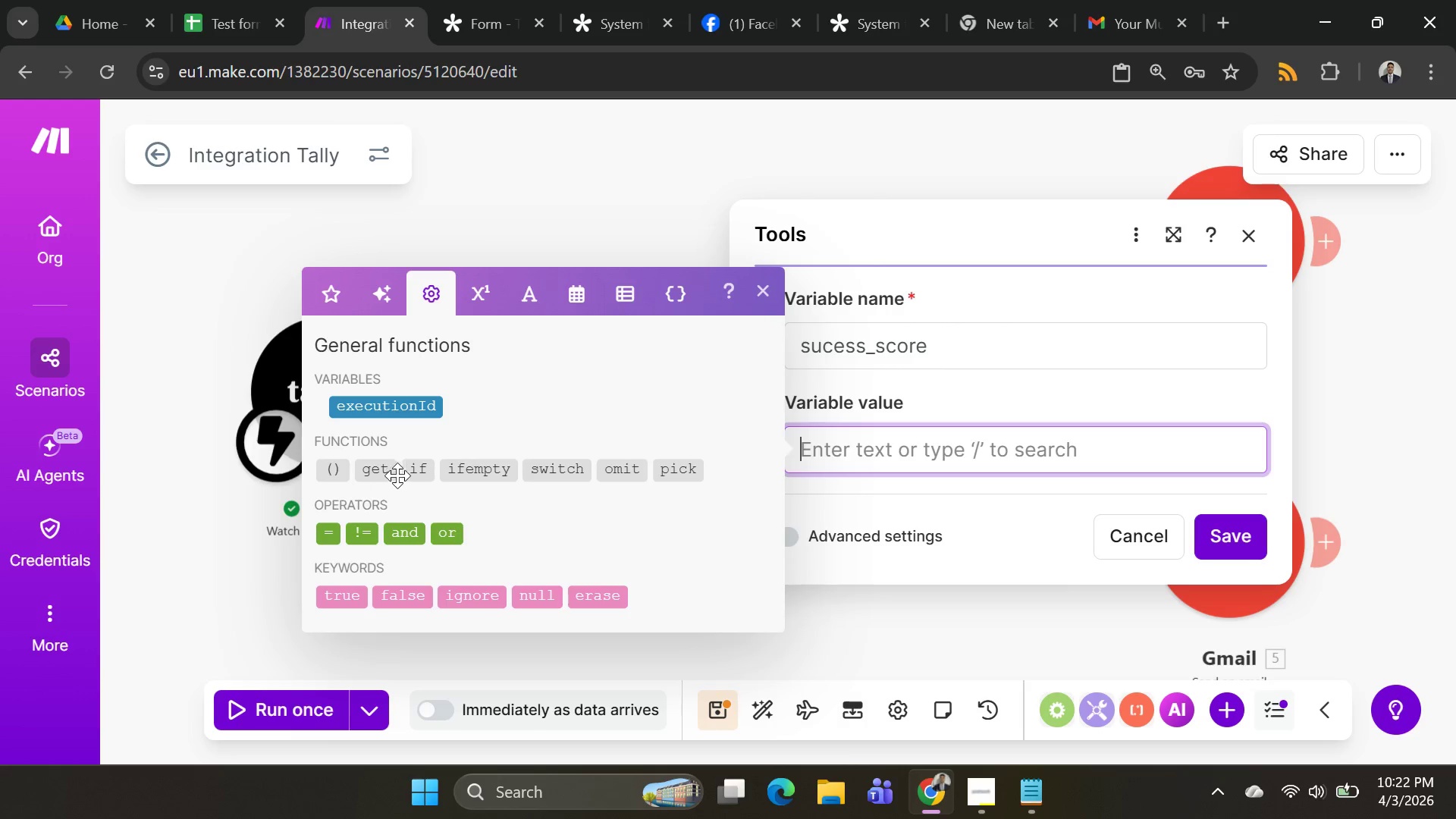 
left_click([410, 472])
 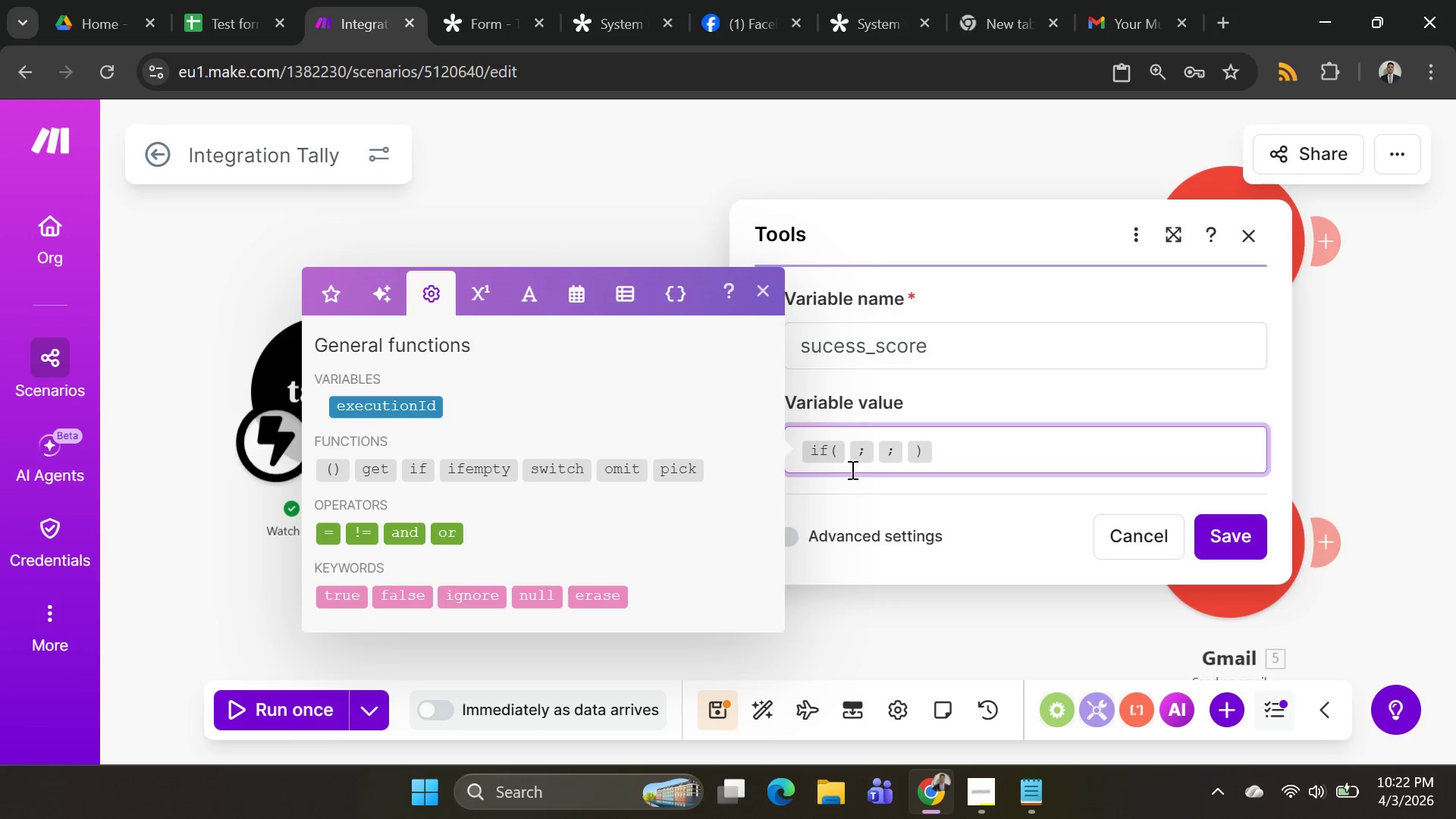 
left_click([846, 451])
 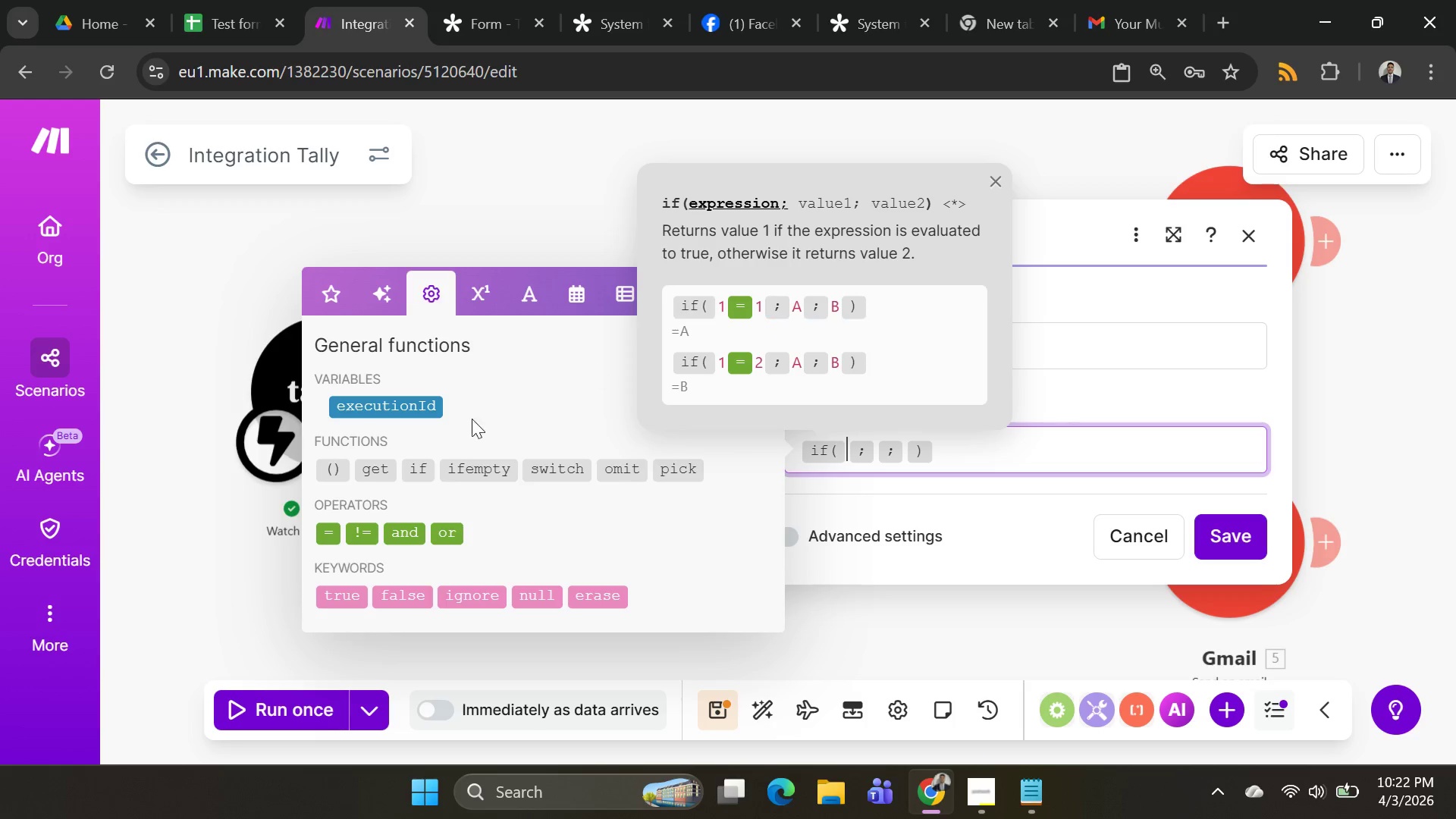 
wait(6.08)
 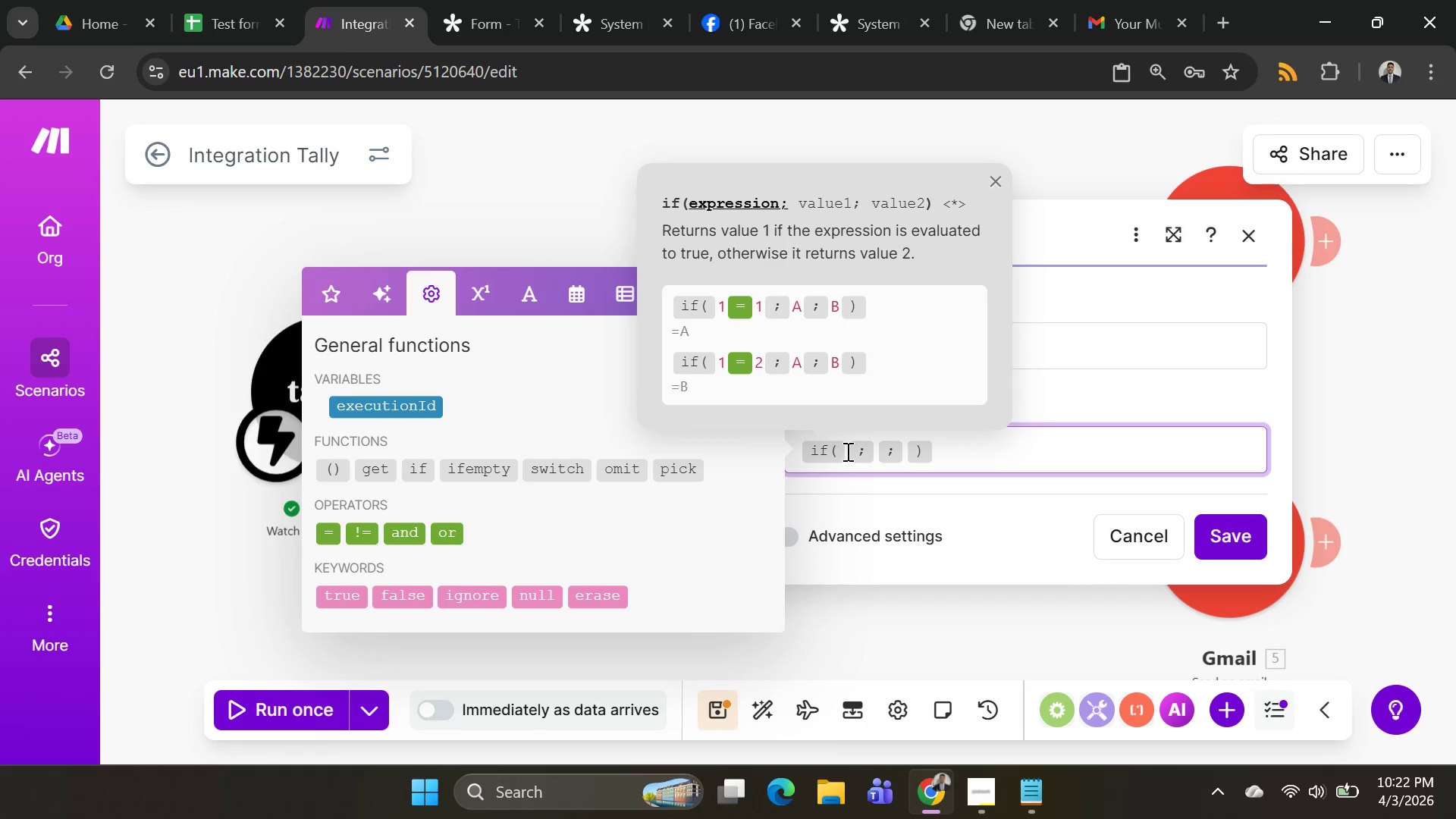 
left_click([331, 284])
 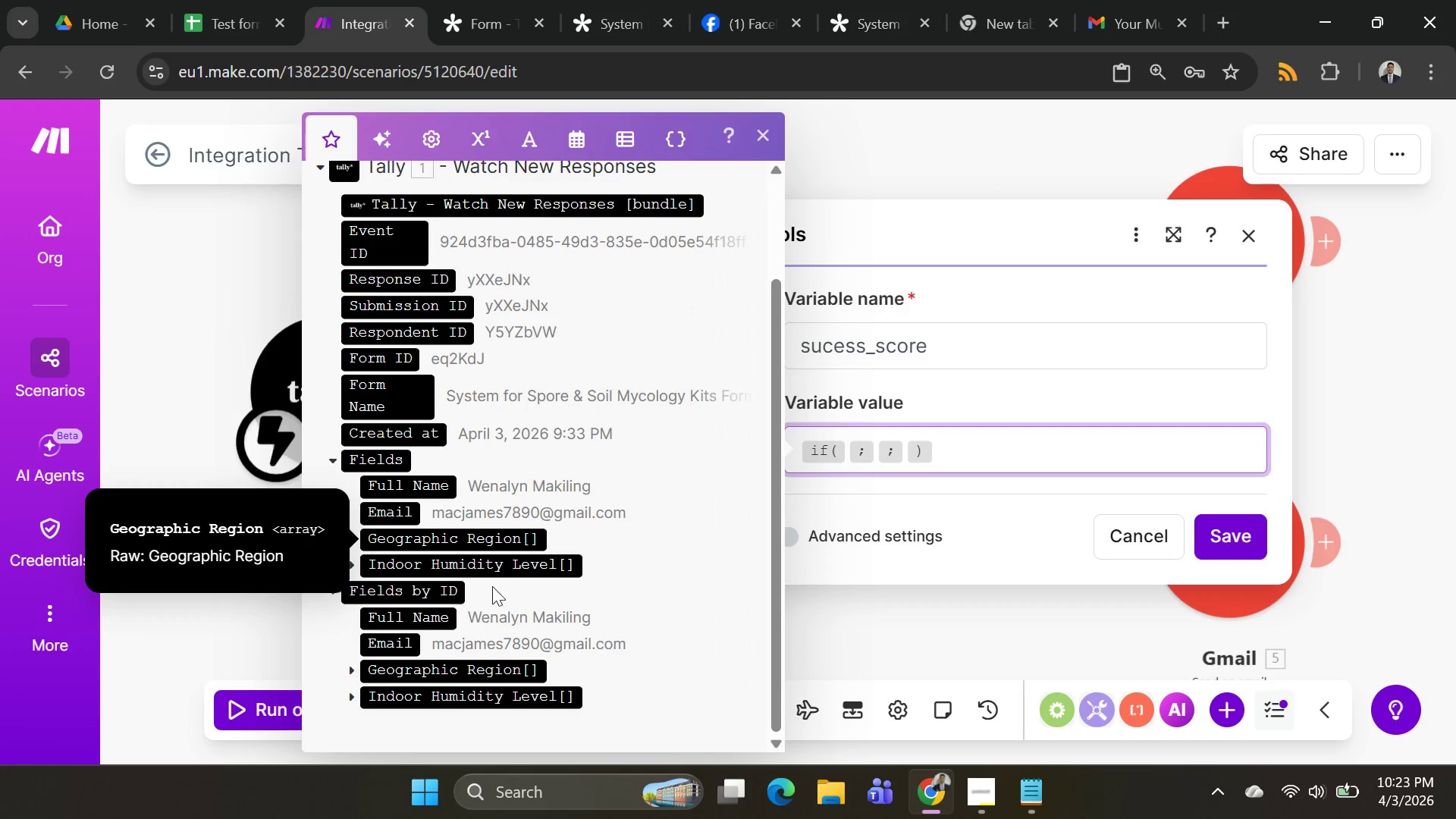 
left_click([496, 570])
 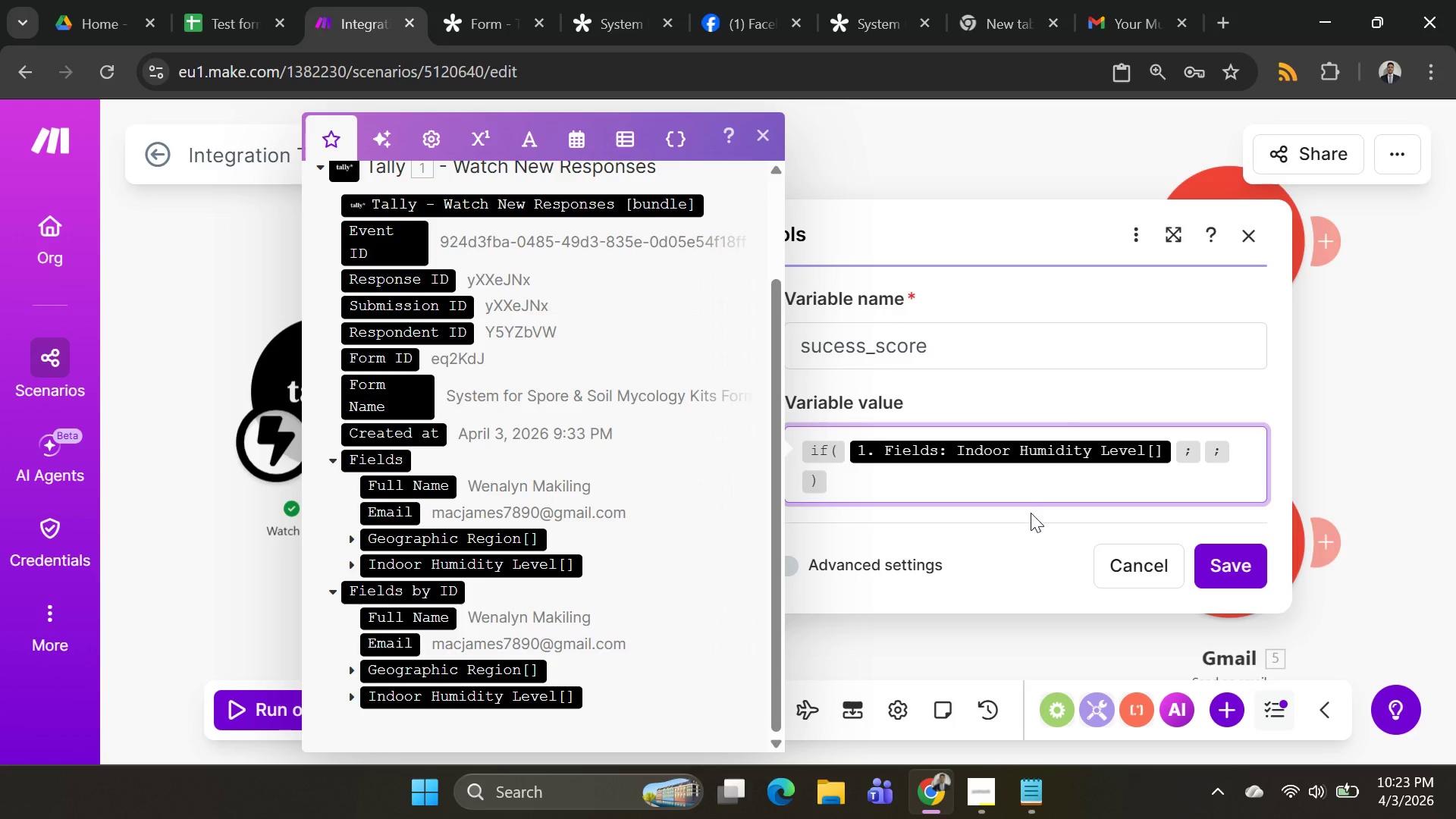 
left_click([988, 492])
 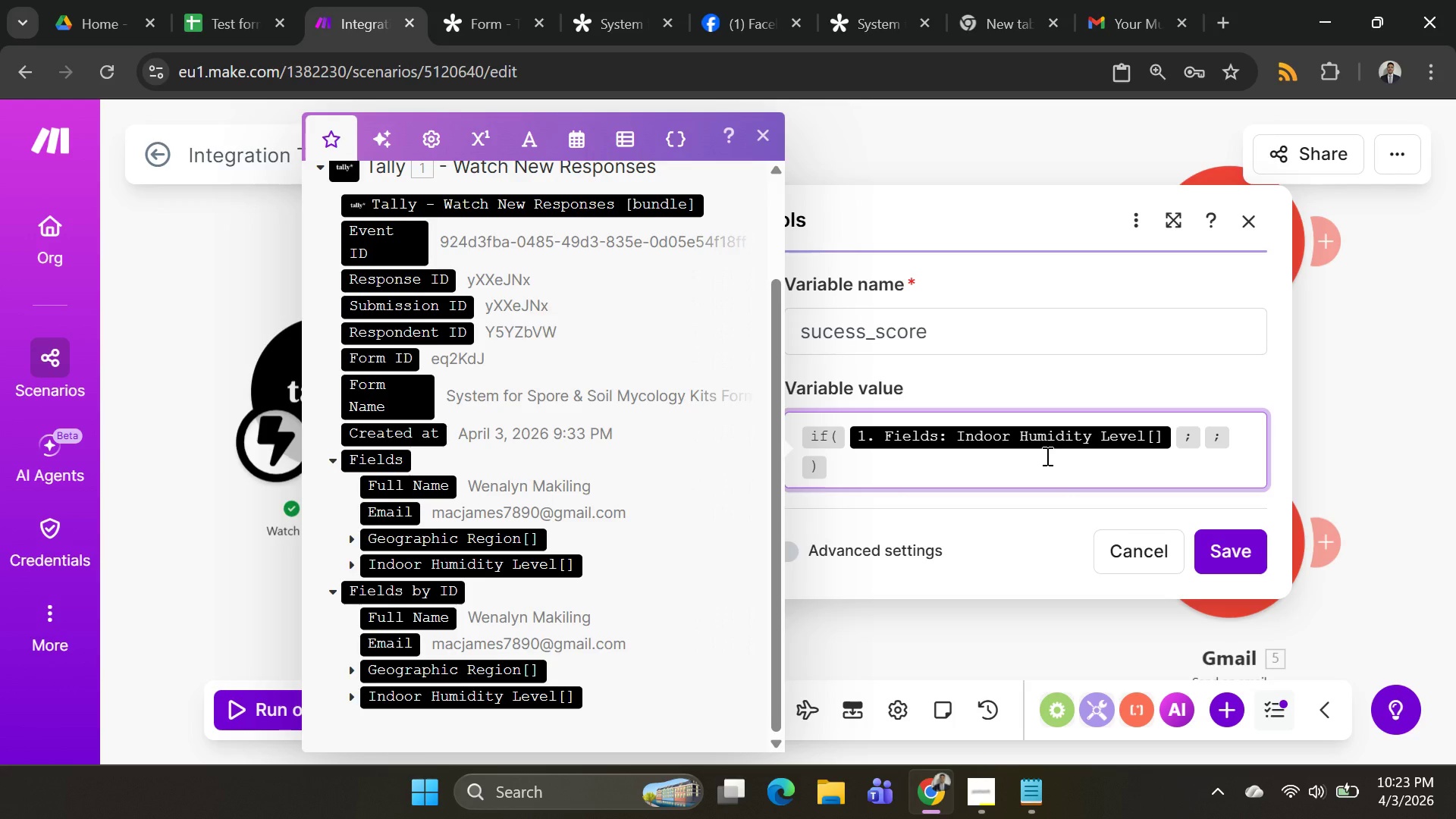 
wait(32.23)
 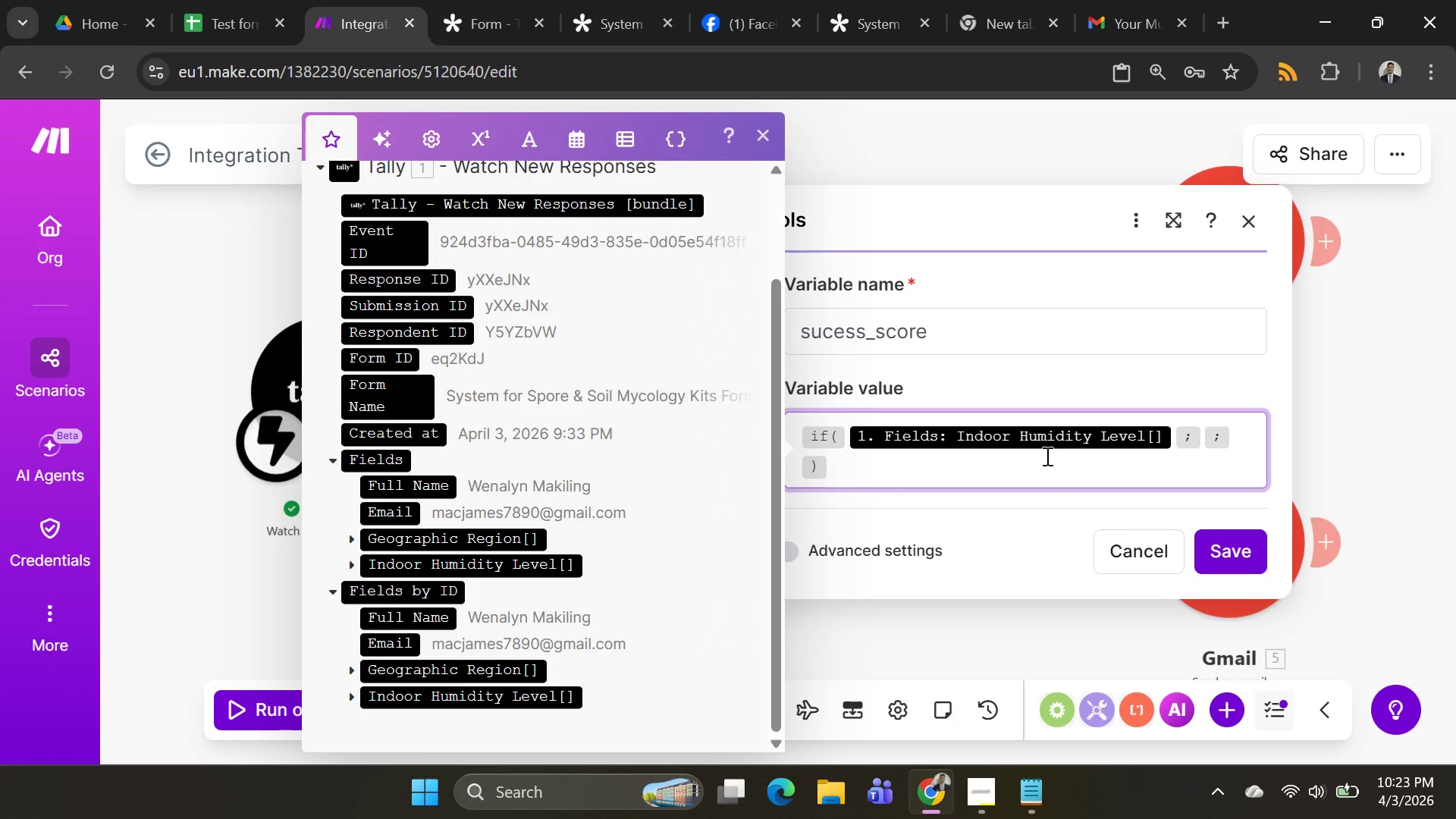 
left_click([1203, 439])
 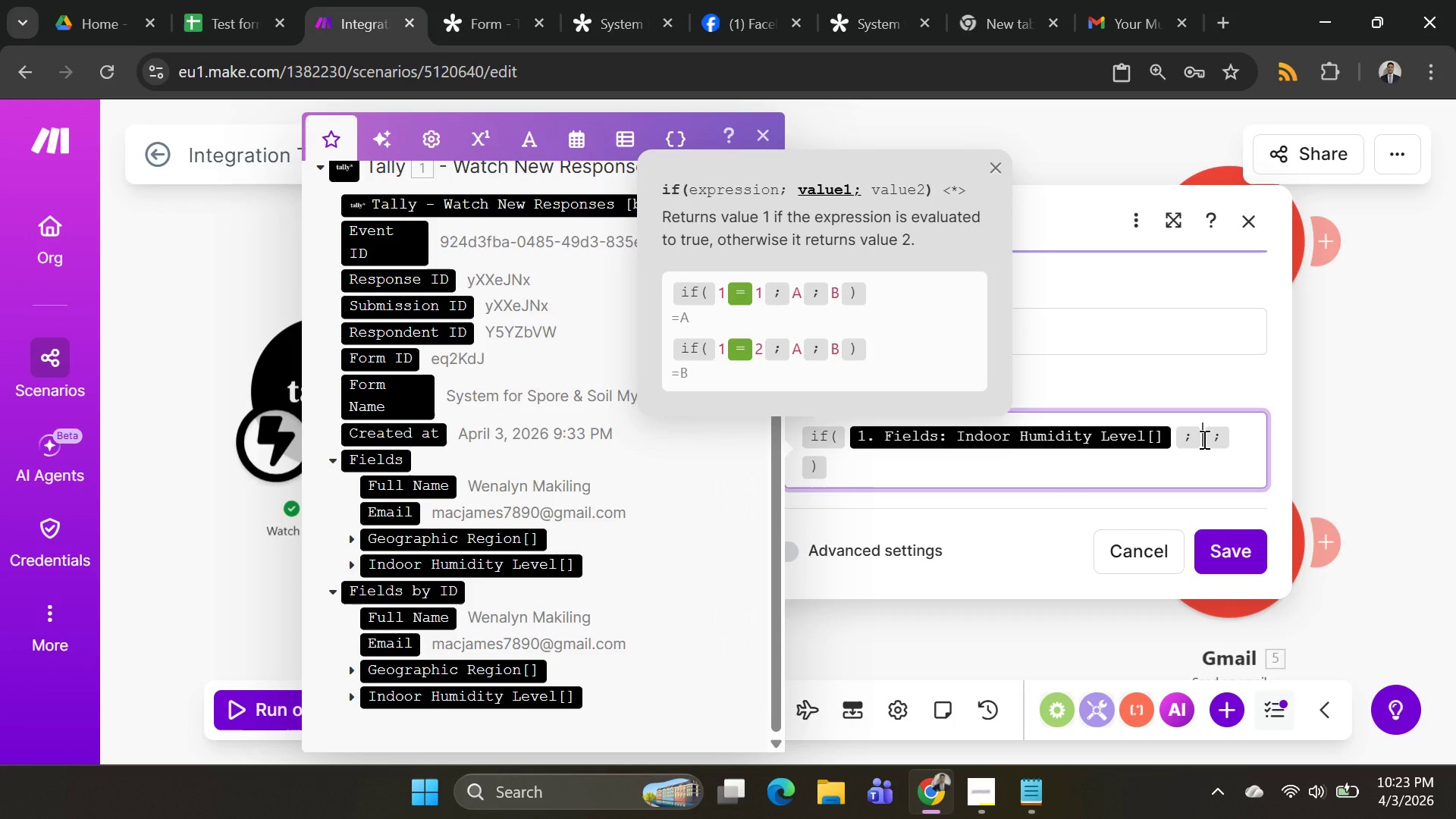 
key(1)
 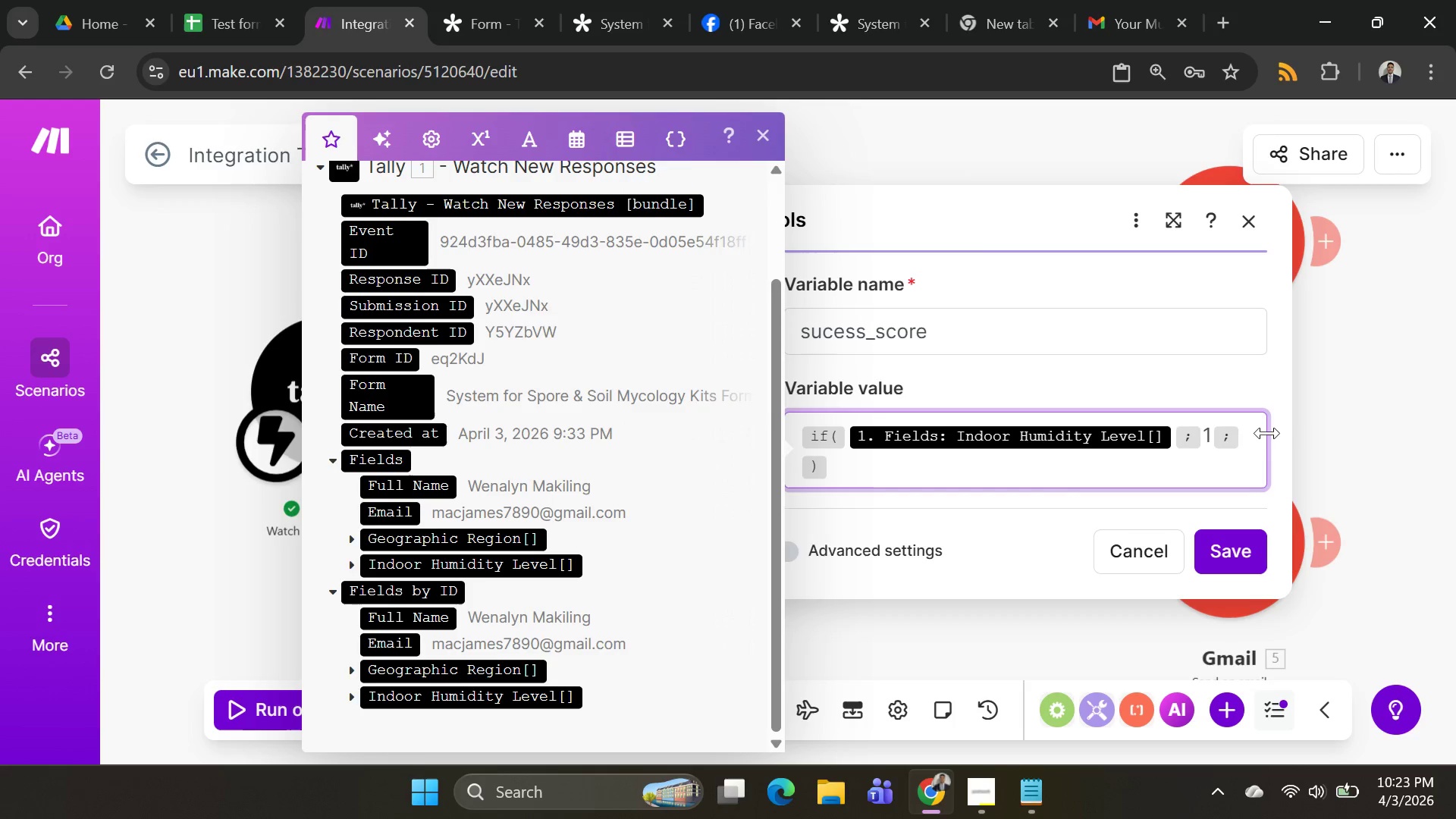 
left_click([1247, 433])
 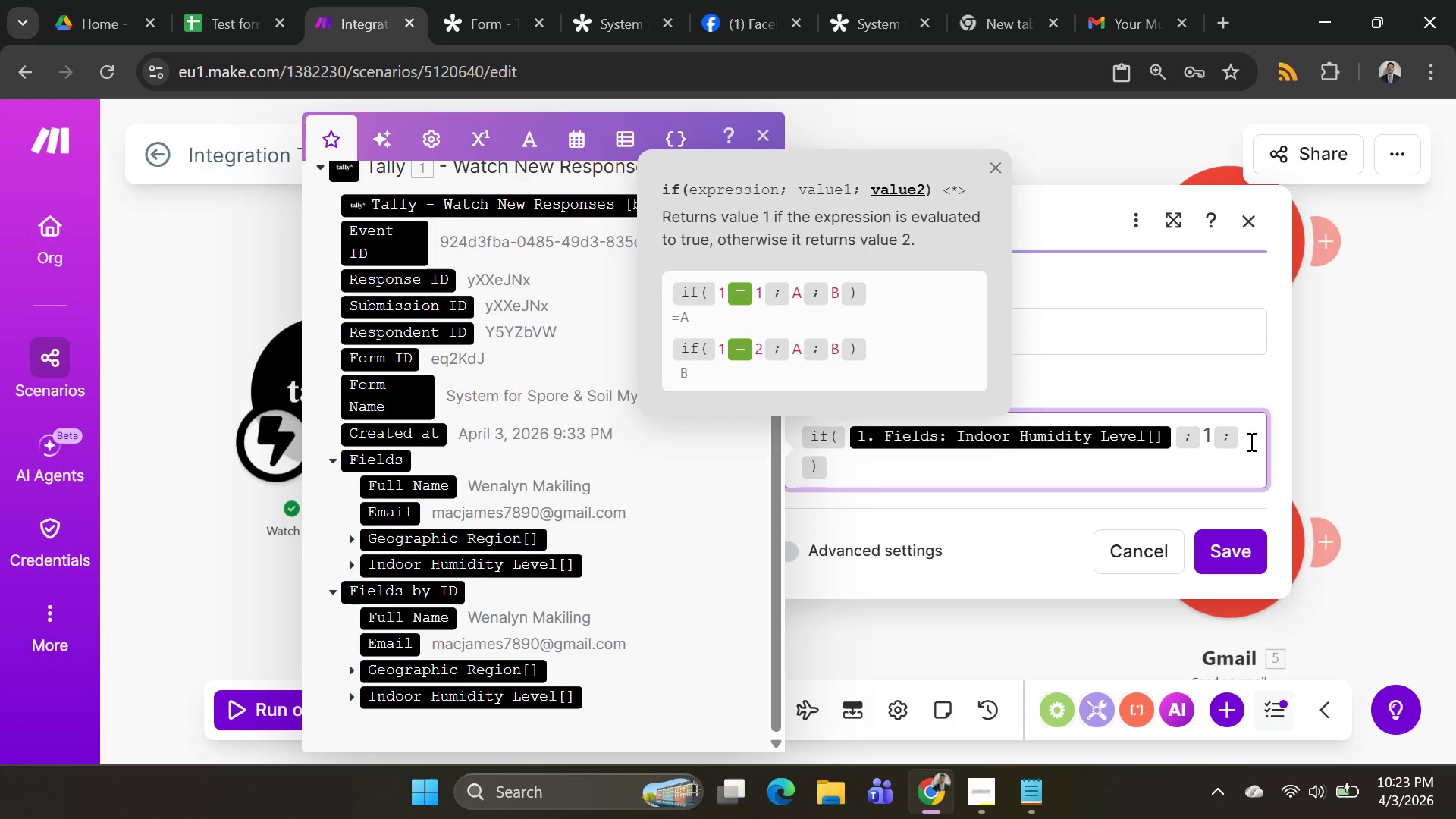 
key(Backspace)
 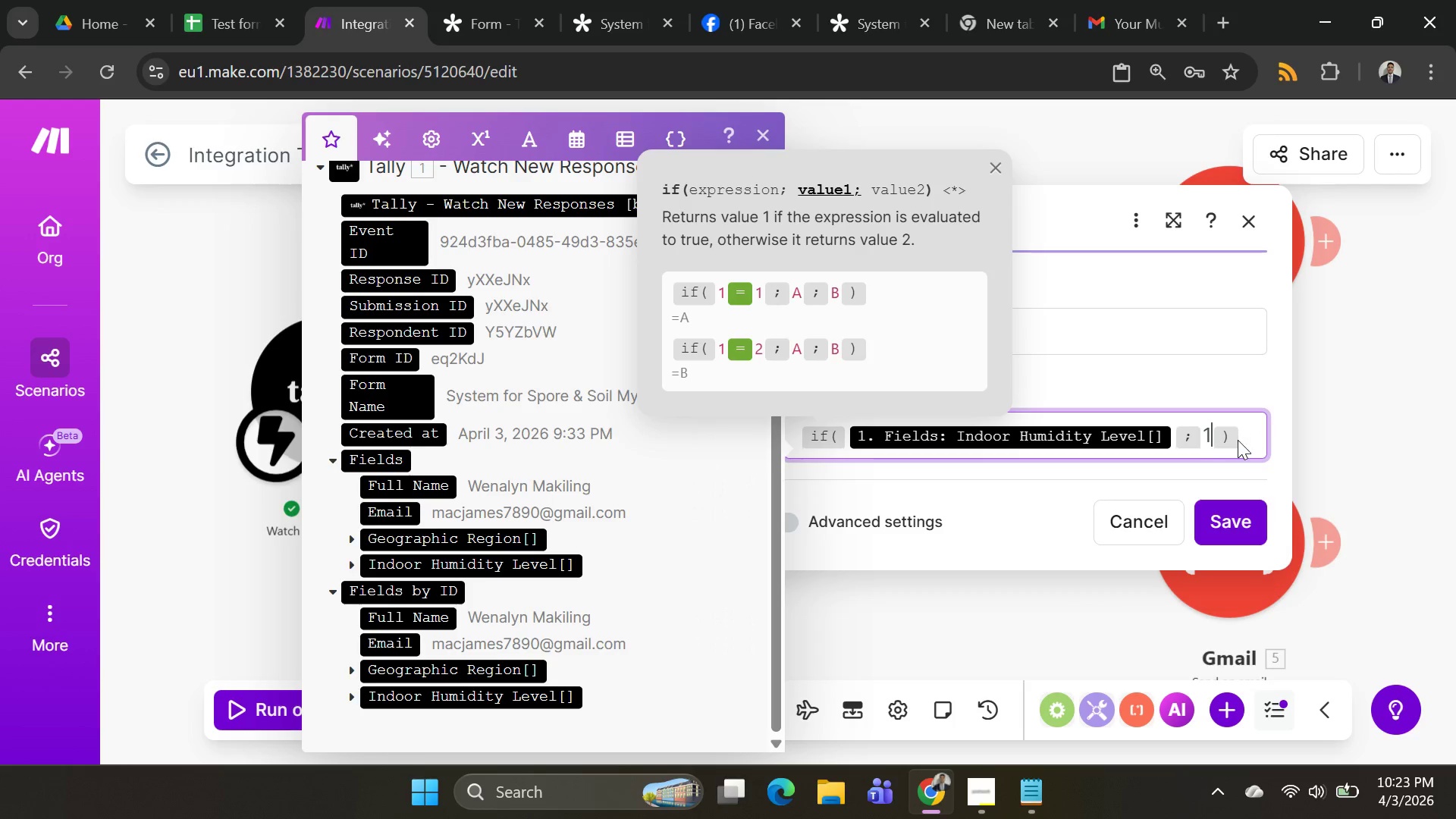 
left_click([1237, 440])
 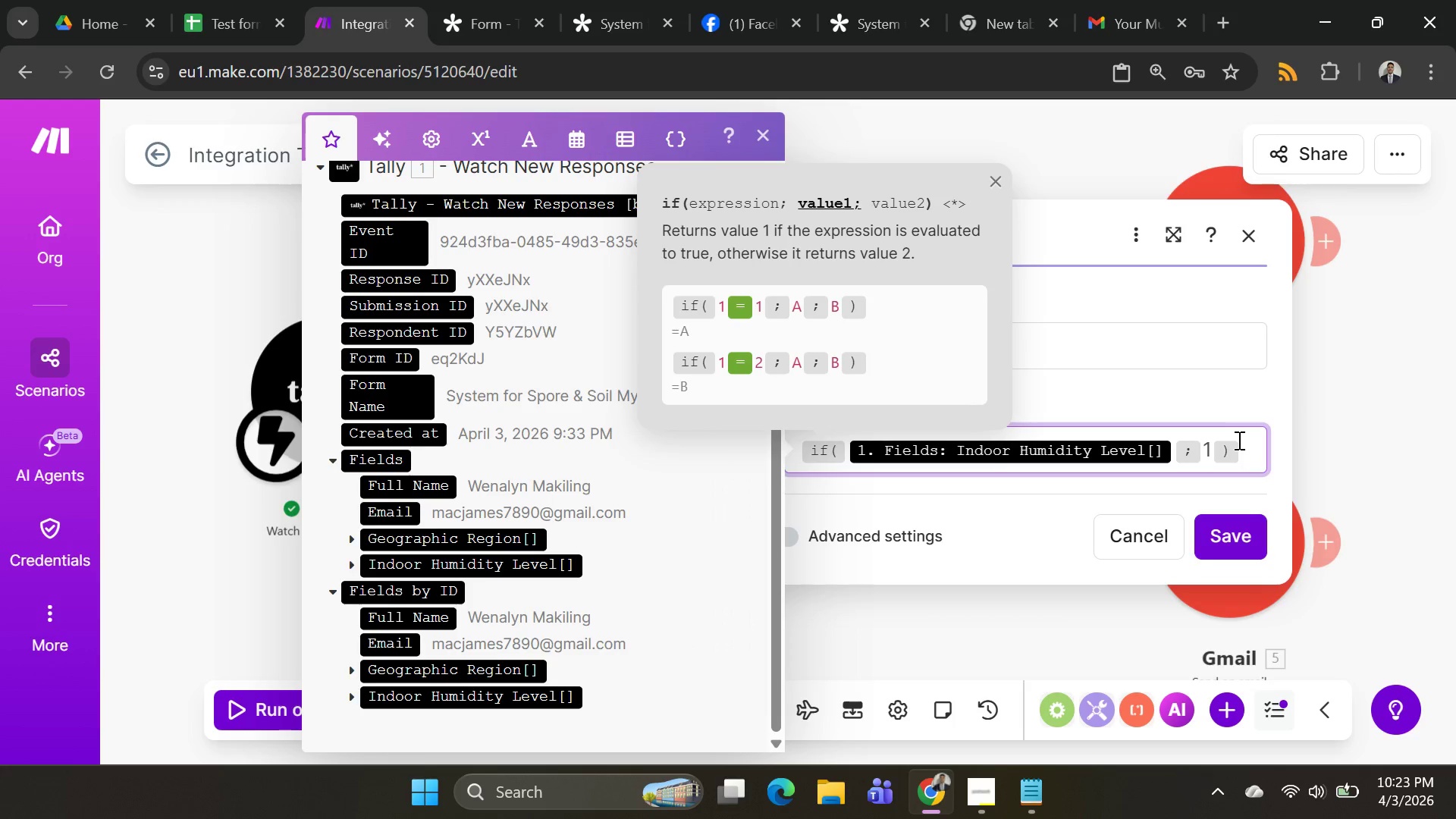 
left_click([1238, 440])
 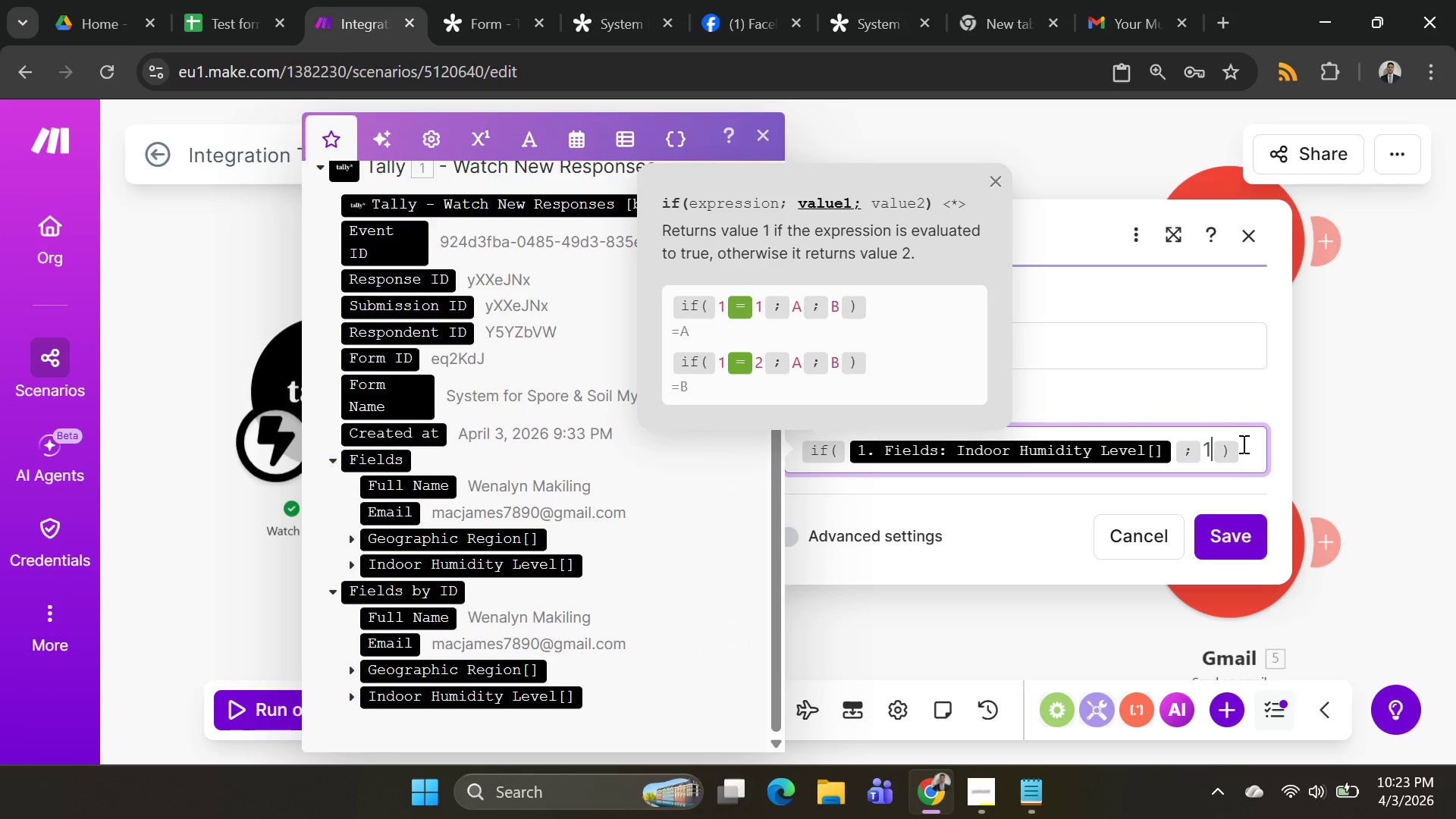 
left_click([1242, 444])
 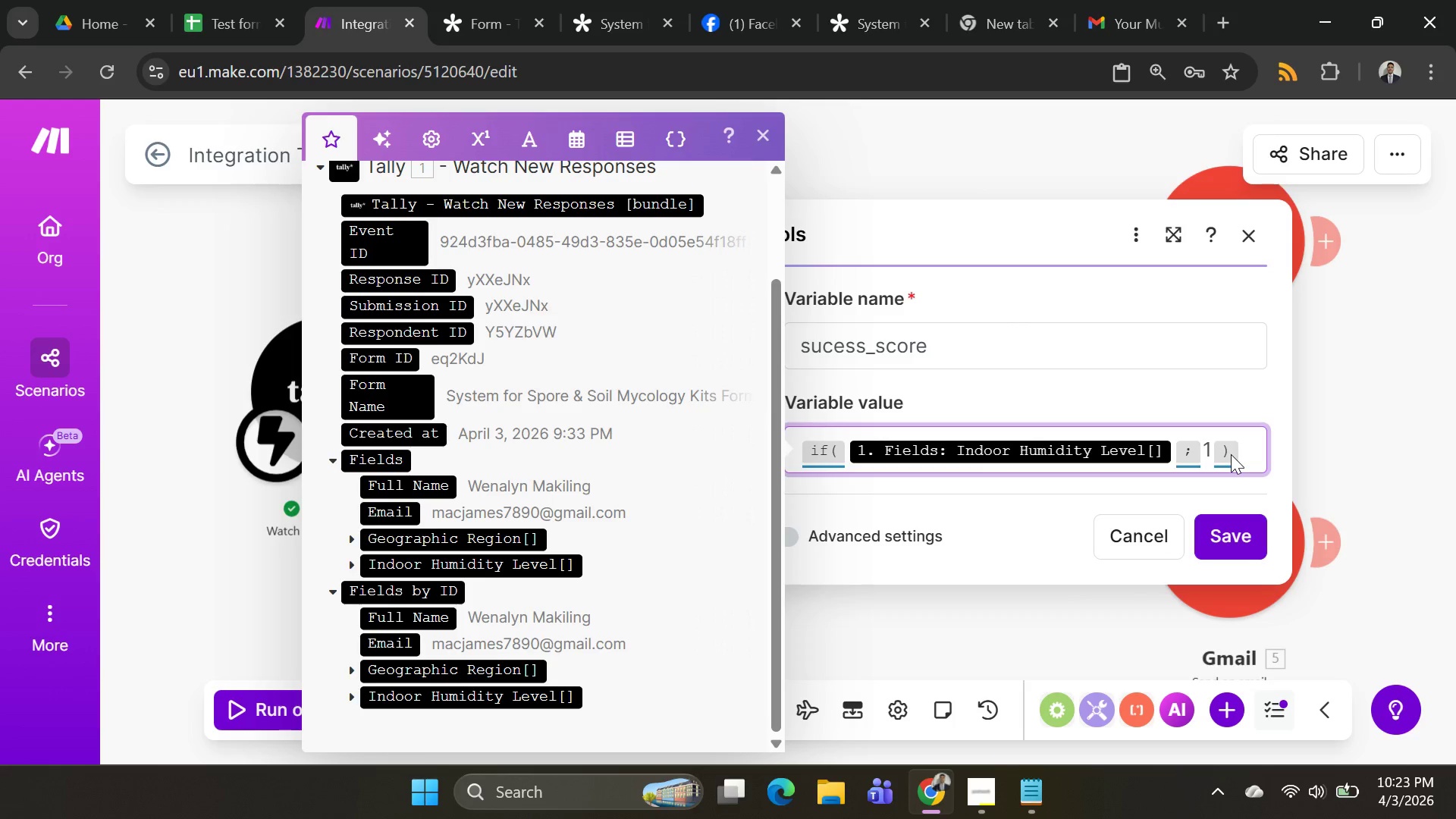 
wait(7.81)
 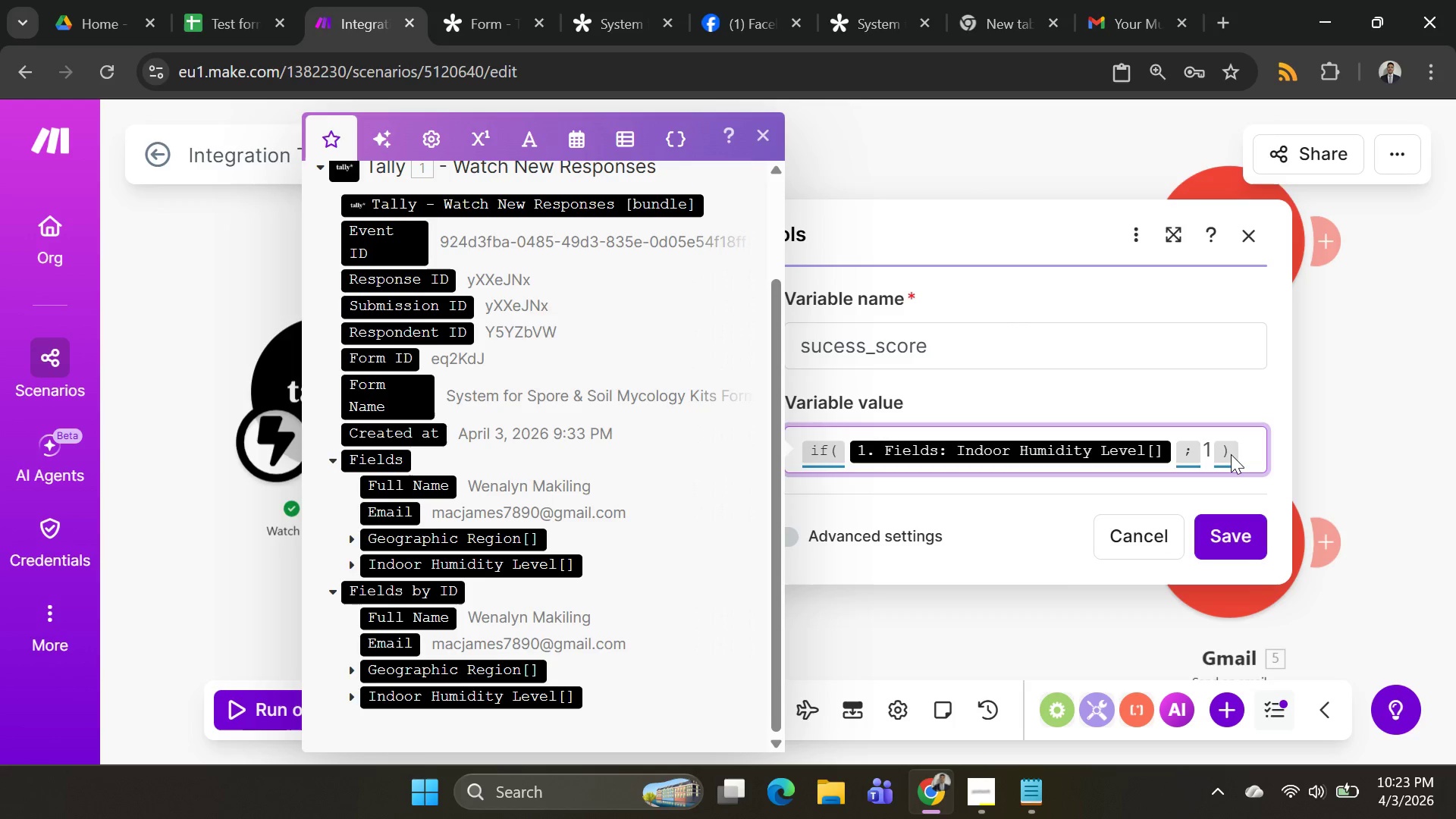 
key(Shift+ShiftRight)
 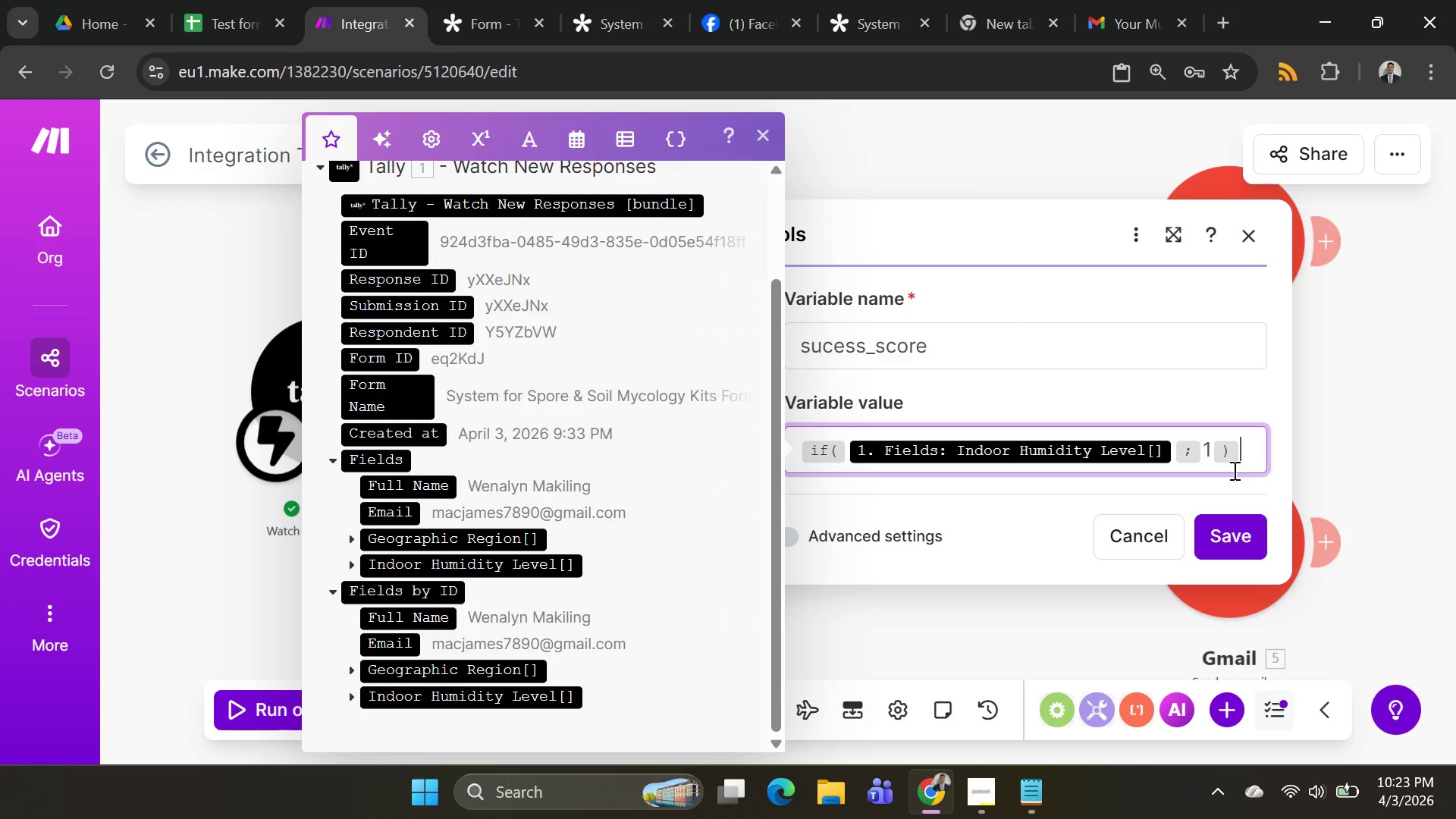 
key(Shift+Quote)
 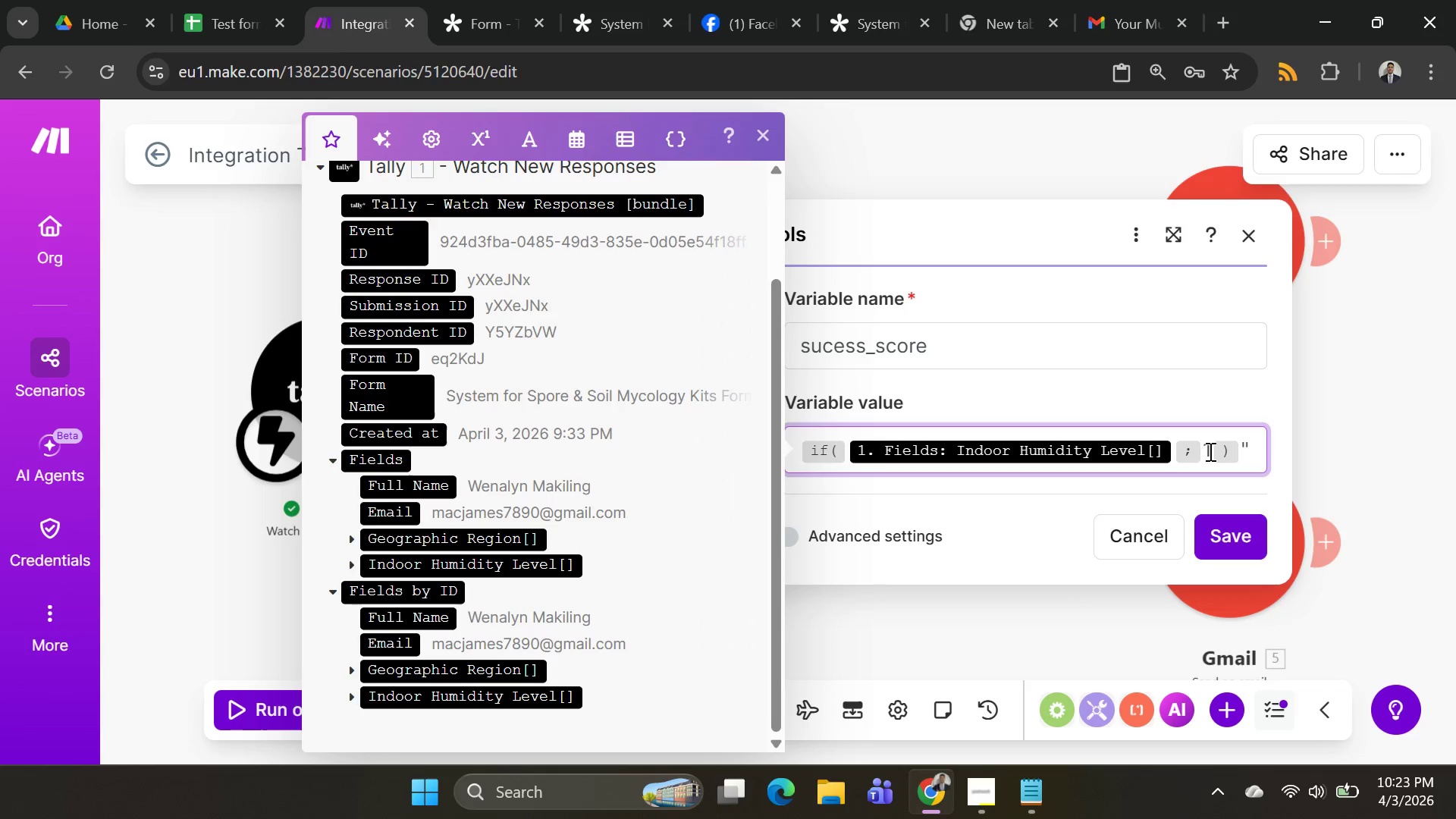 
key(Backspace)
 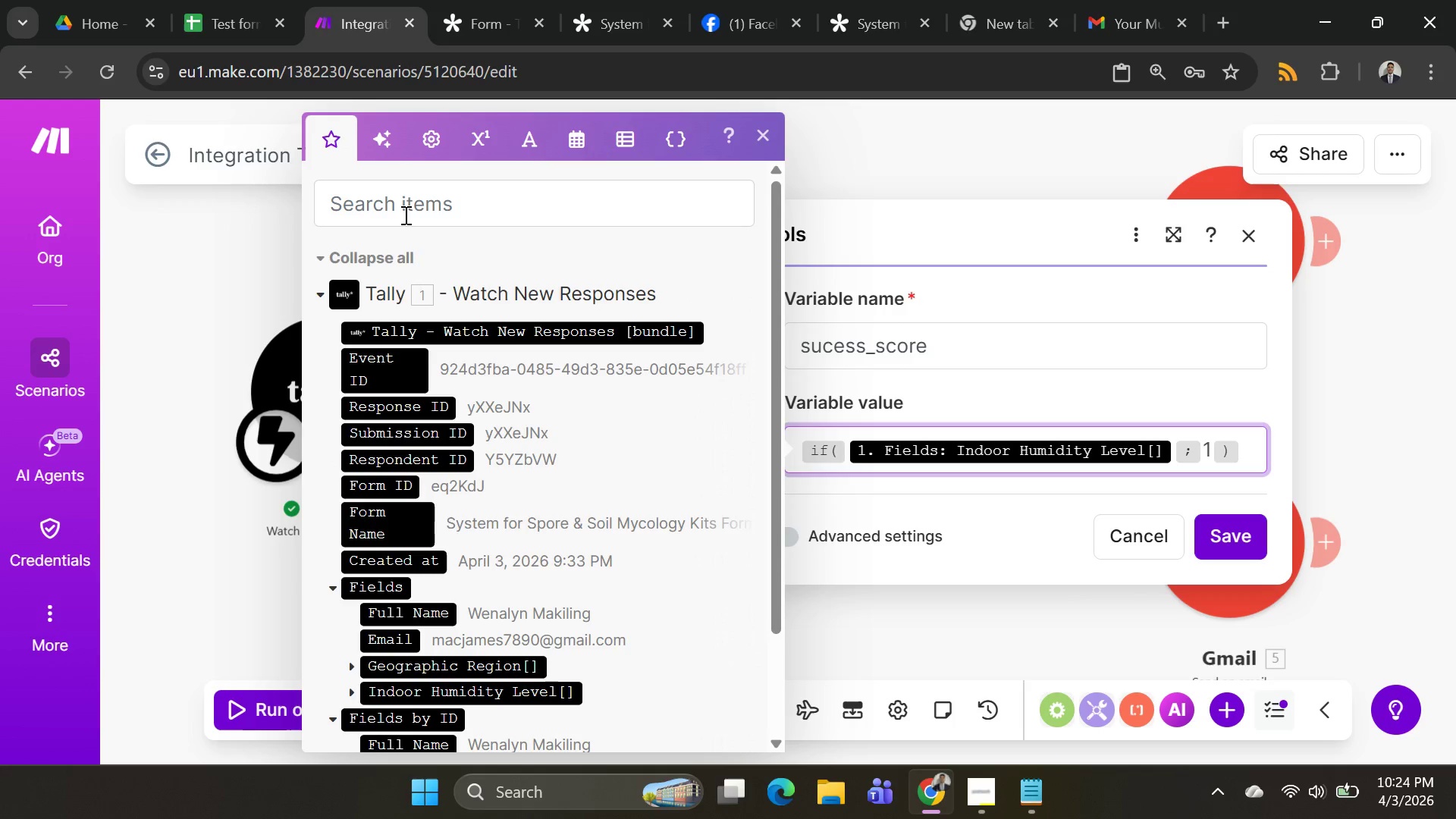 
left_click([421, 133])
 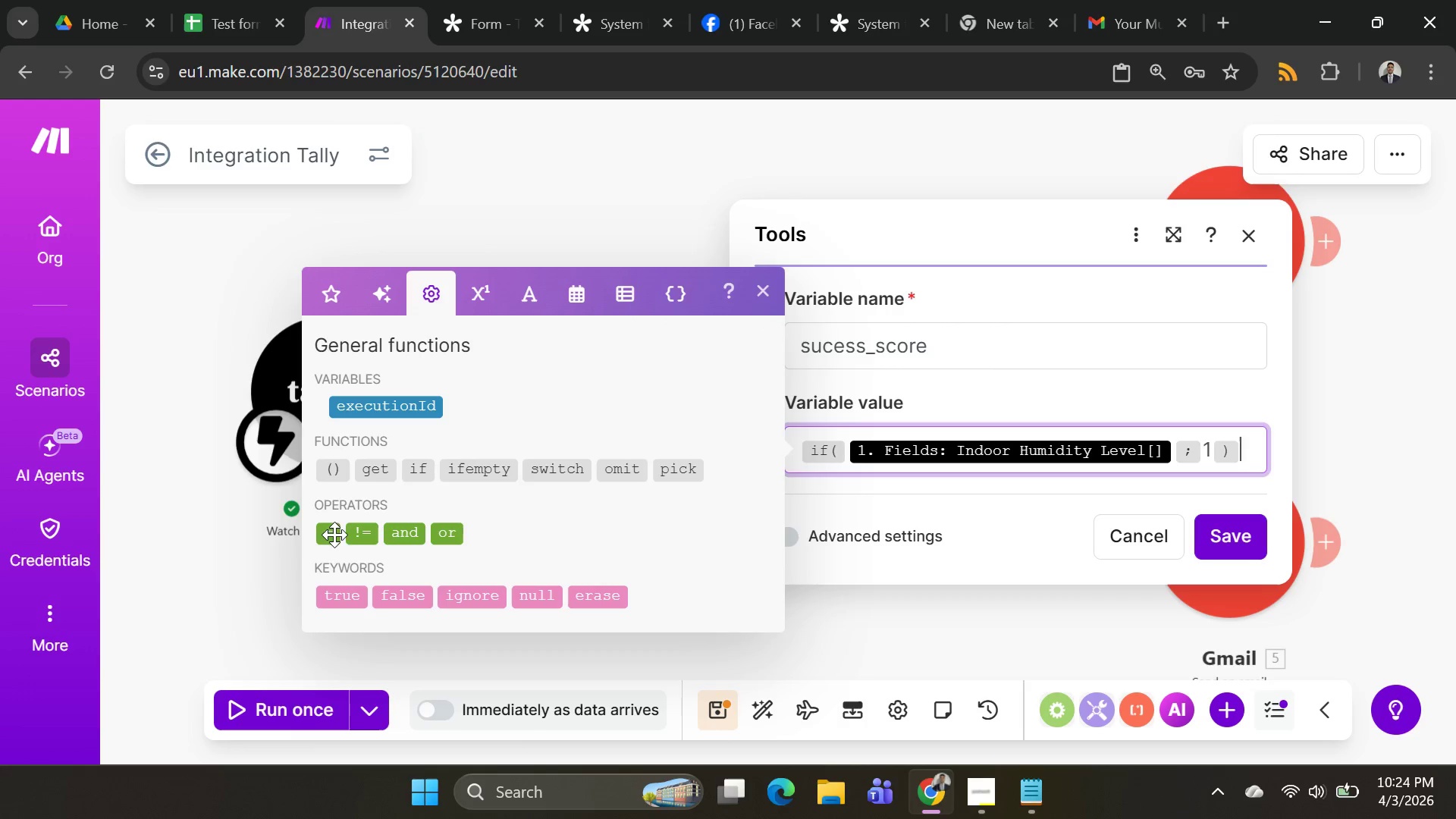 
left_click([331, 537])
 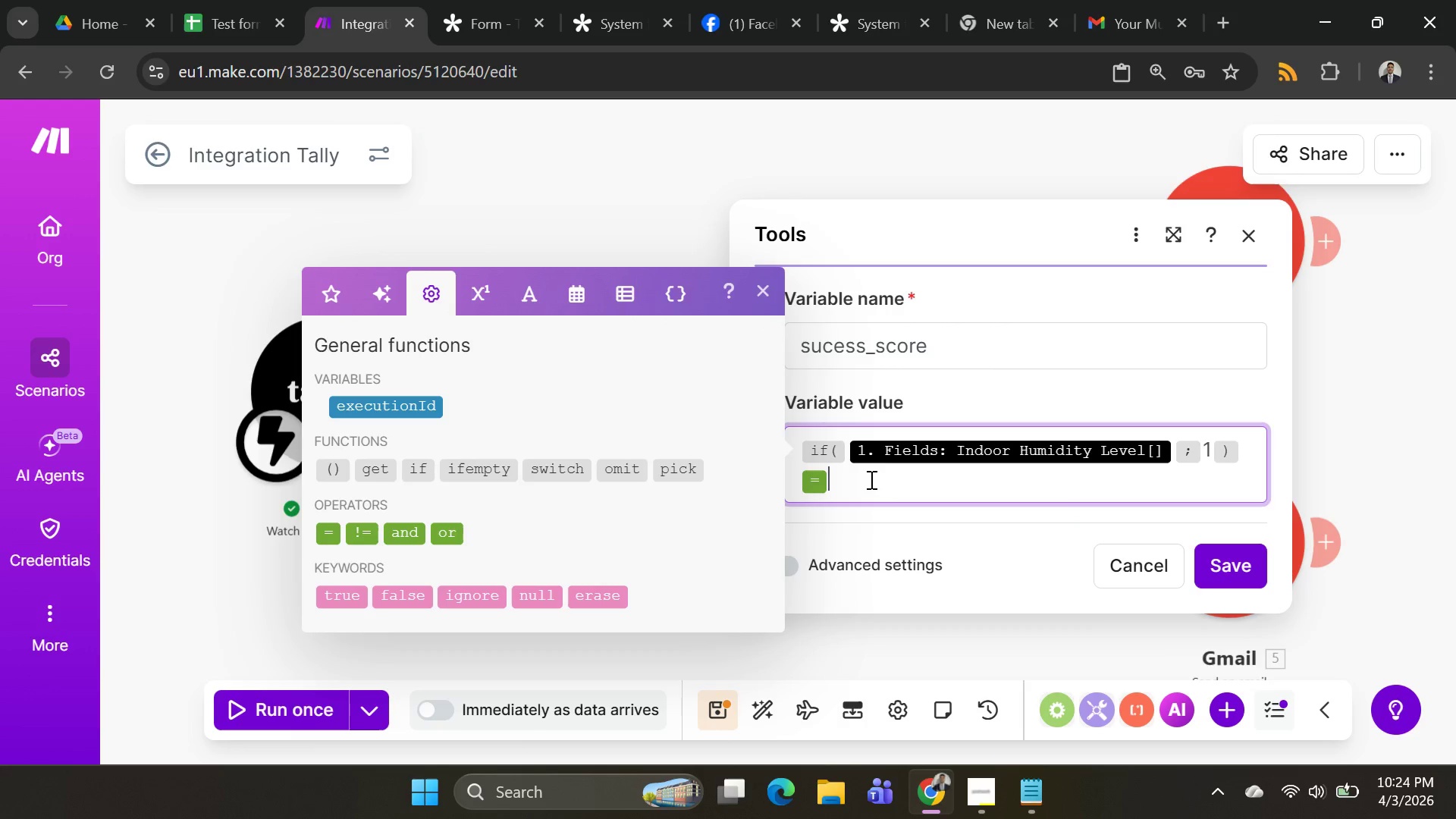 
type("Low")
 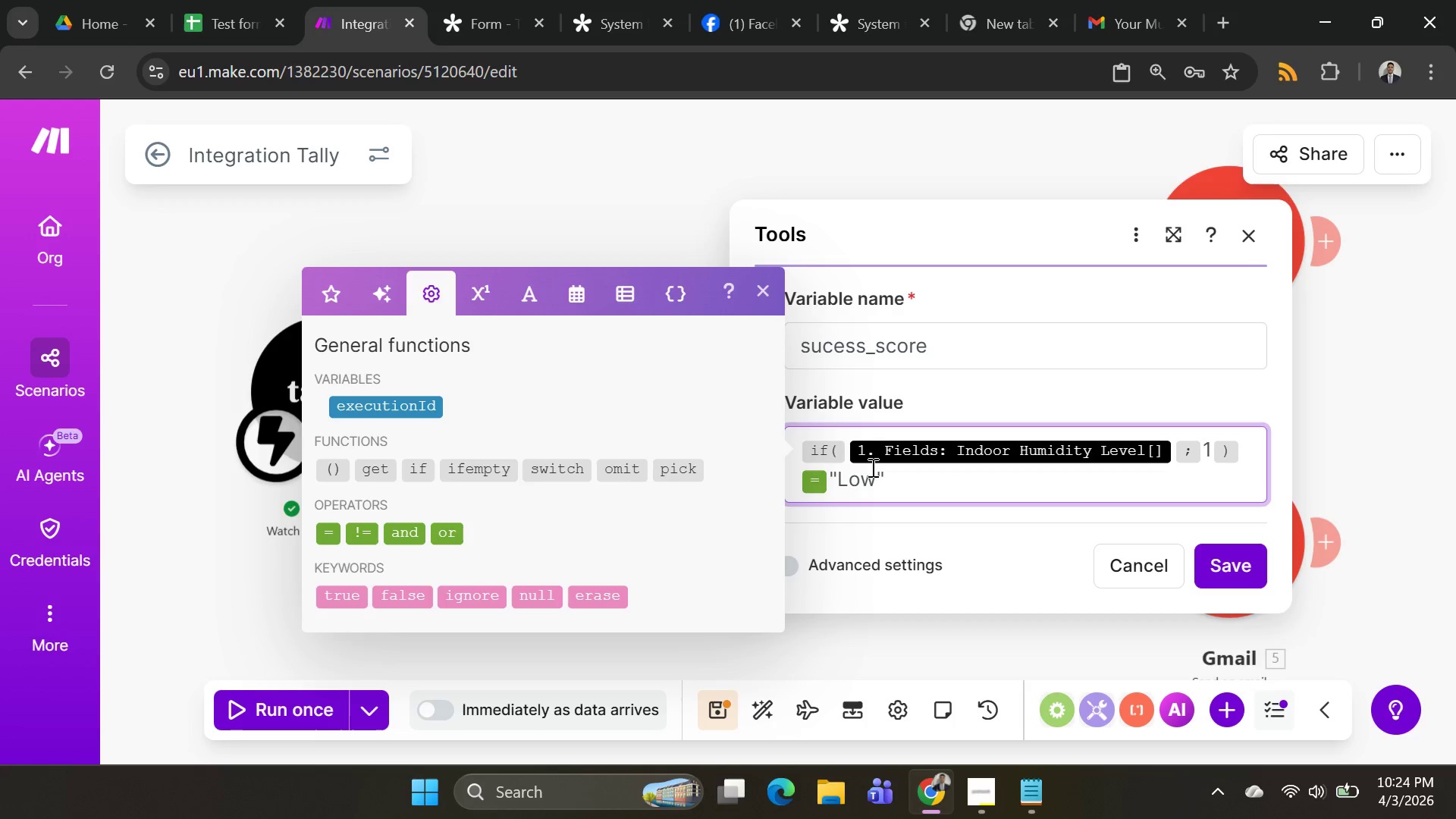 
wait(6.08)
 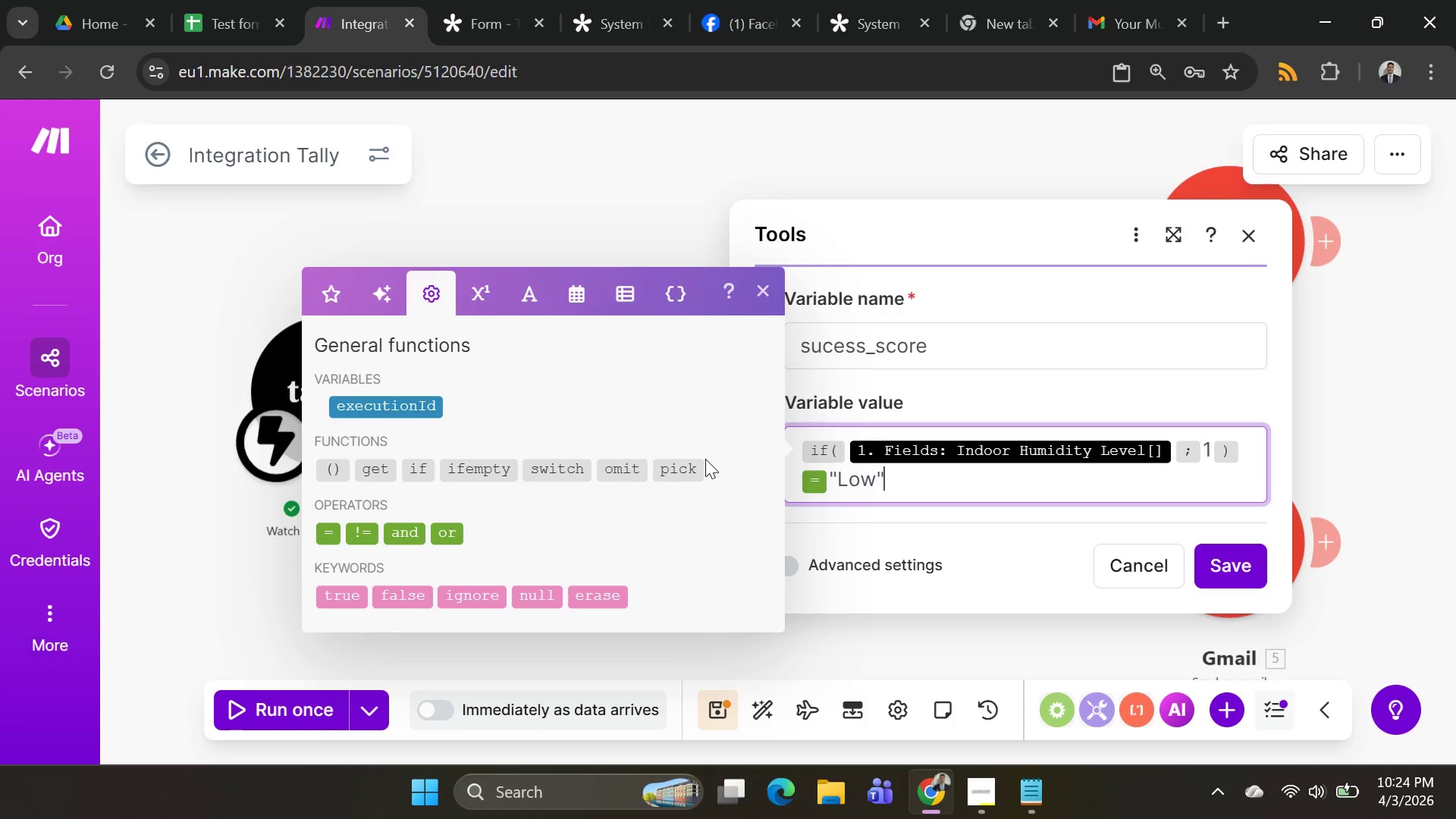 
left_click([829, 475])
 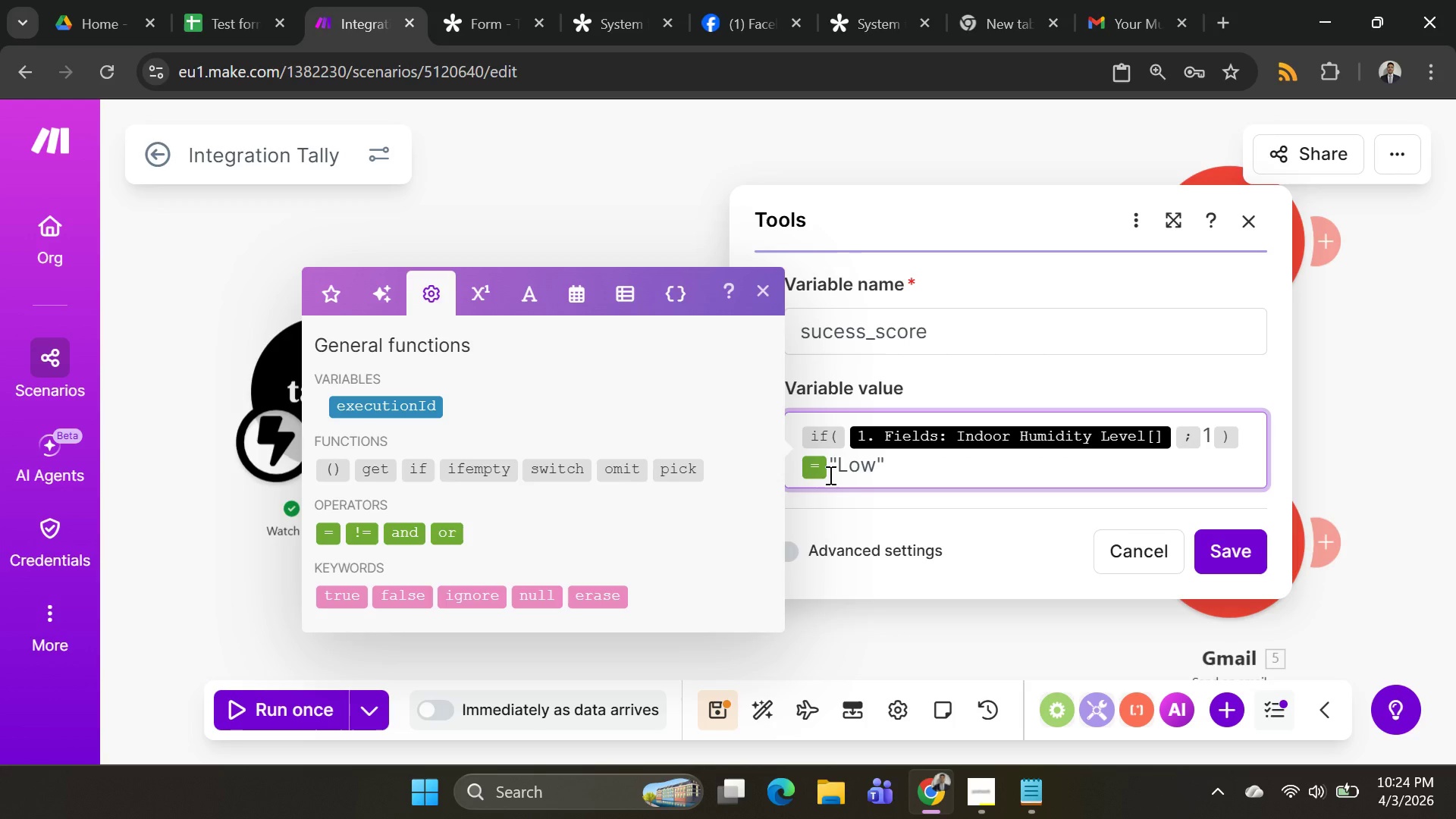 
key(Space)
 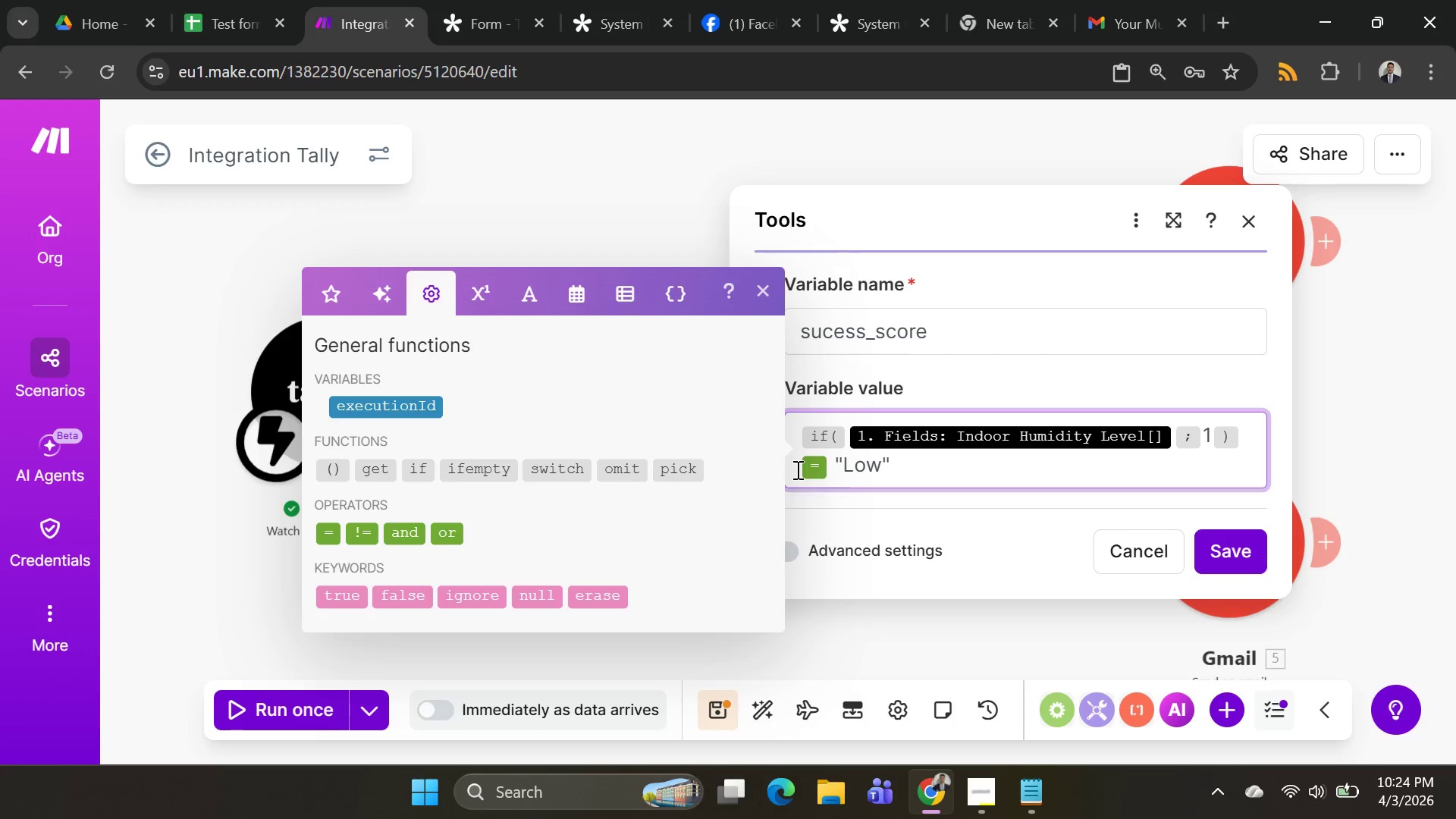 
left_click([796, 469])
 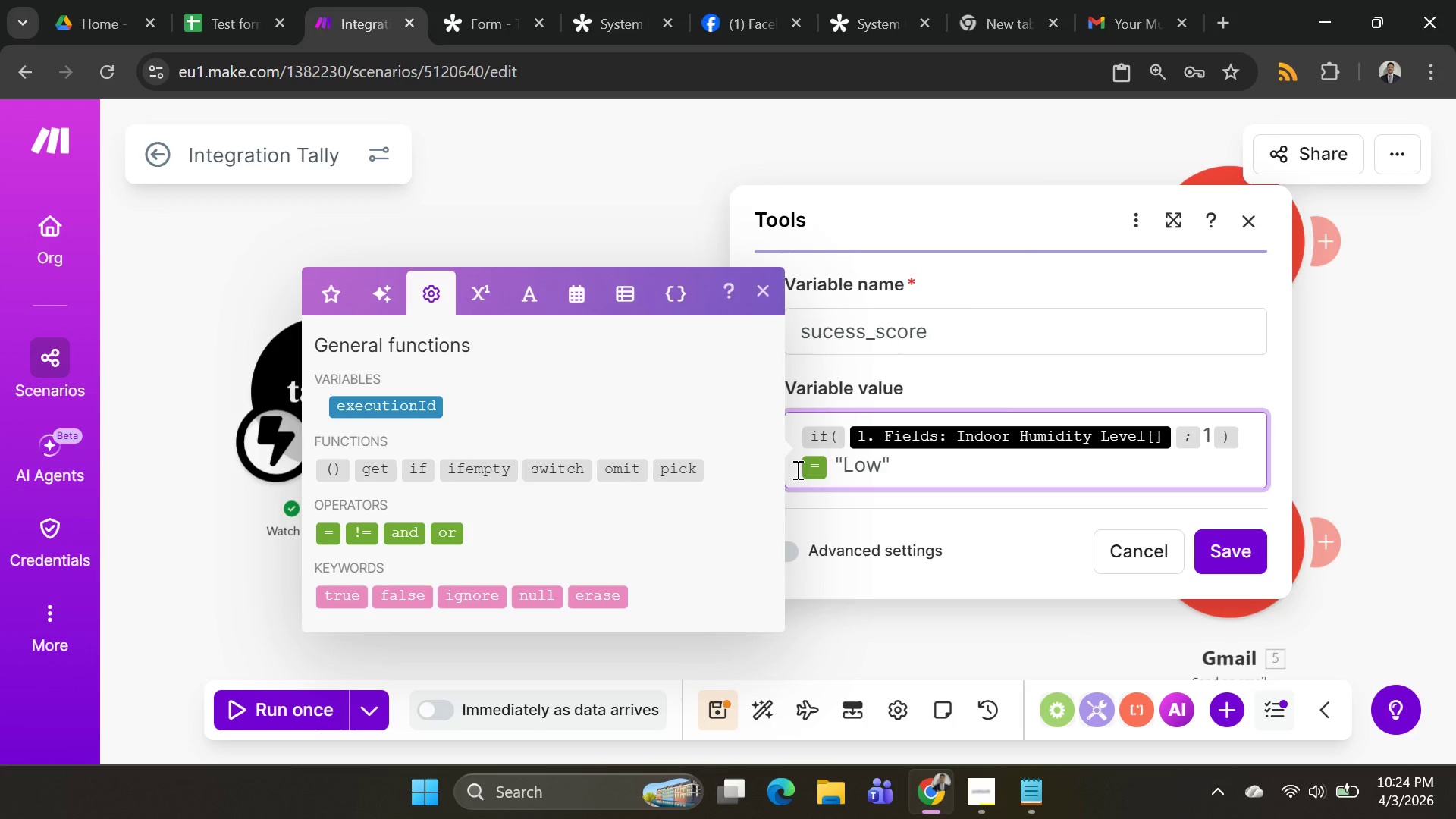 
key(Backspace)
 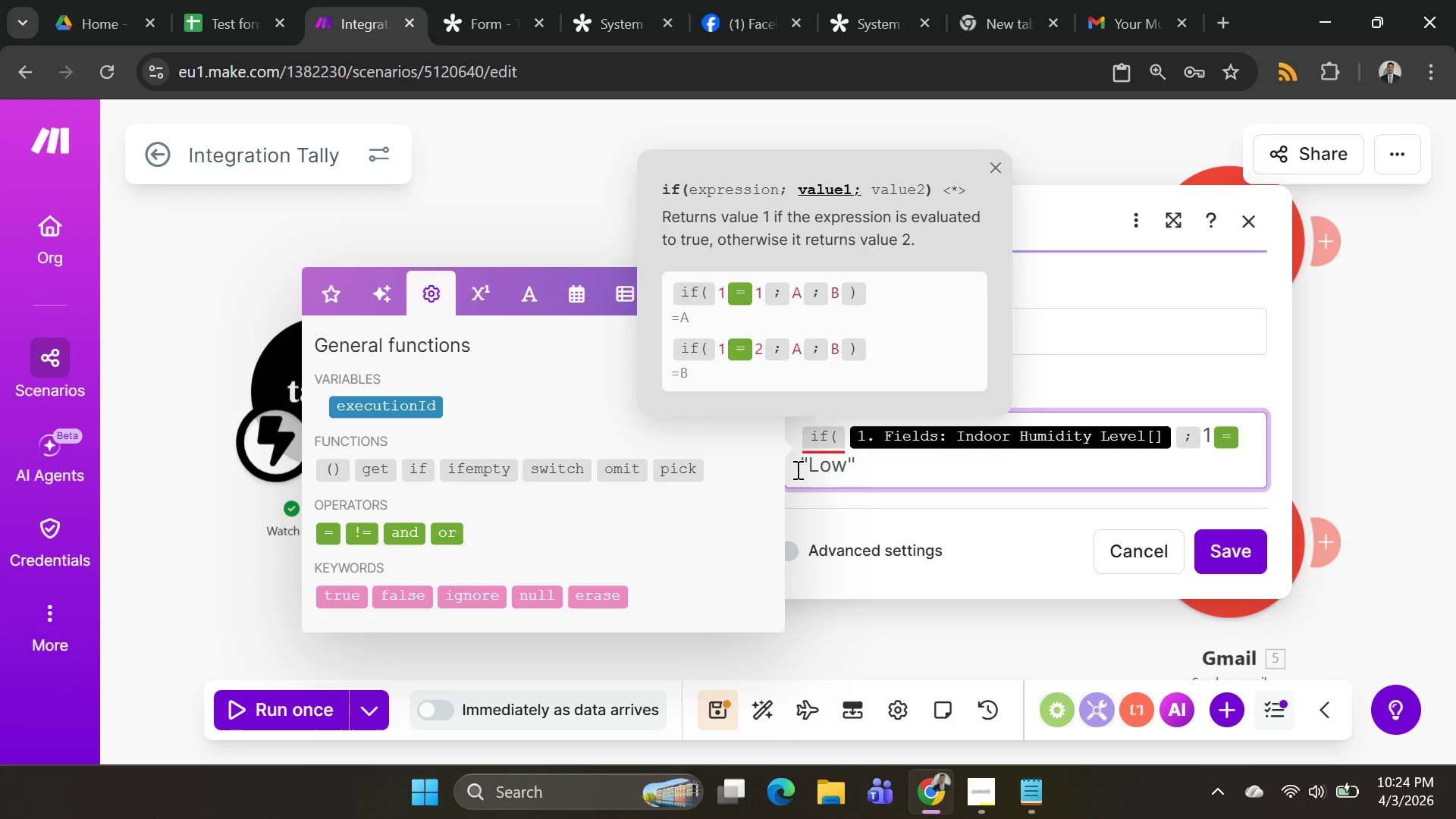 
hold_key(key=ShiftRight, duration=0.73)
 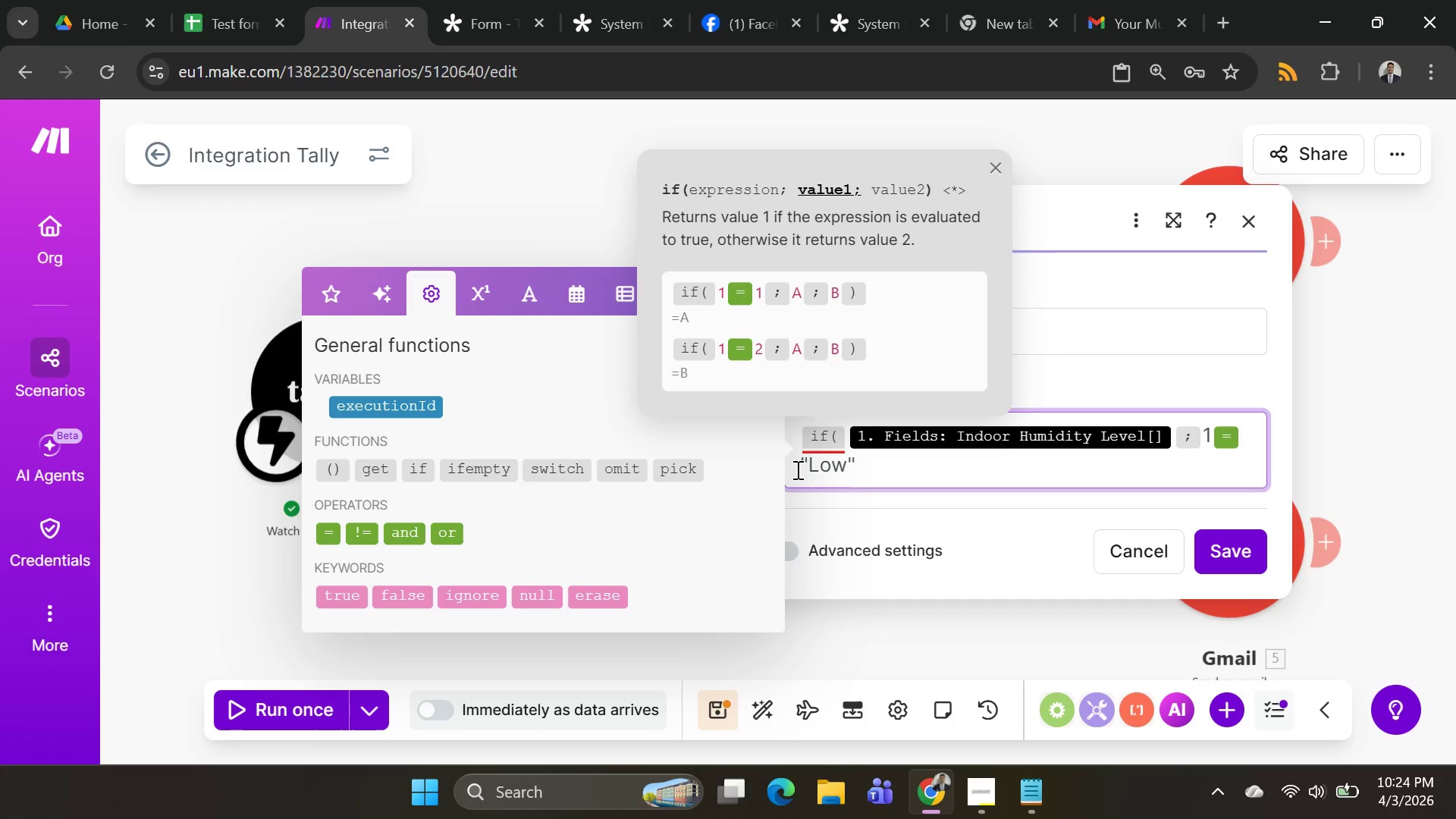 
key(Shift+ShiftRight)
 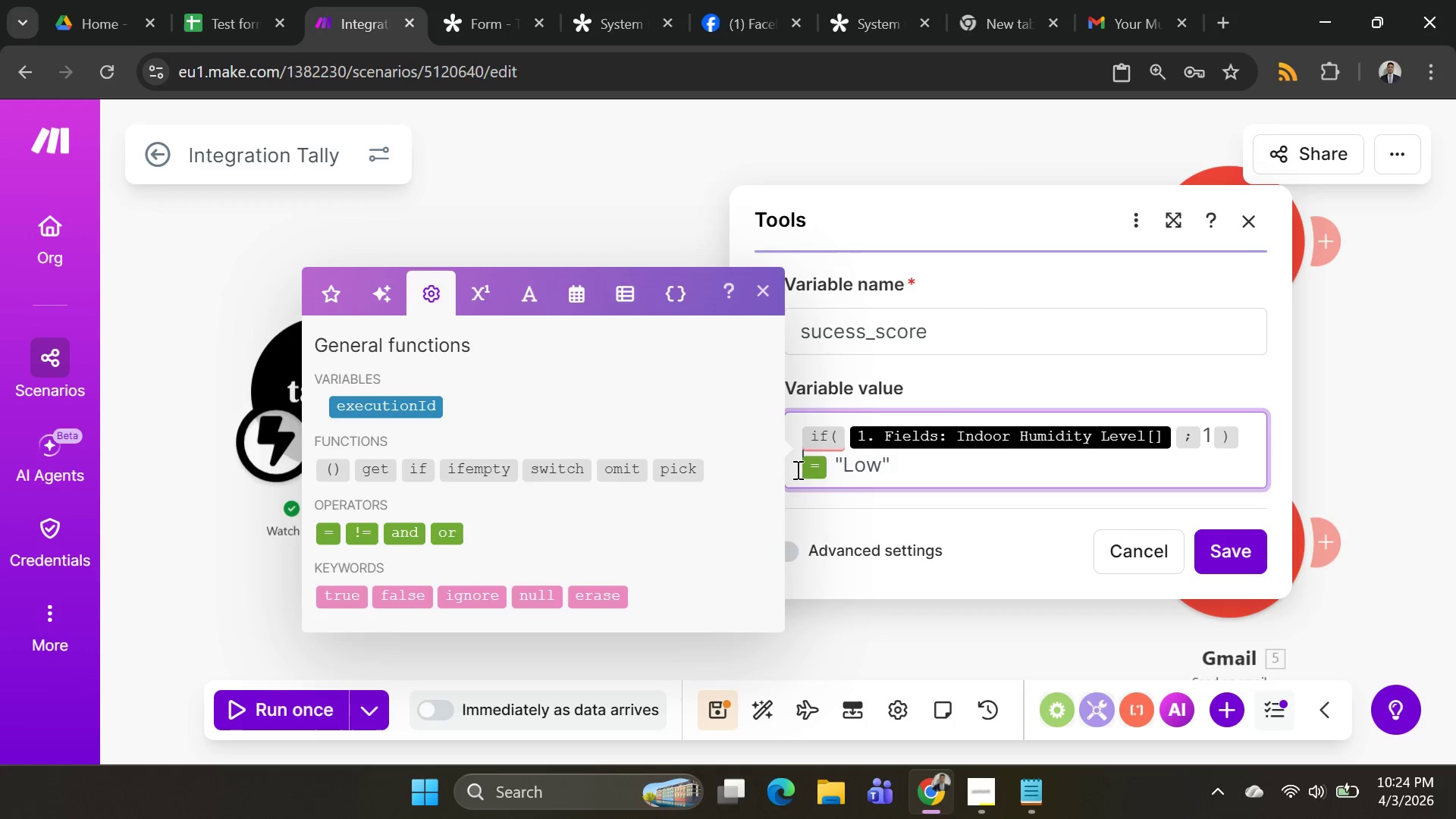 
key(Shift+0)
 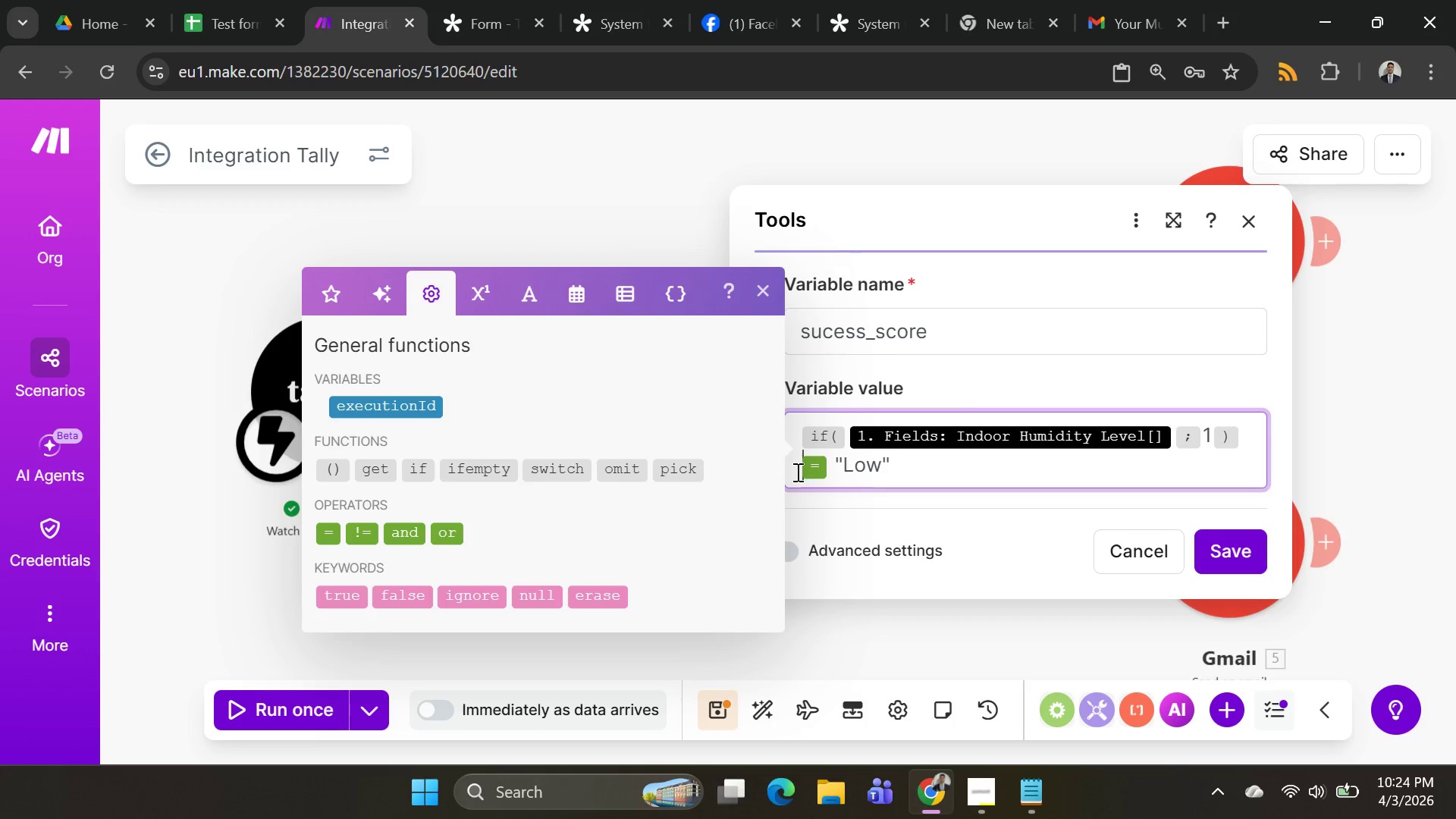 
key(Space)
 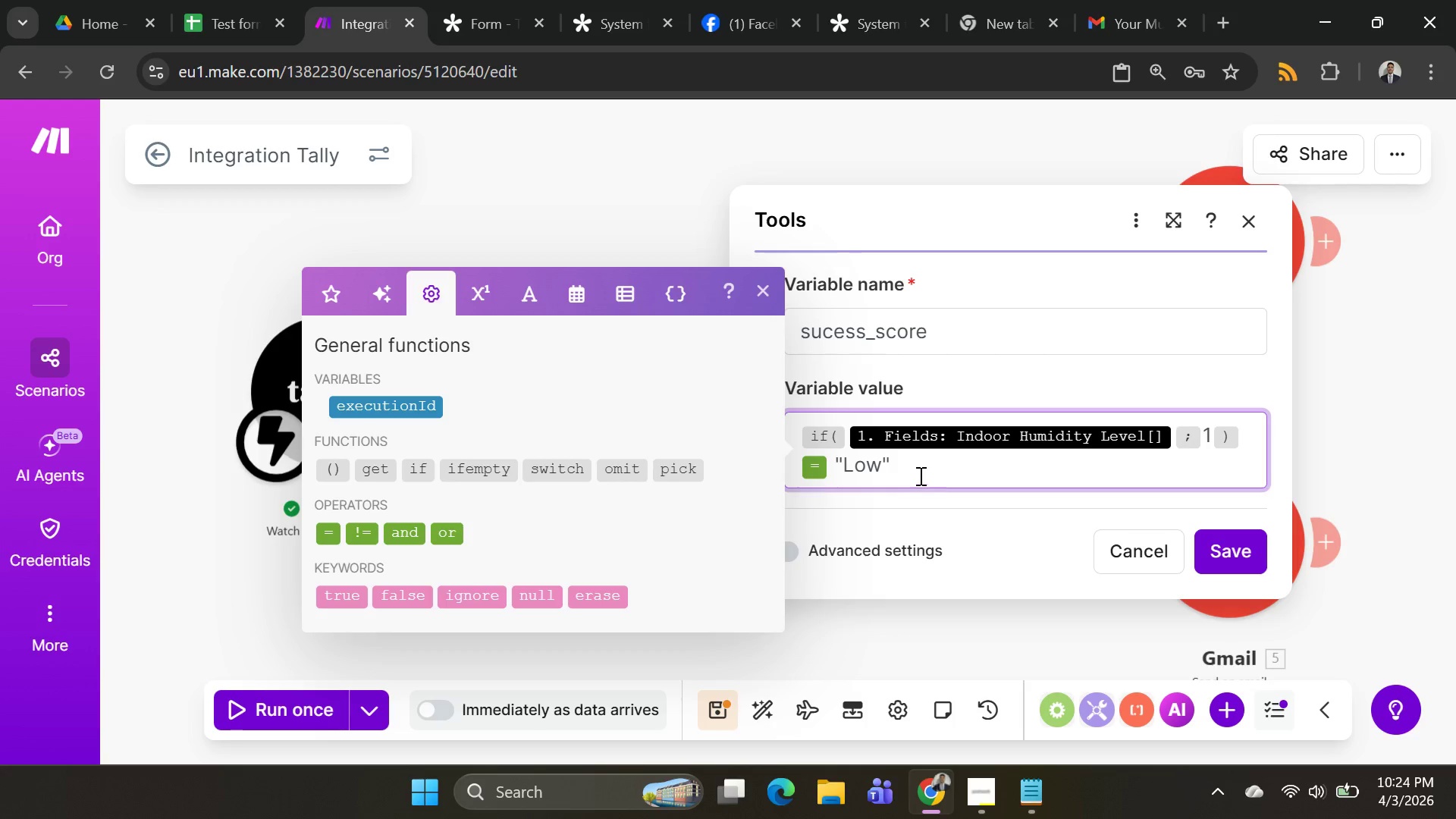 
left_click([916, 469])
 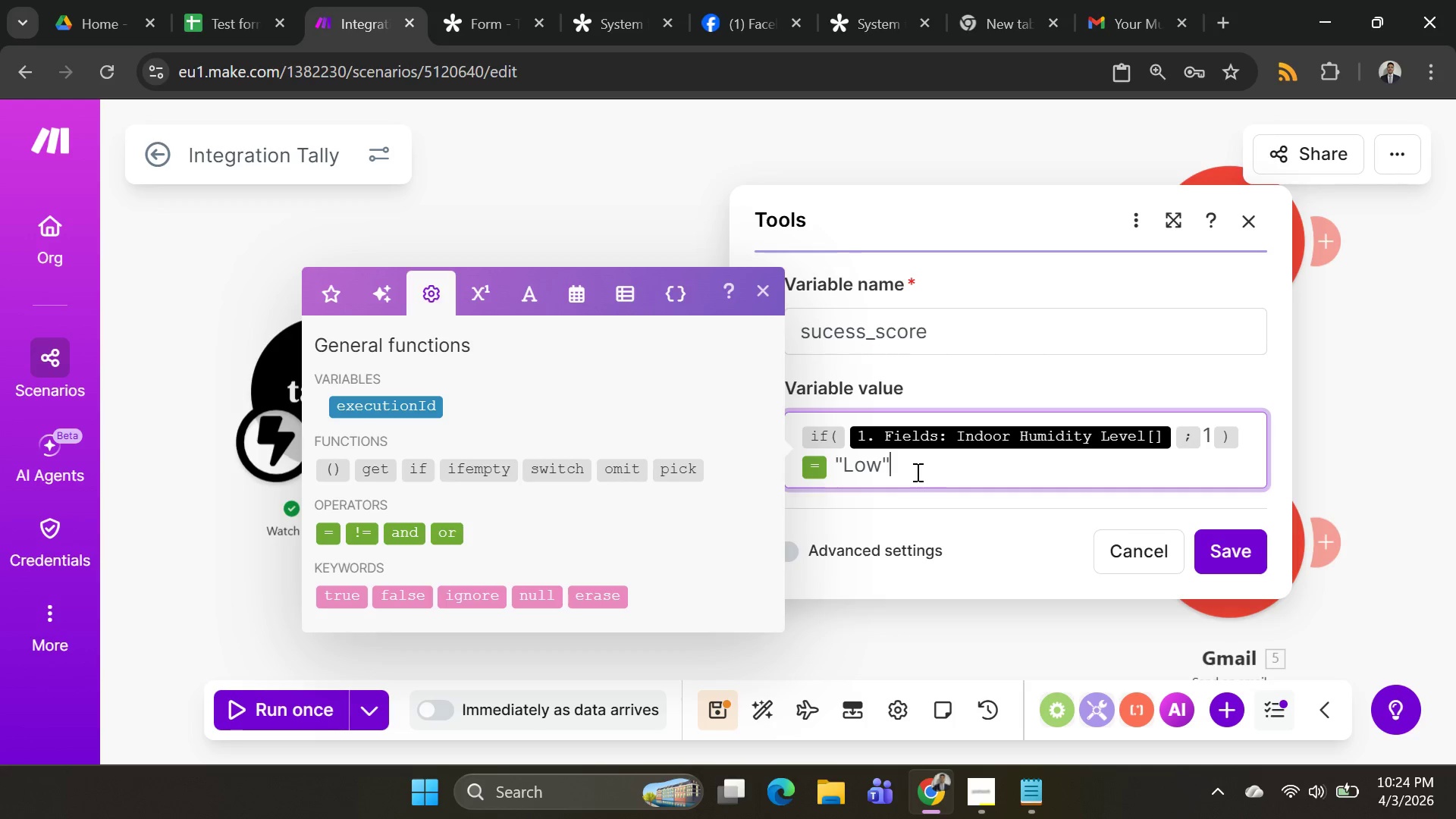 
key(Semicolon)
 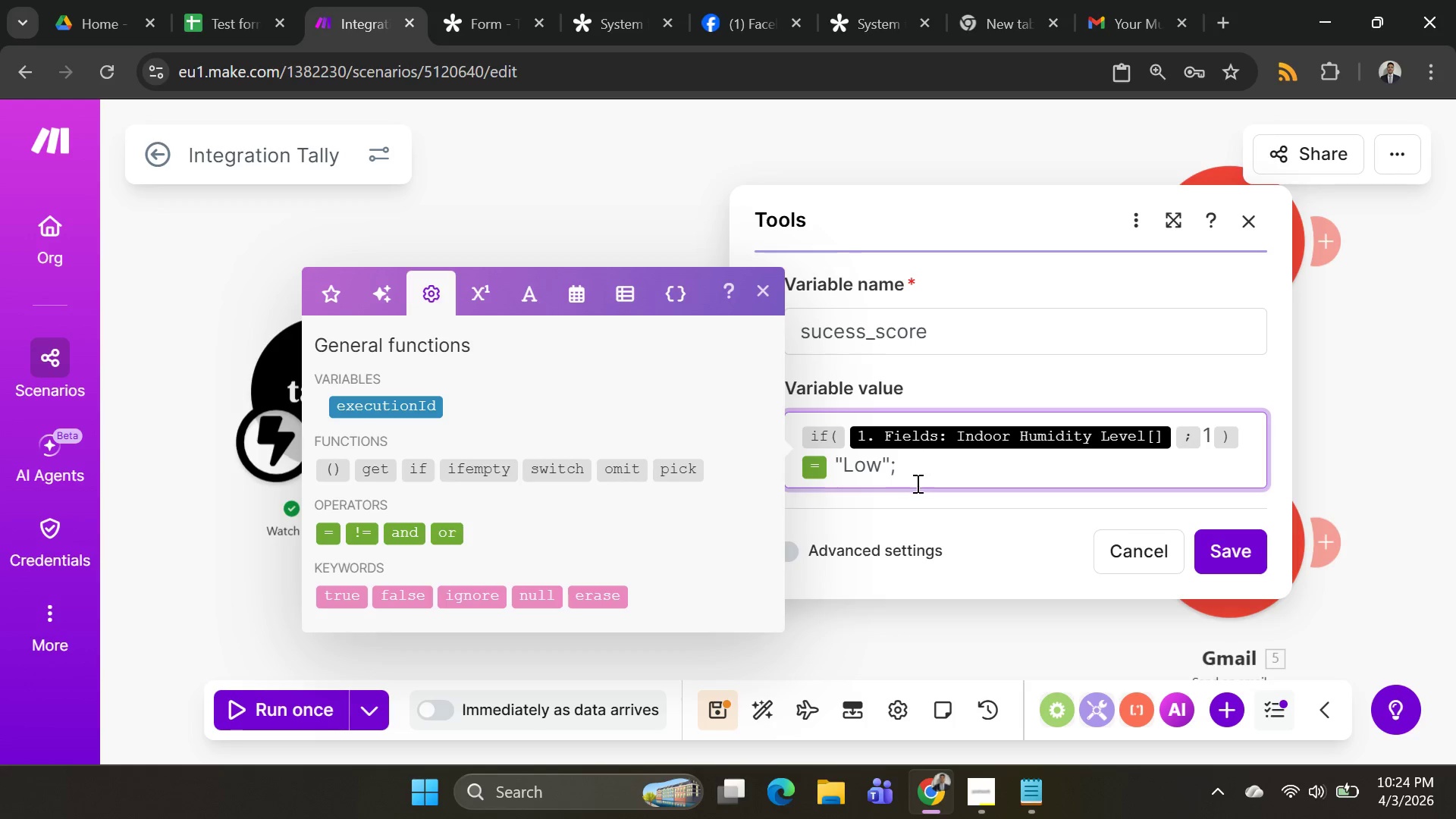 
key(Backspace)
 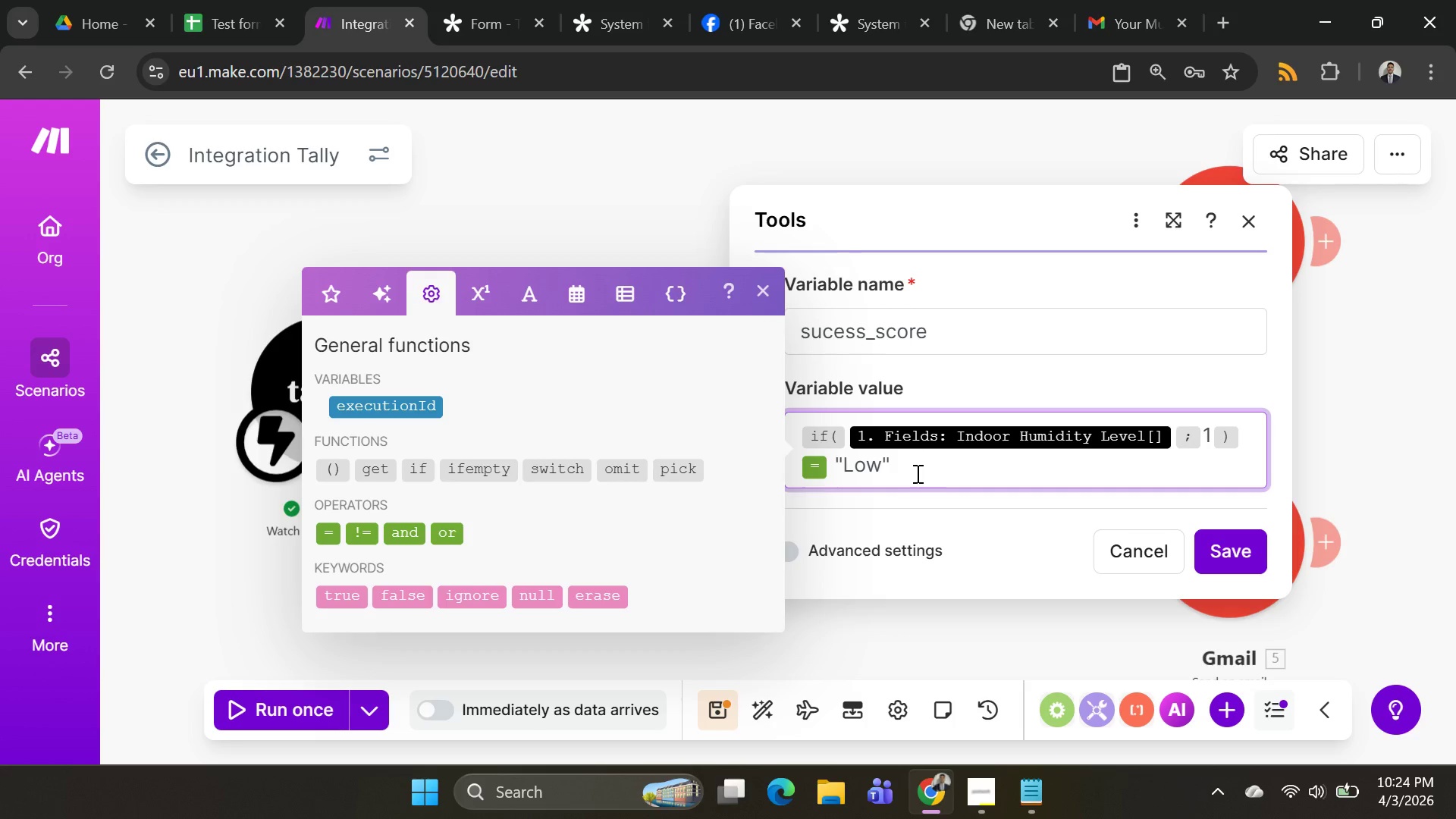 
key(Semicolon)
 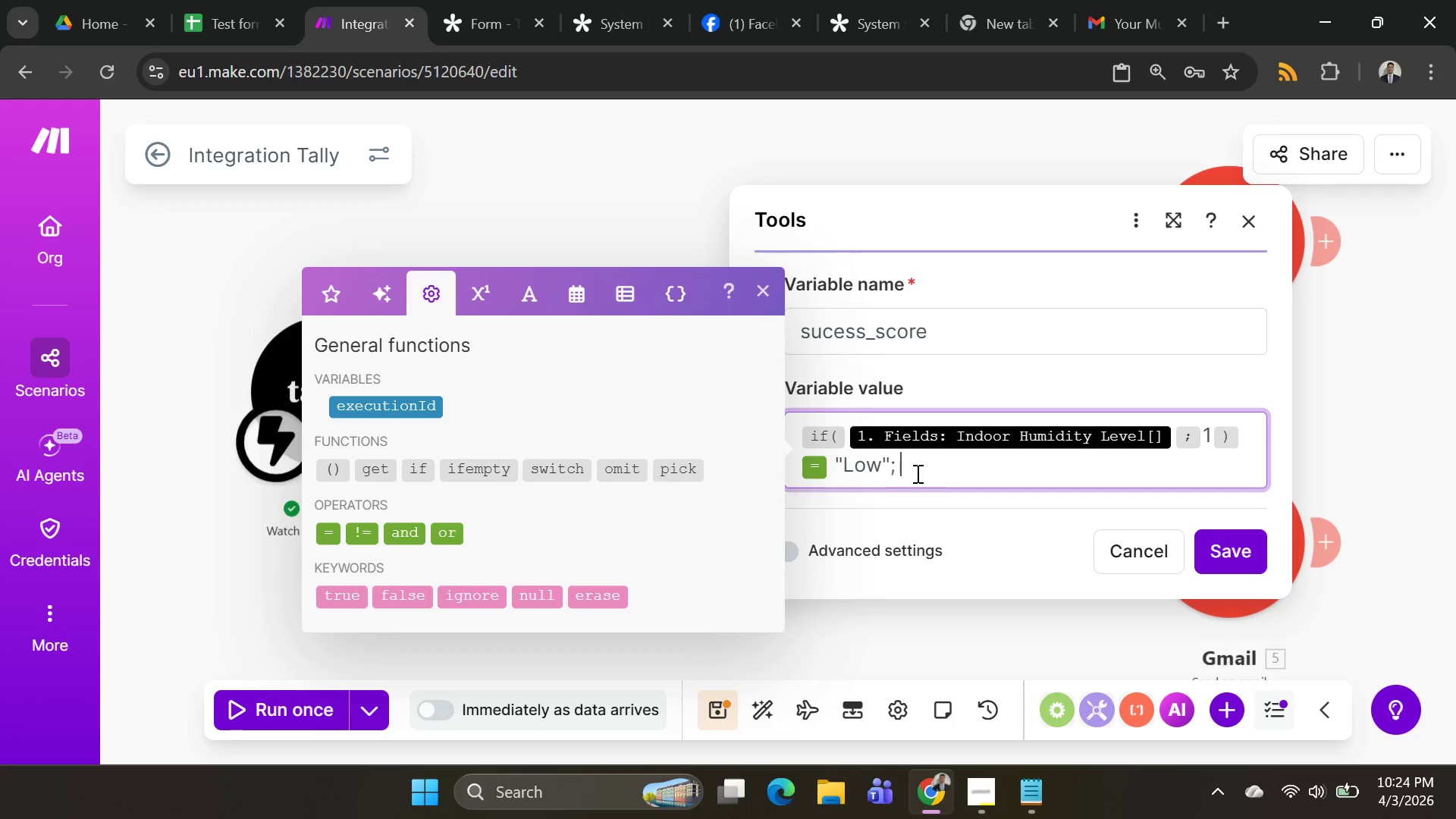 
key(Space)
 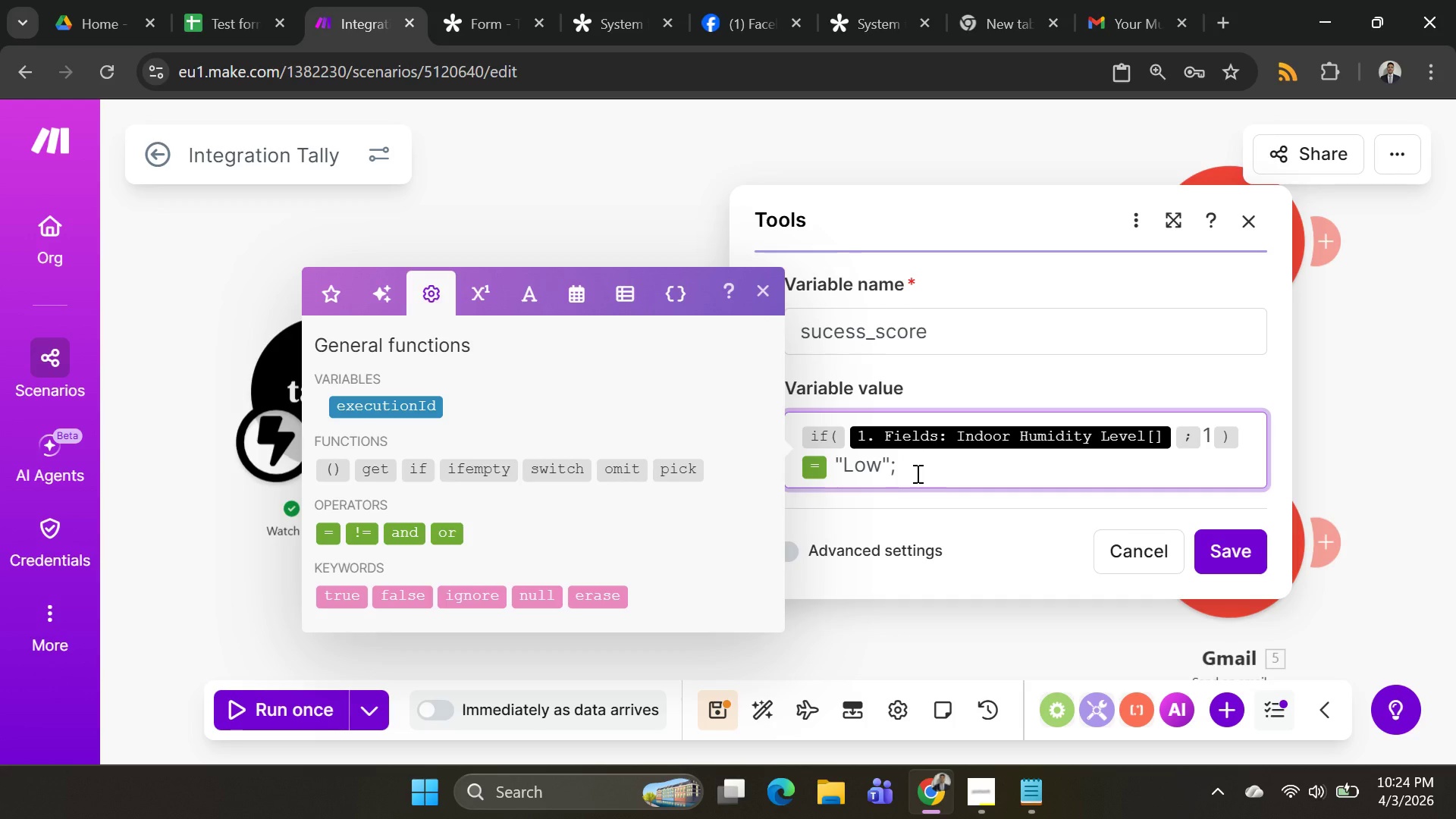 
key(Backspace)
 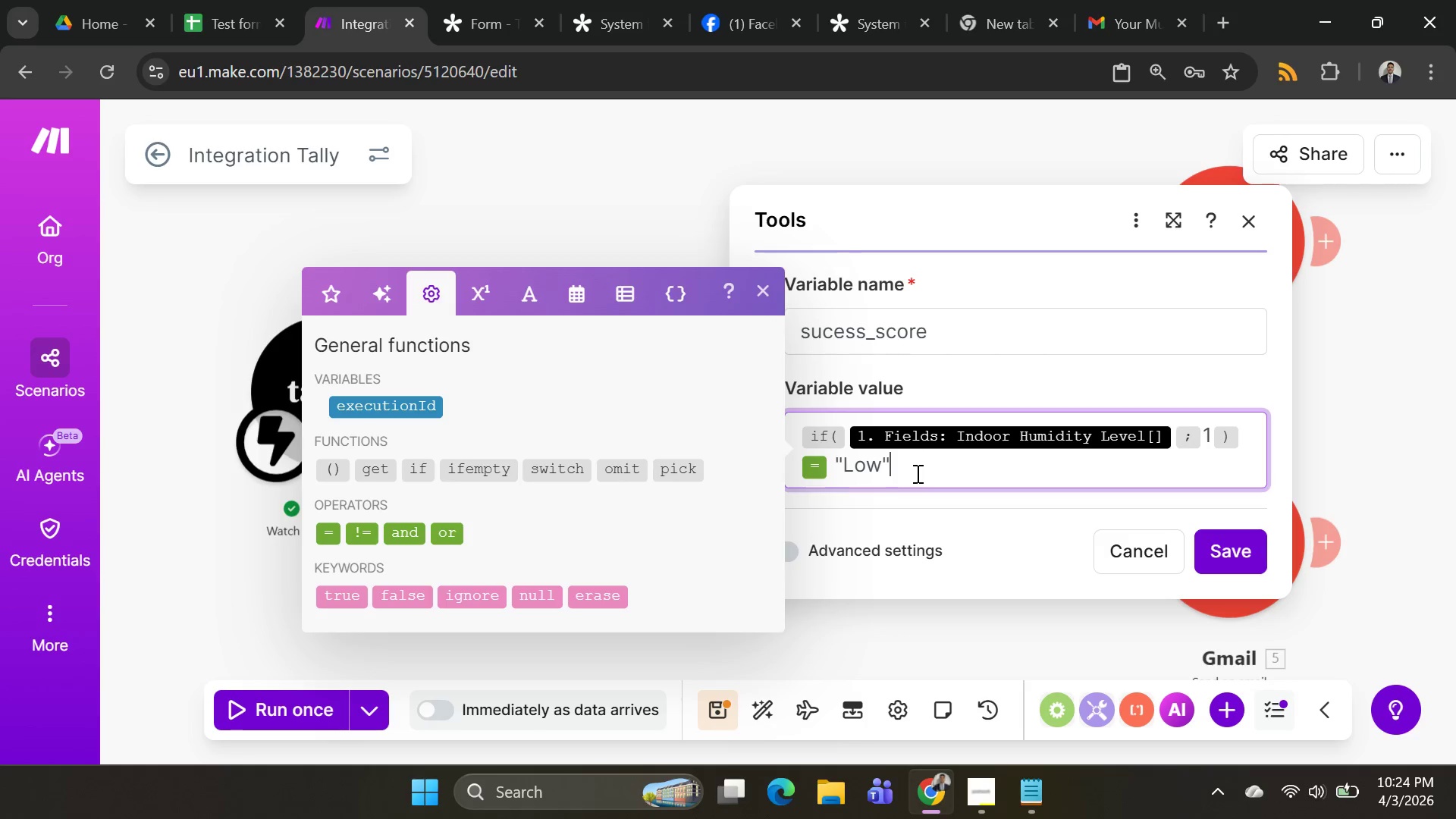 
key(Backspace)
 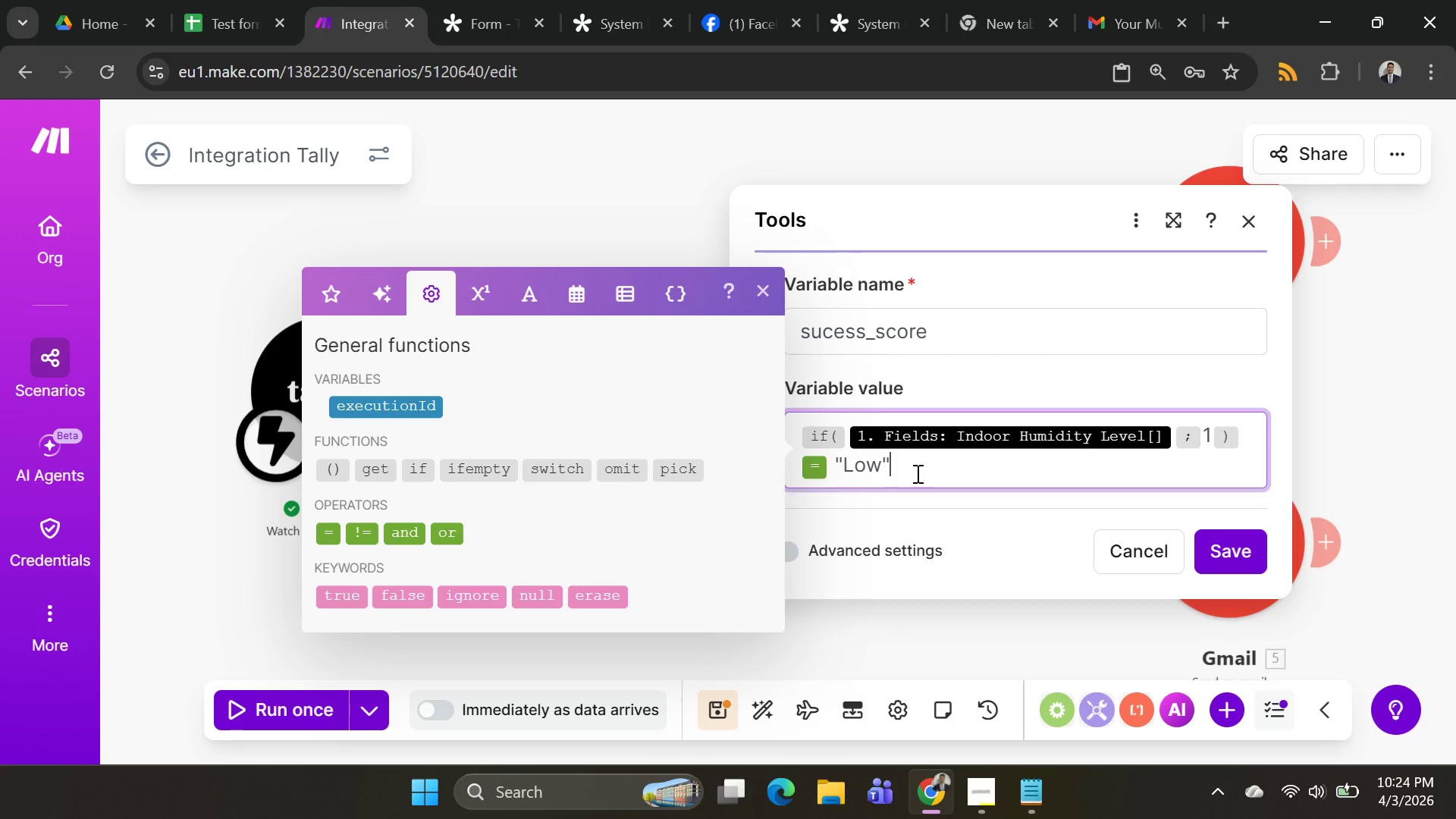 
key(Space)
 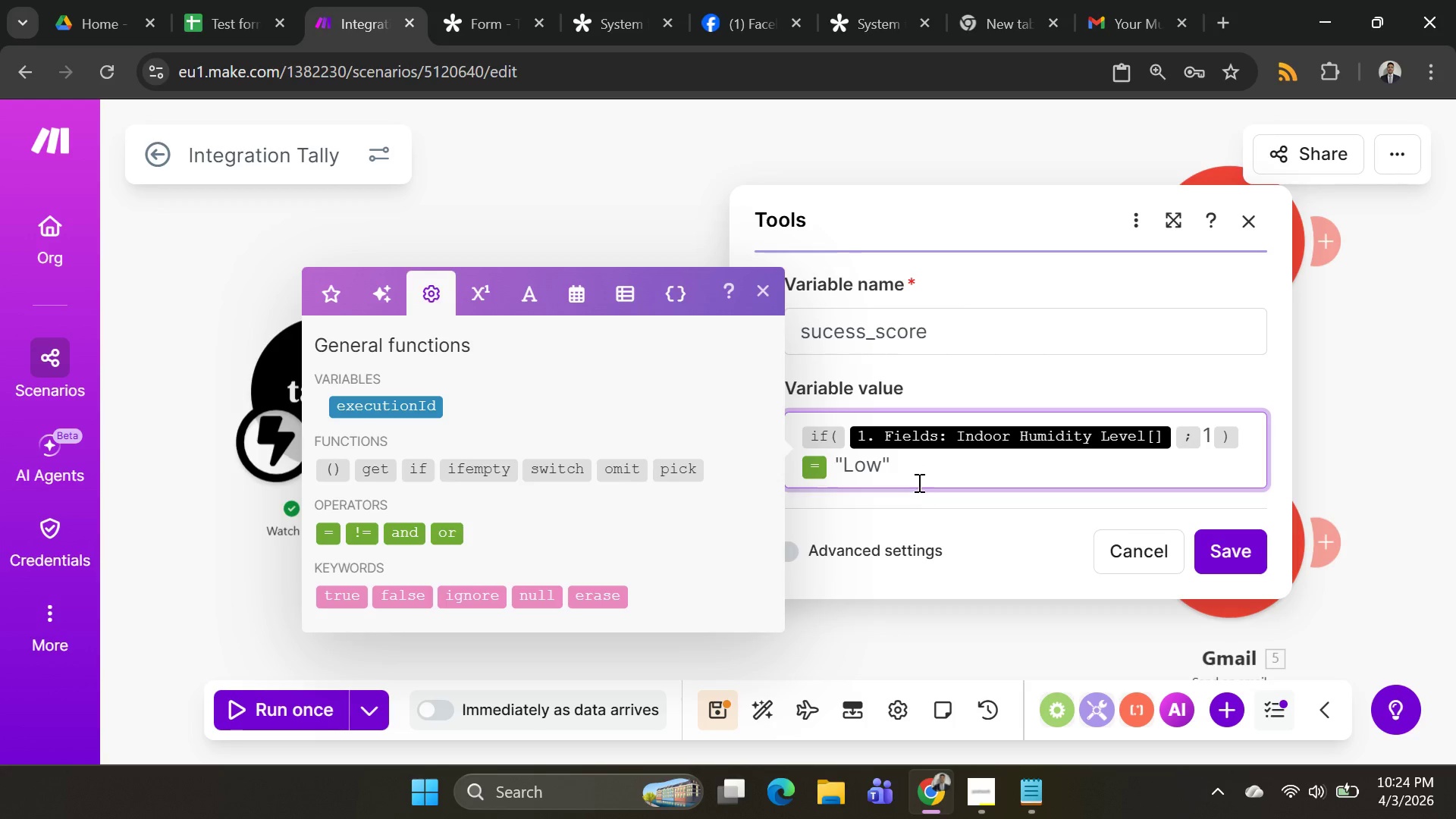 
key(Semicolon)
 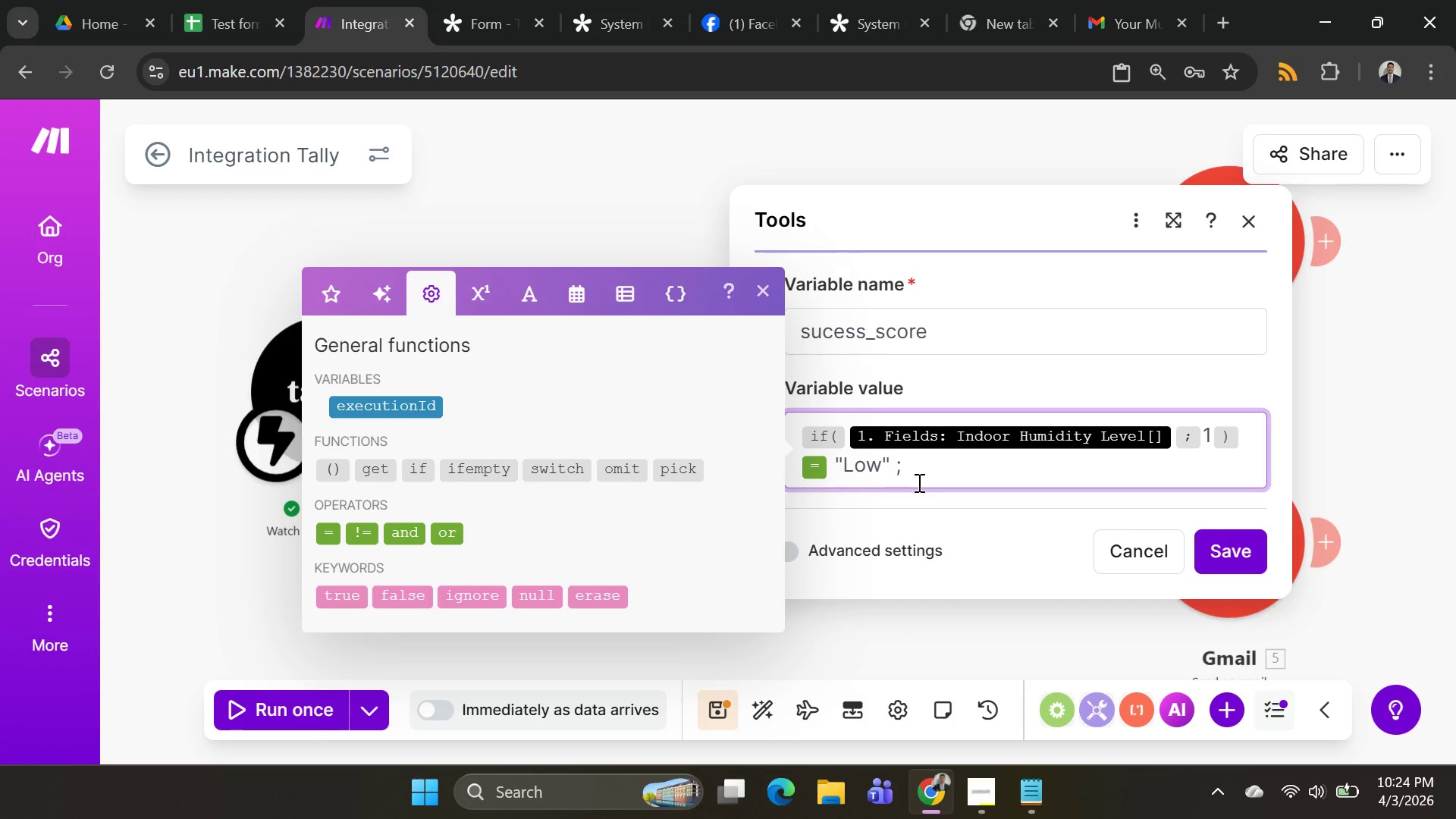 
key(Backspace)
 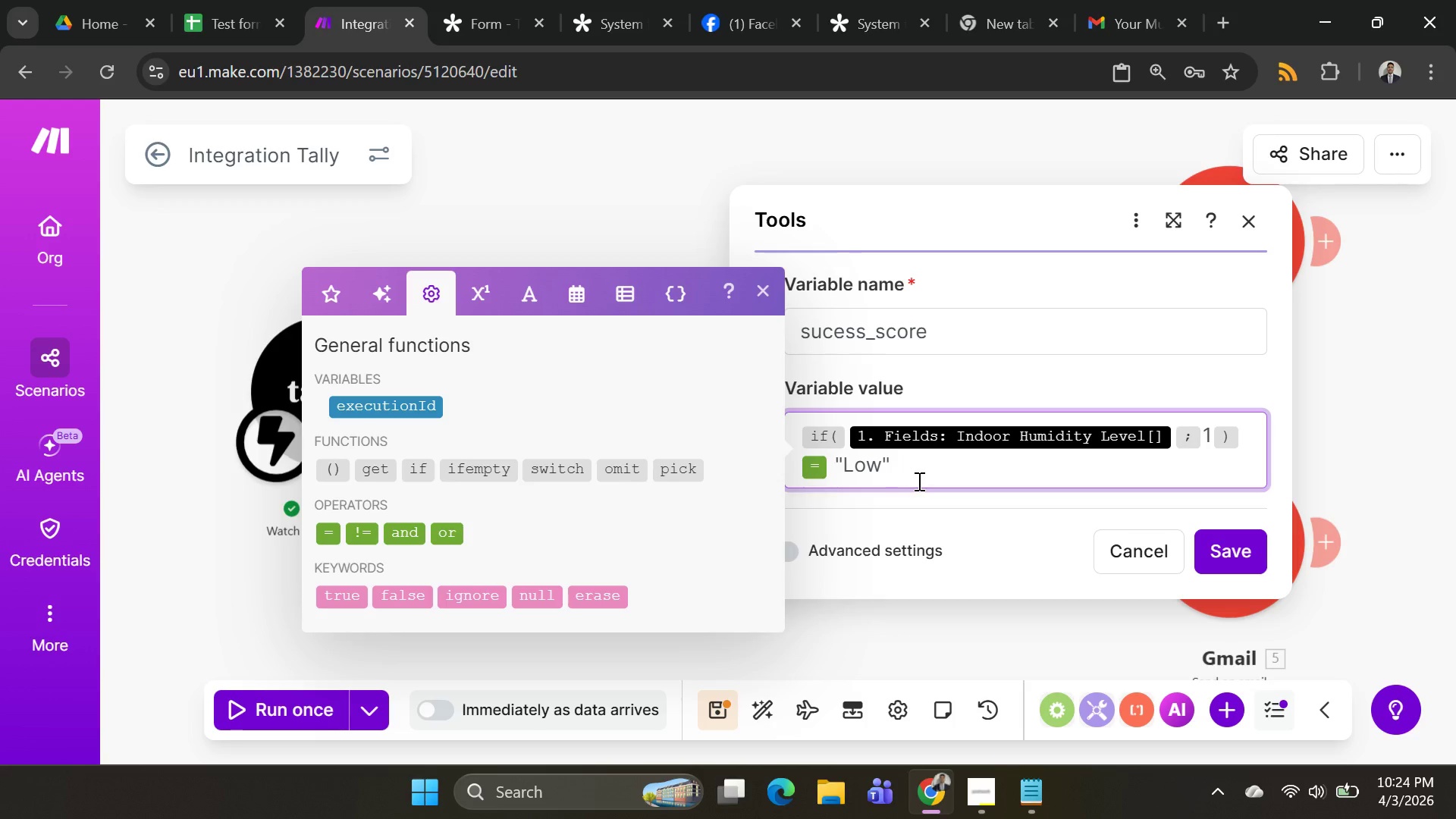 
key(Backspace)
 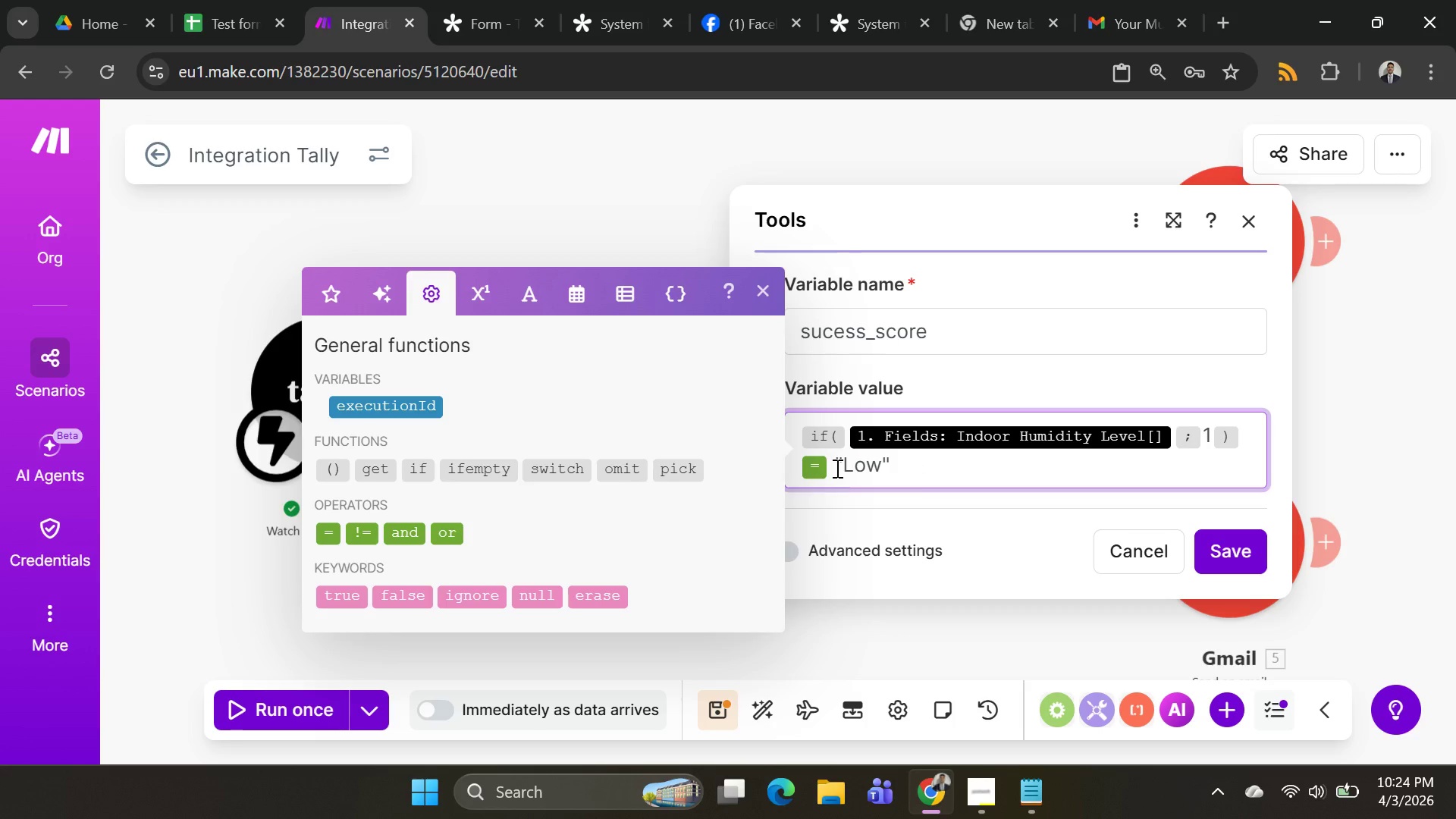 
left_click([836, 468])
 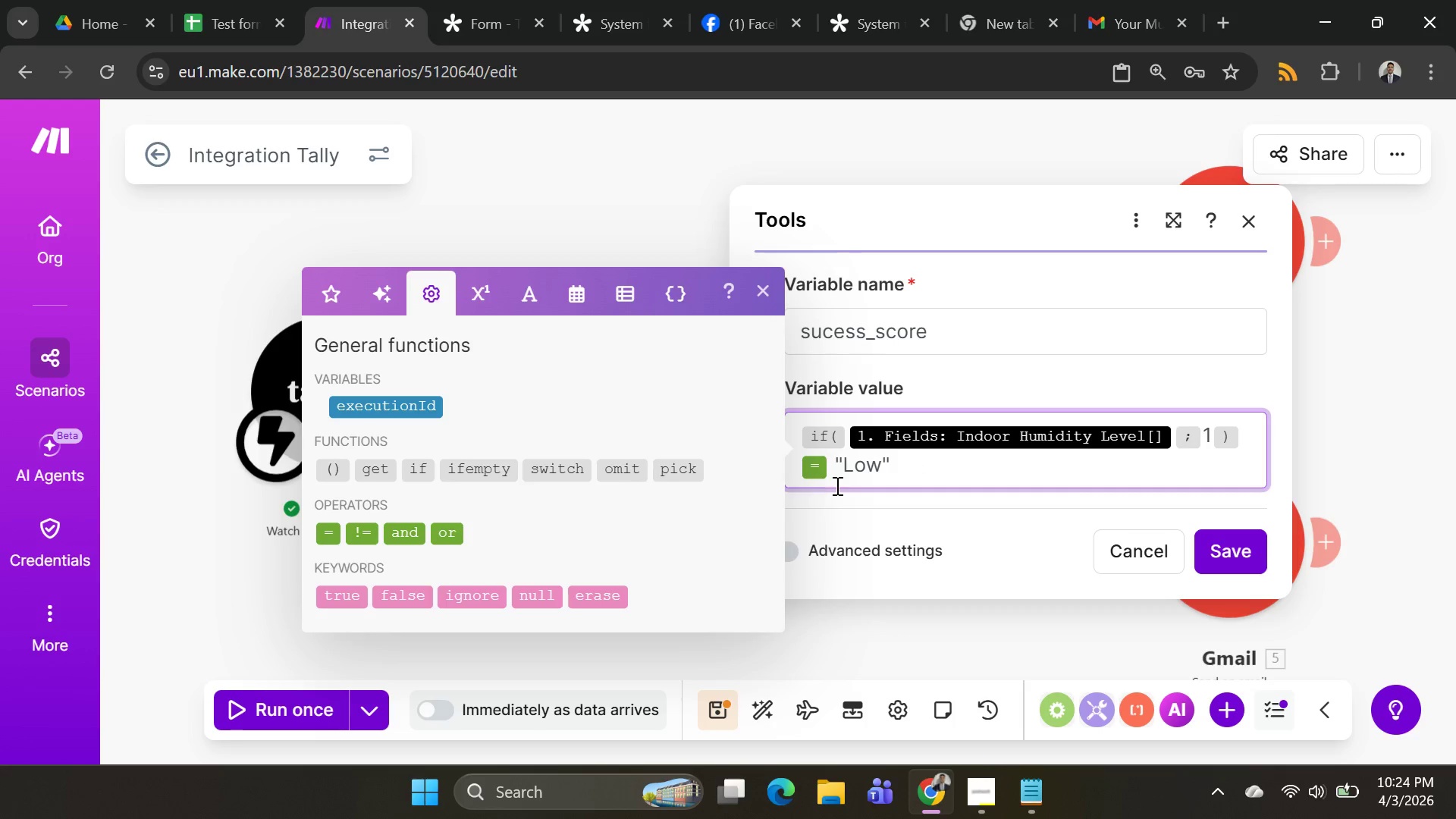 
key(Backspace)
 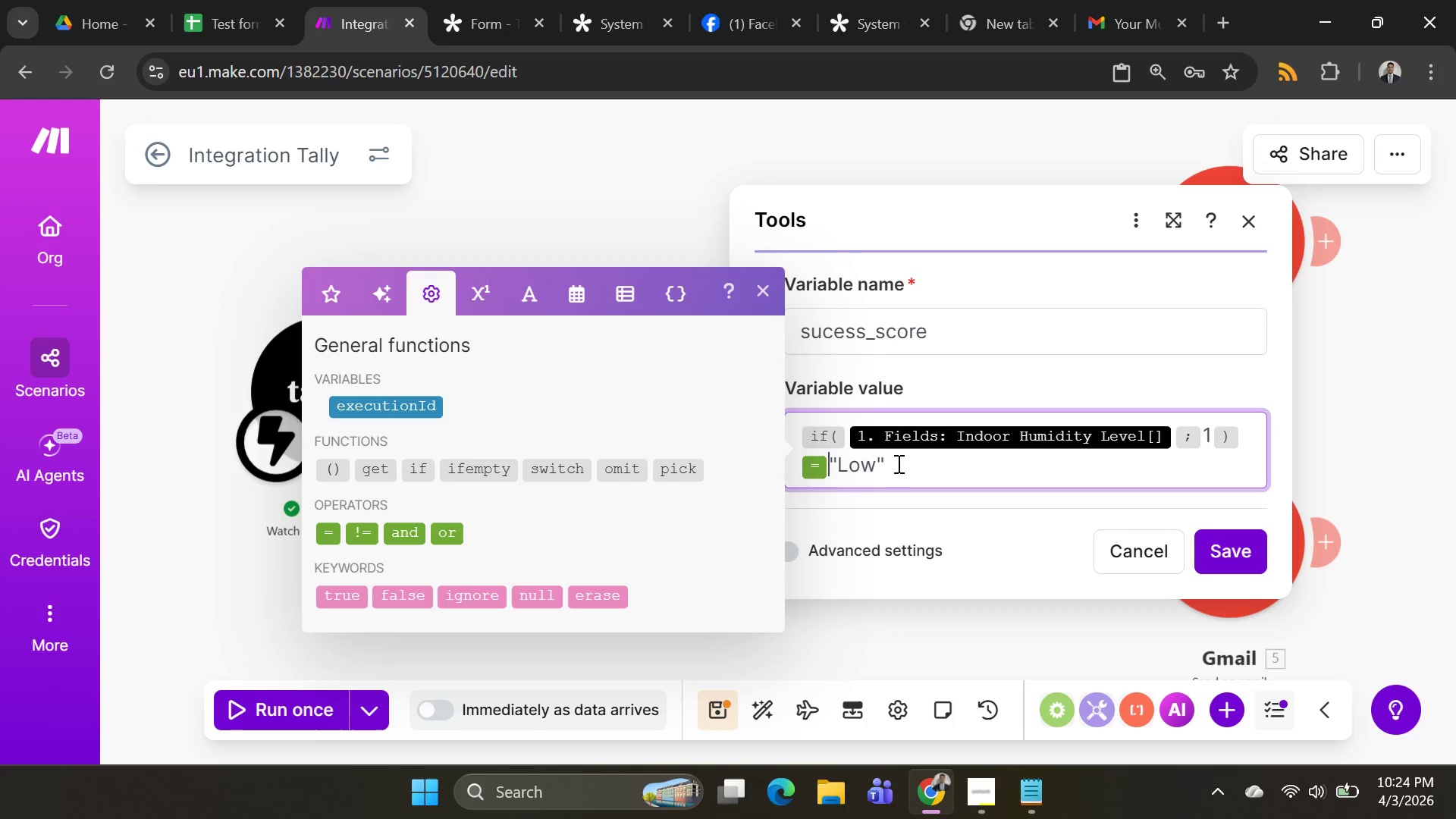 
left_click([901, 463])
 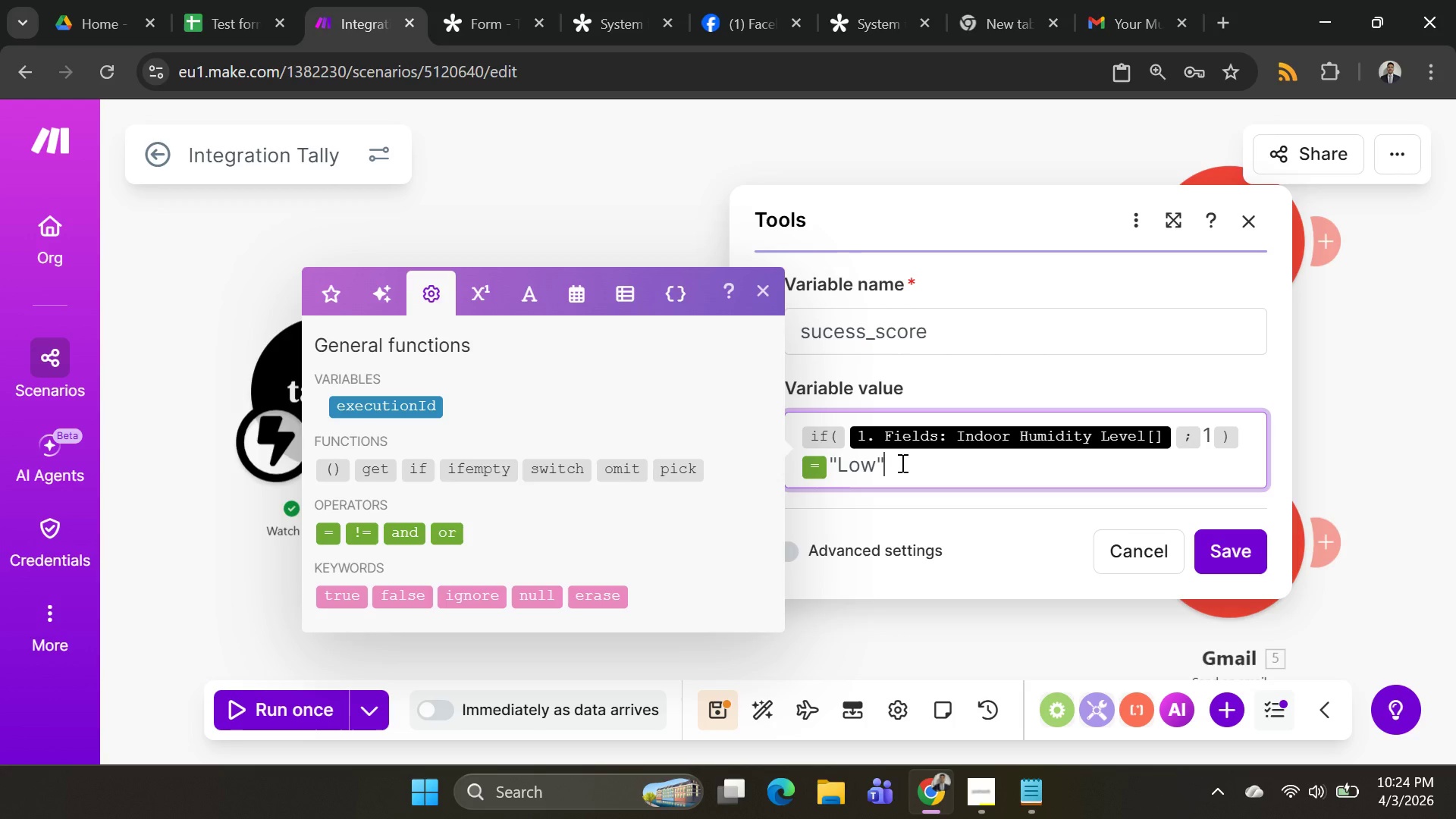 
key(Semicolon)
 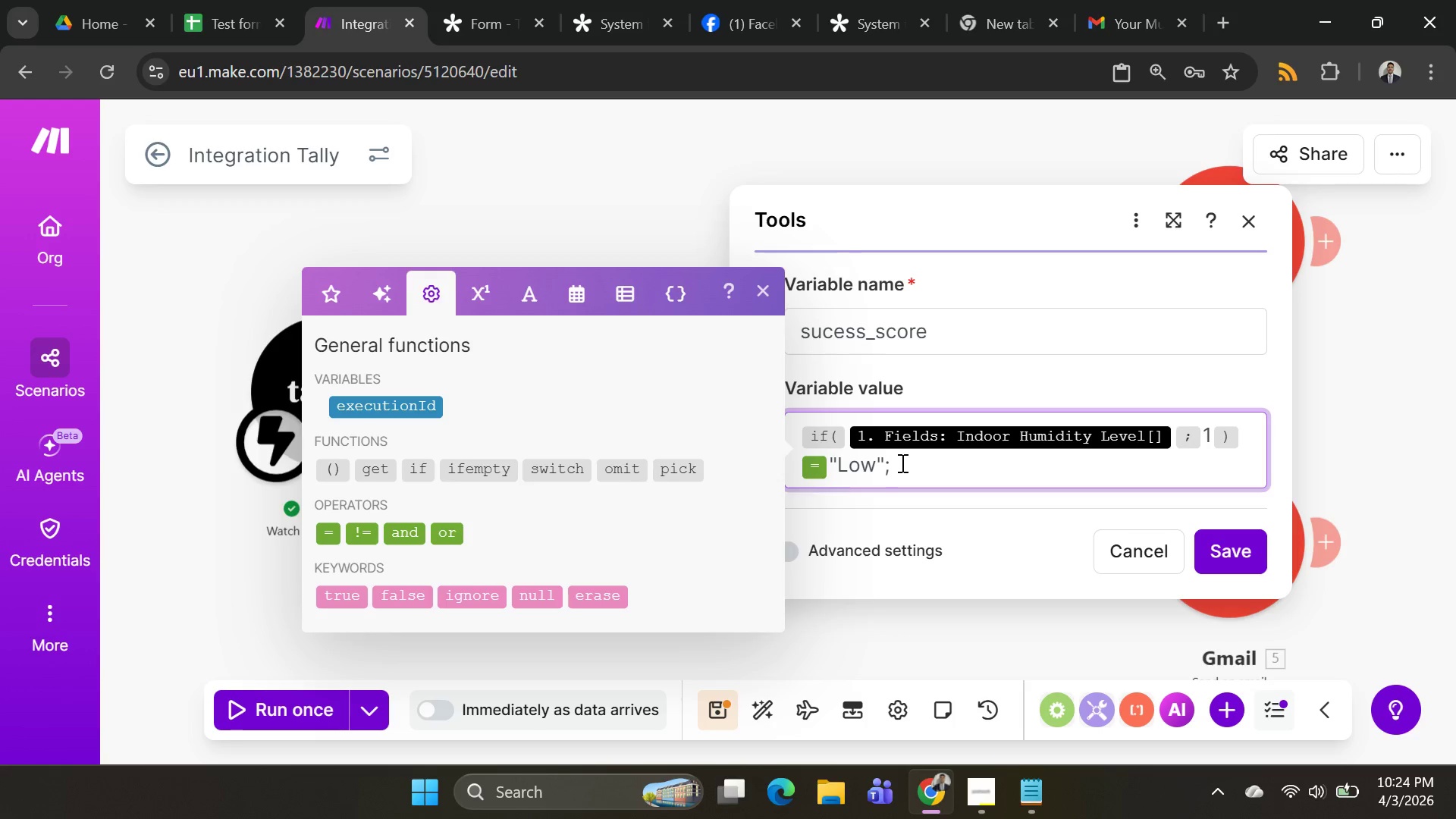 
key(Backspace)
 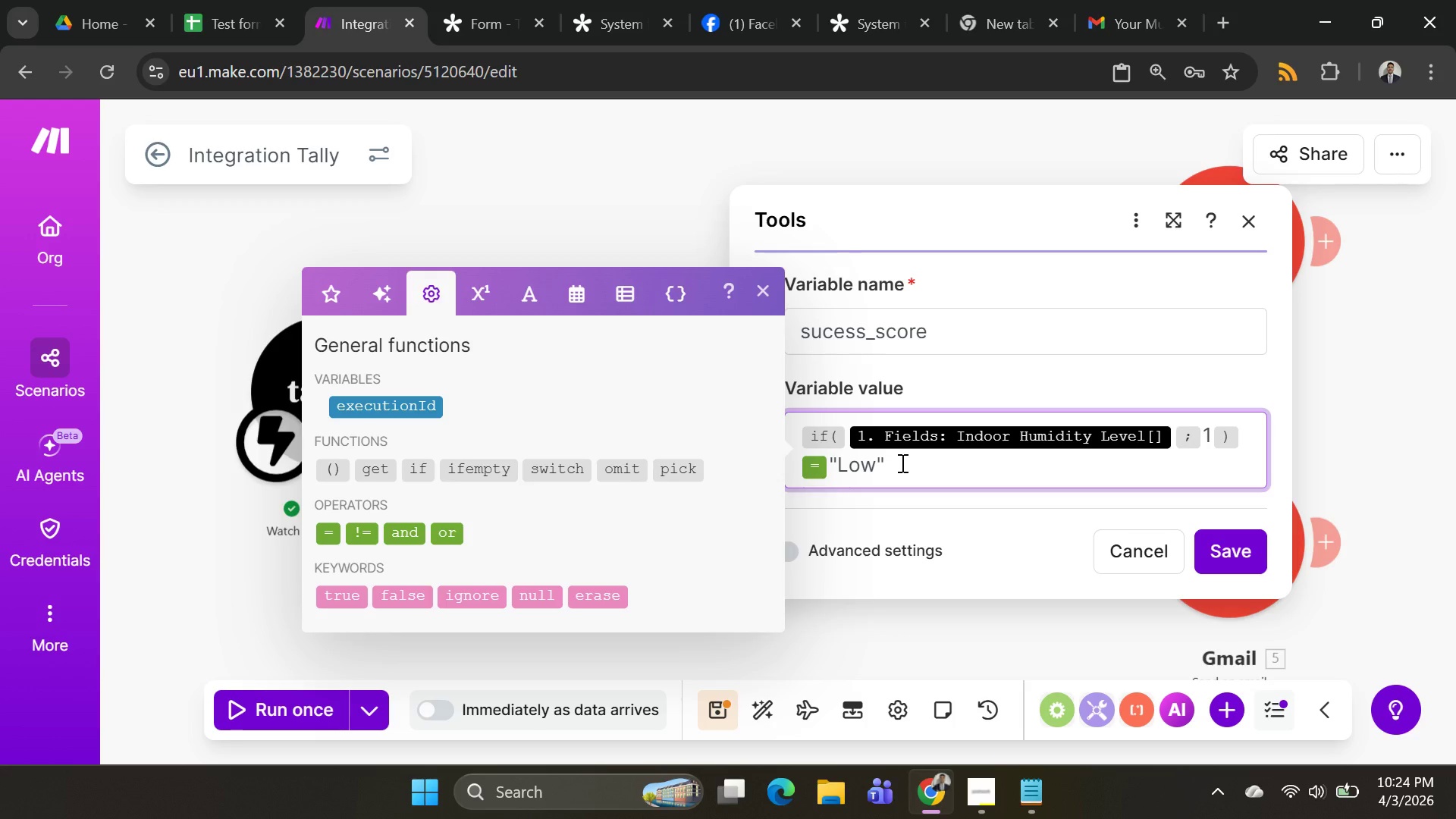 
key(Backspace)
 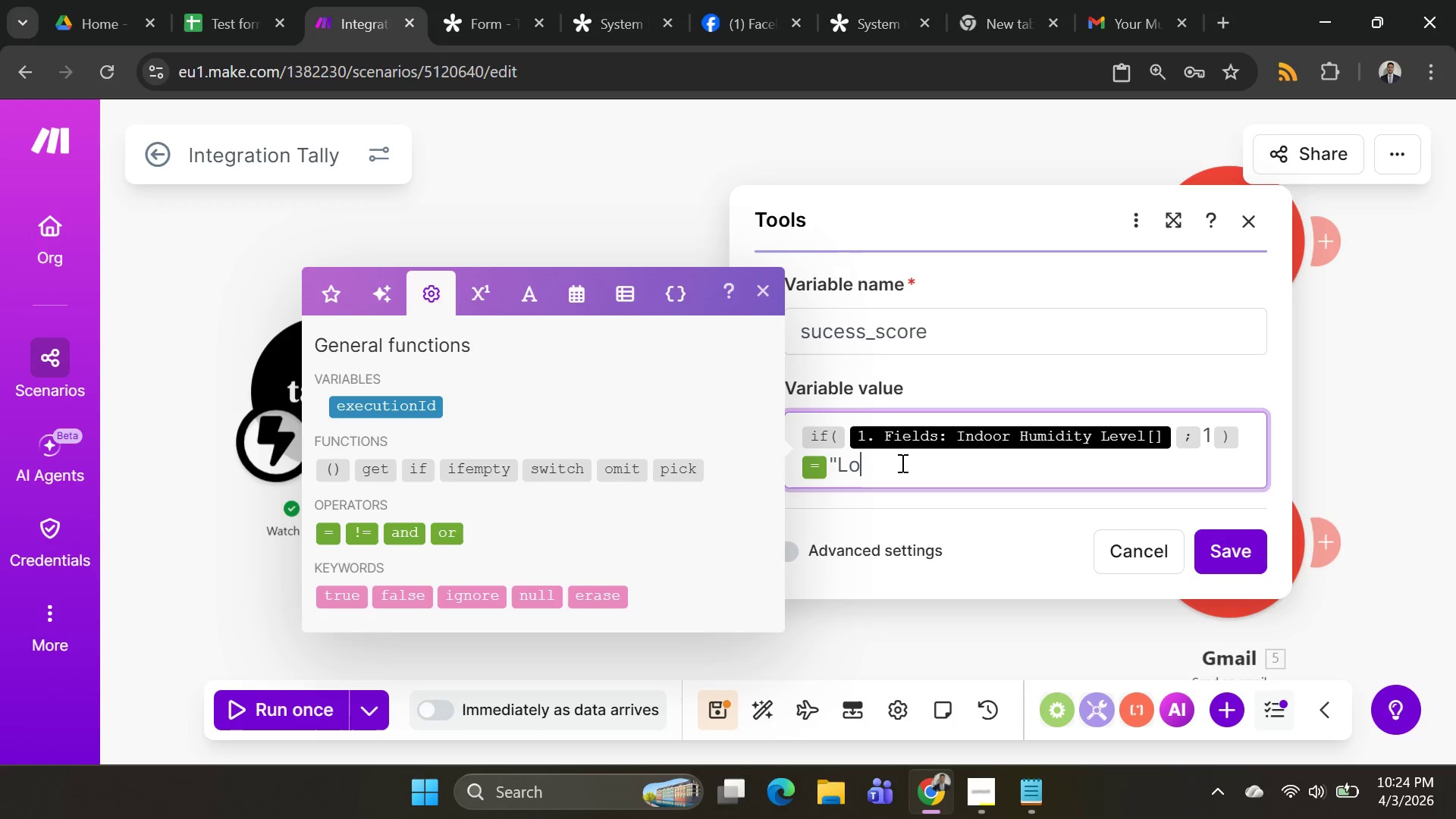 
key(Backspace)
 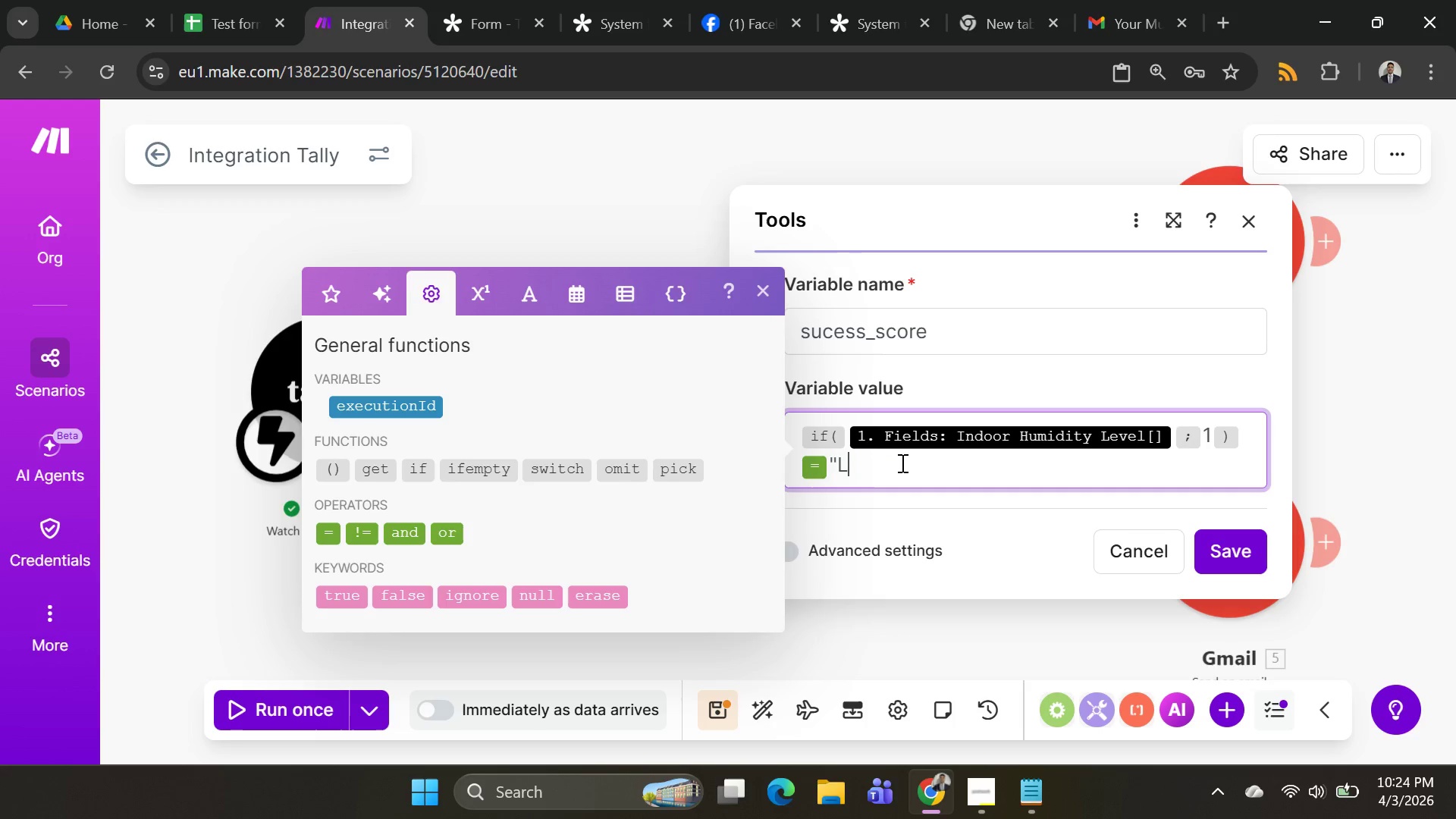 
key(Backspace)
 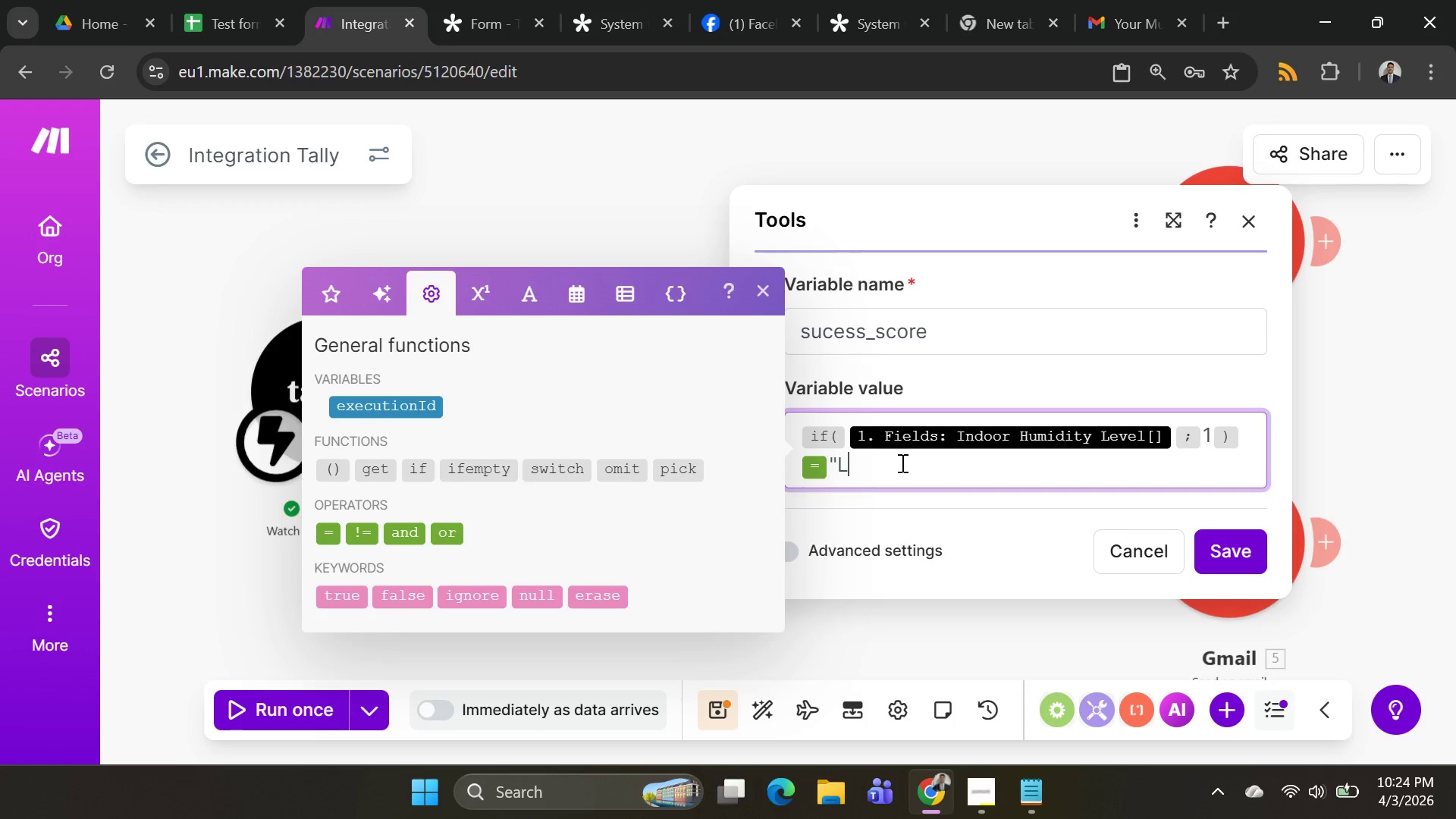 
key(Backspace)
 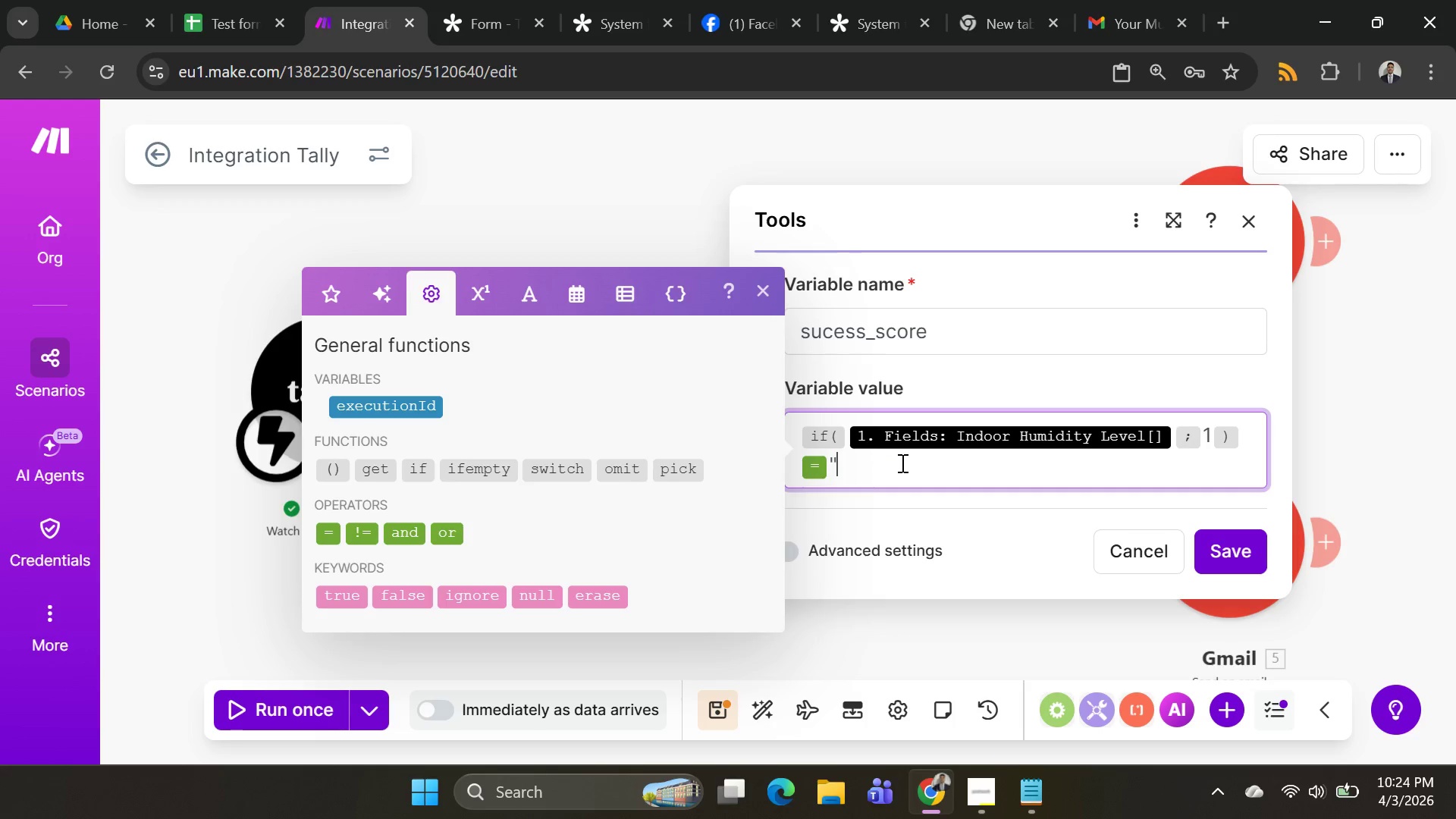 
key(Backspace)
 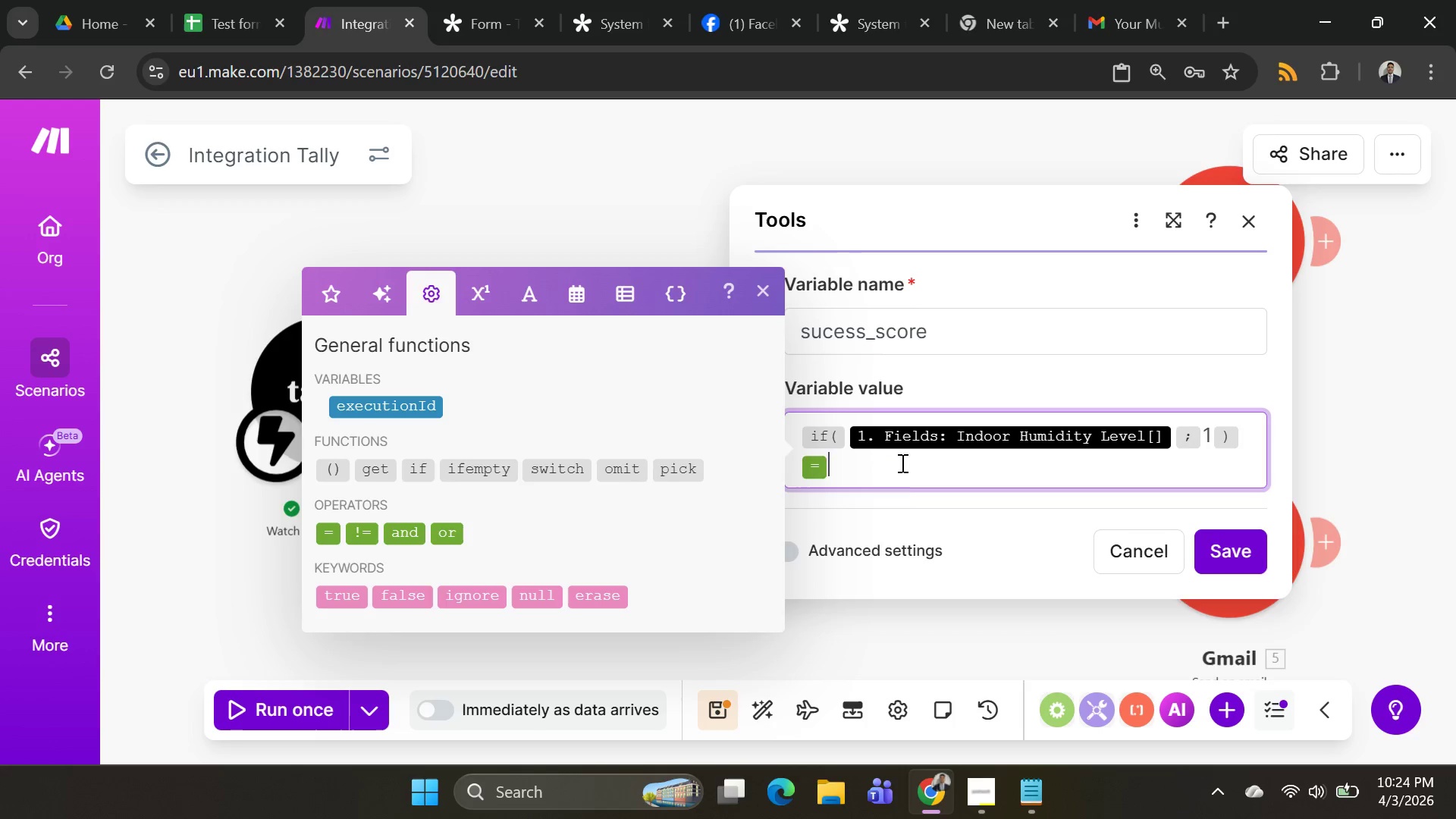 
key(Backspace)
 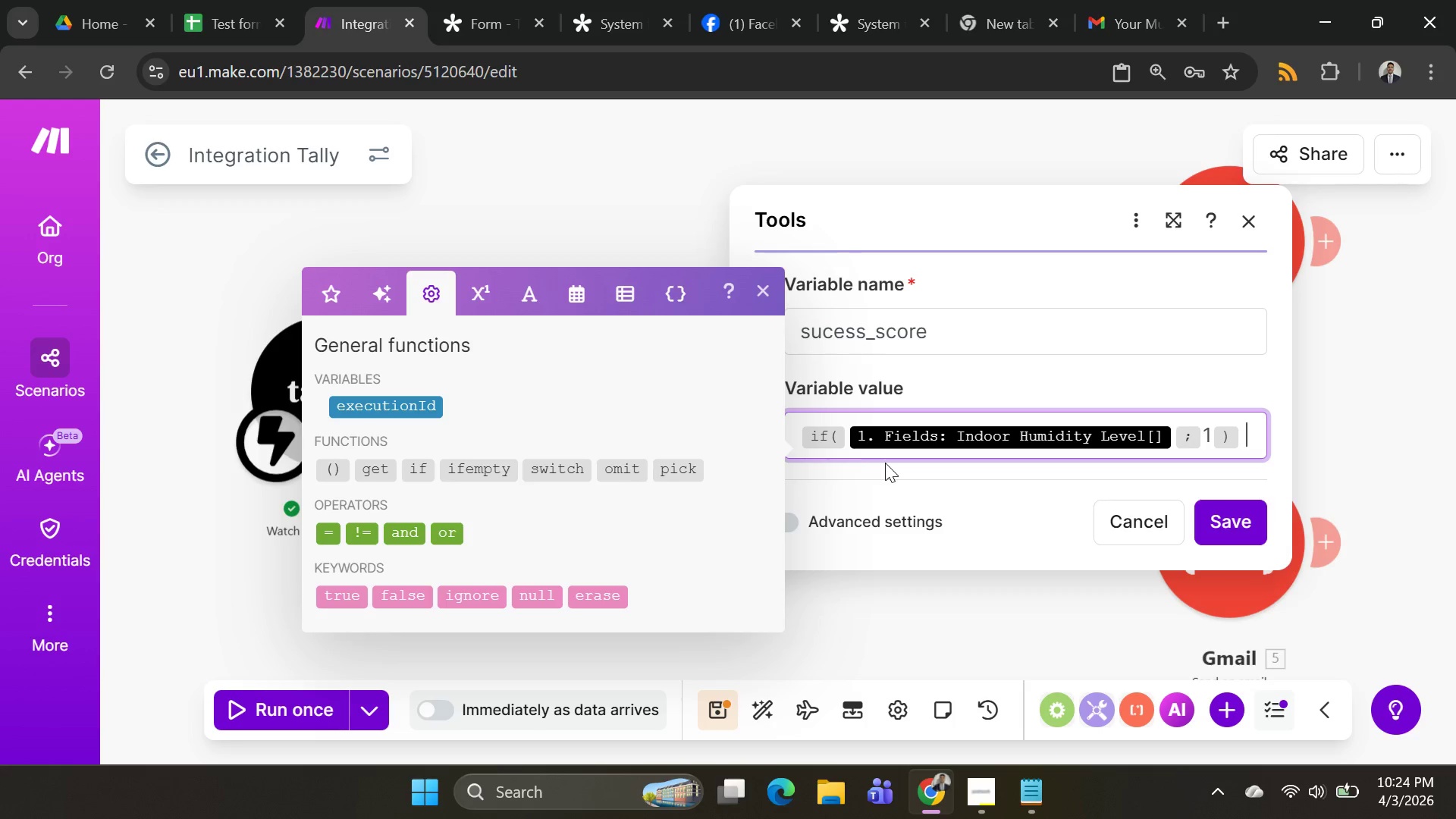 
key(Backspace)
 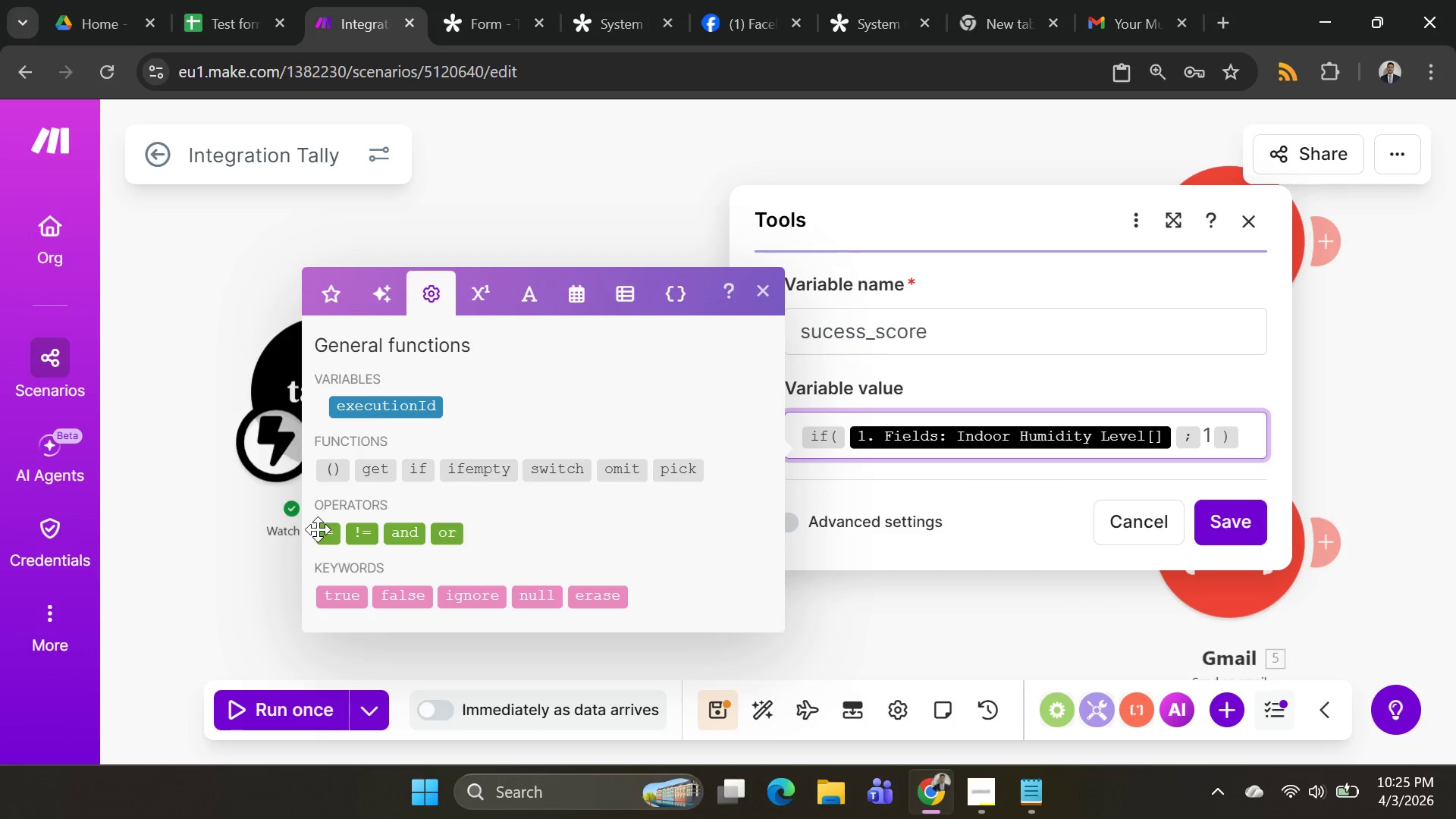 
left_click([324, 534])
 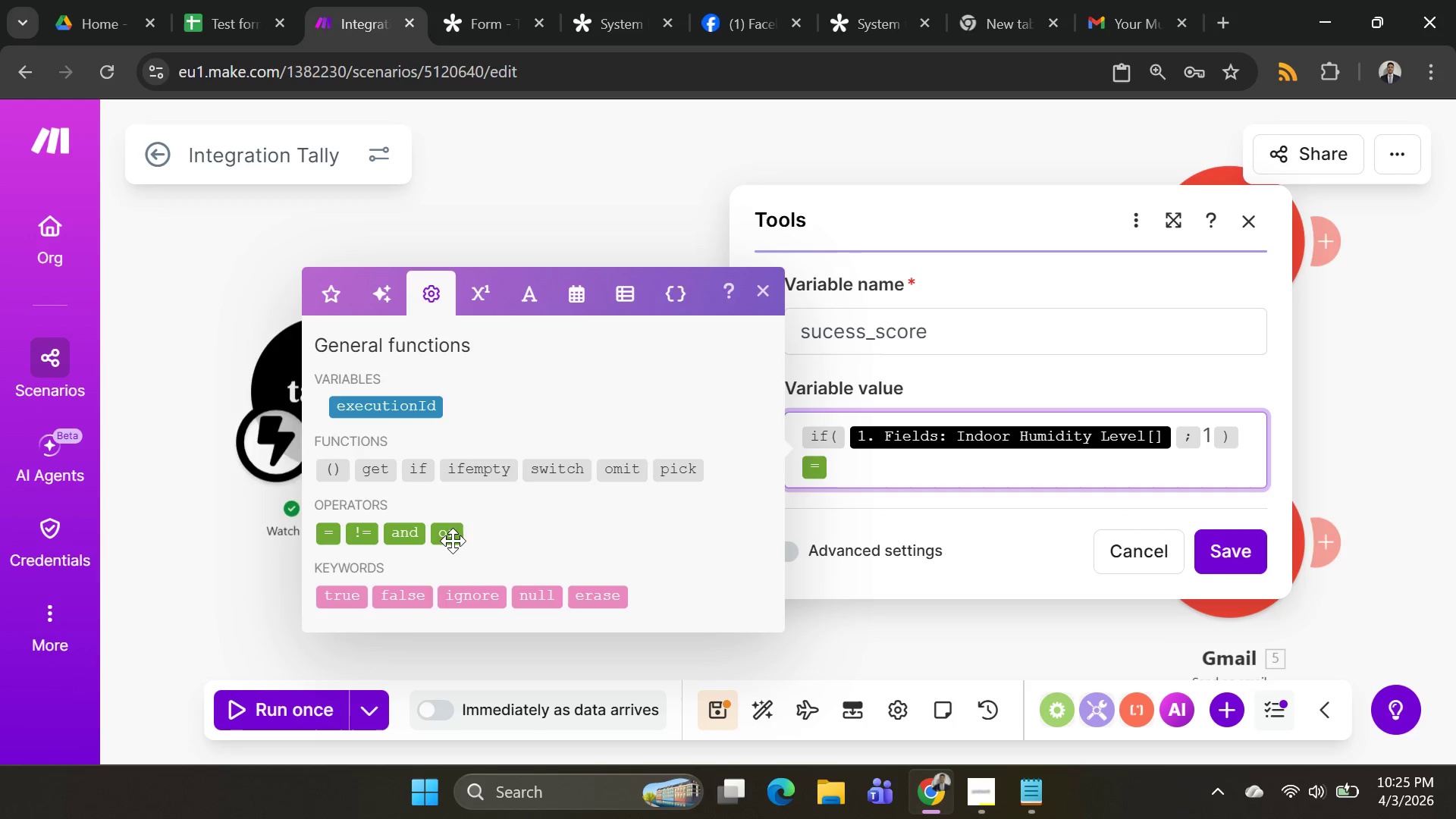 
type("Low")
 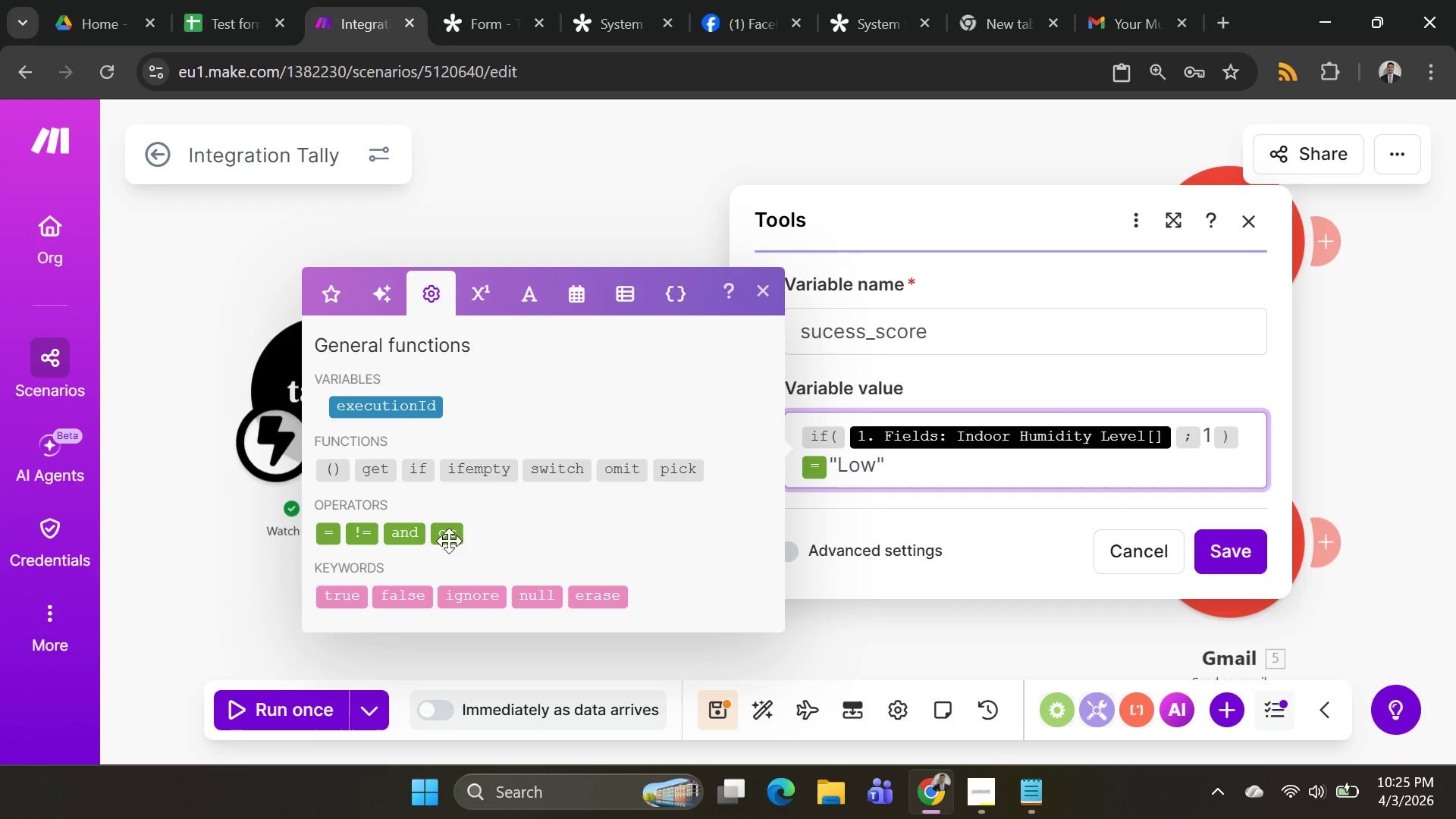 
key(Semicolon)
 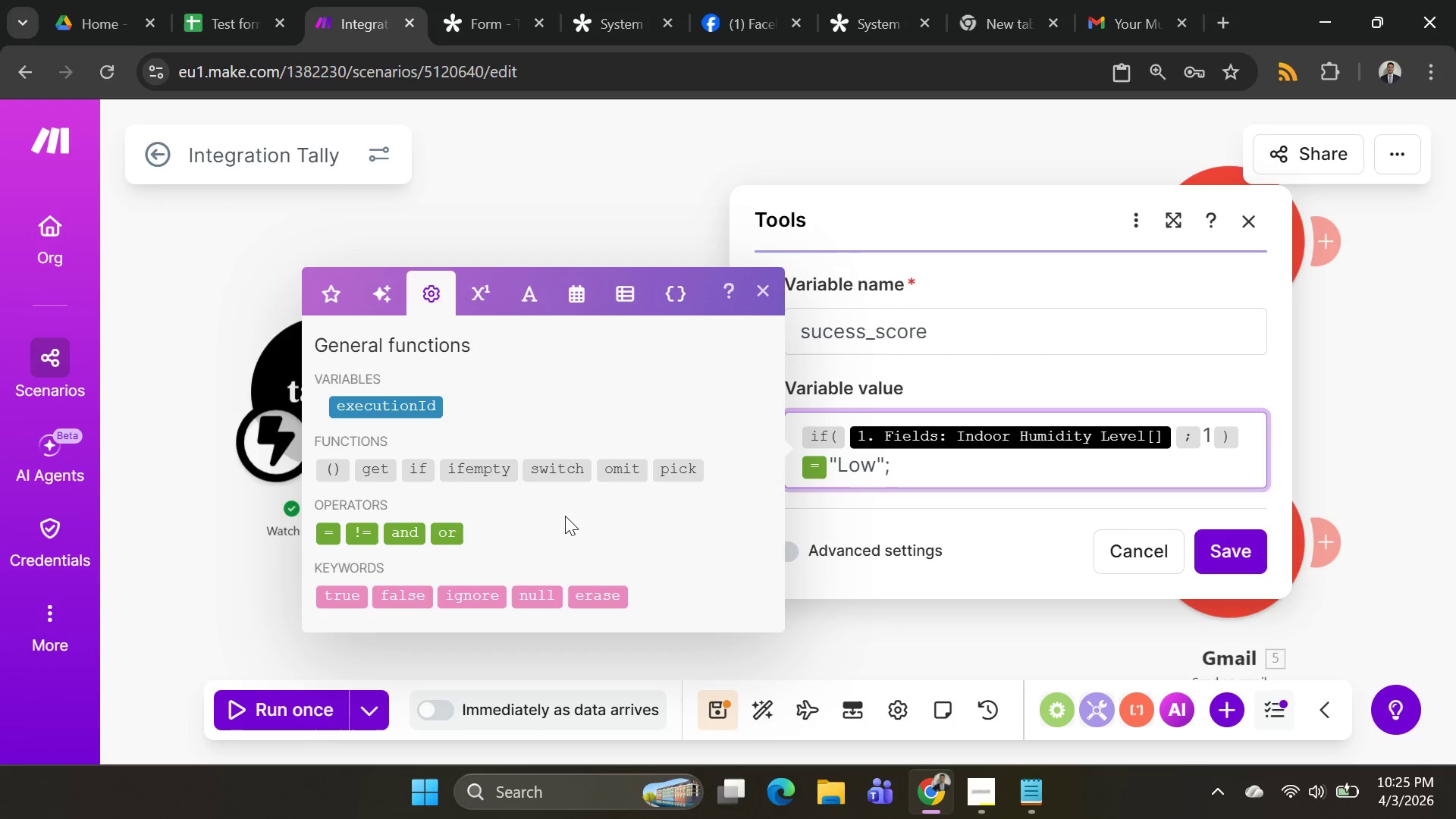 
key(Backspace)
 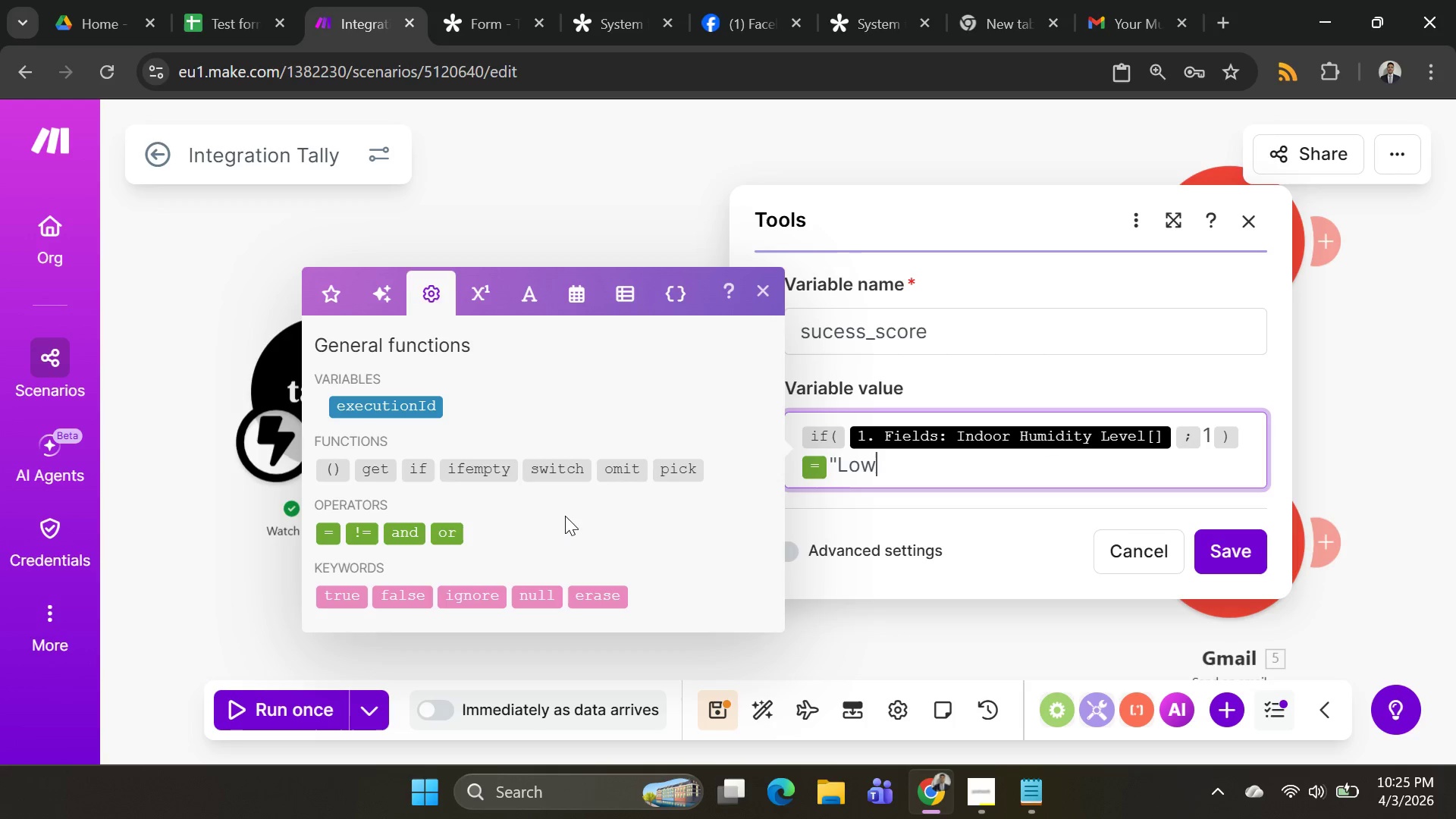 
key(Backspace)
 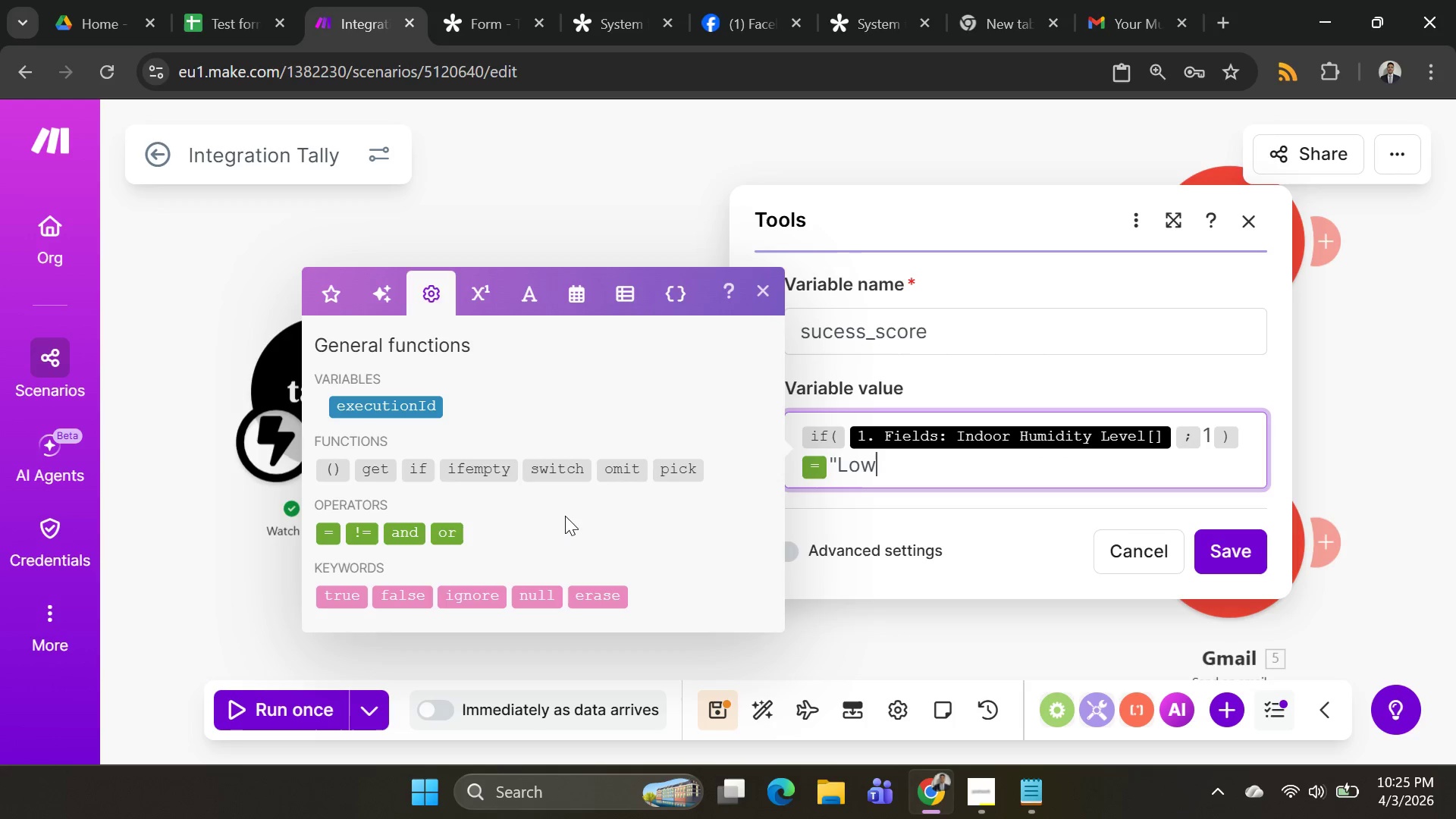 
wait(8.33)
 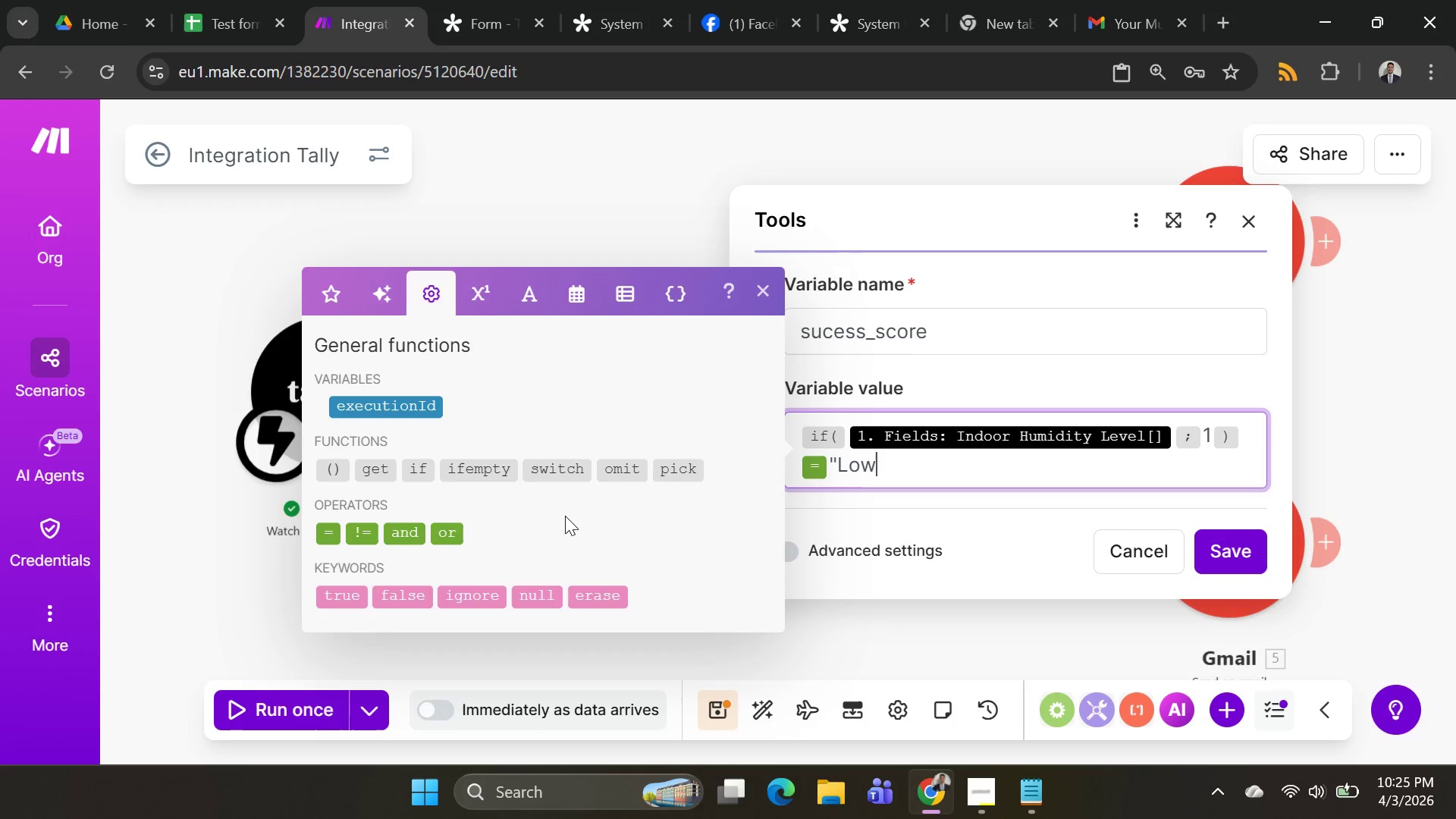 
left_click([1196, 436])
 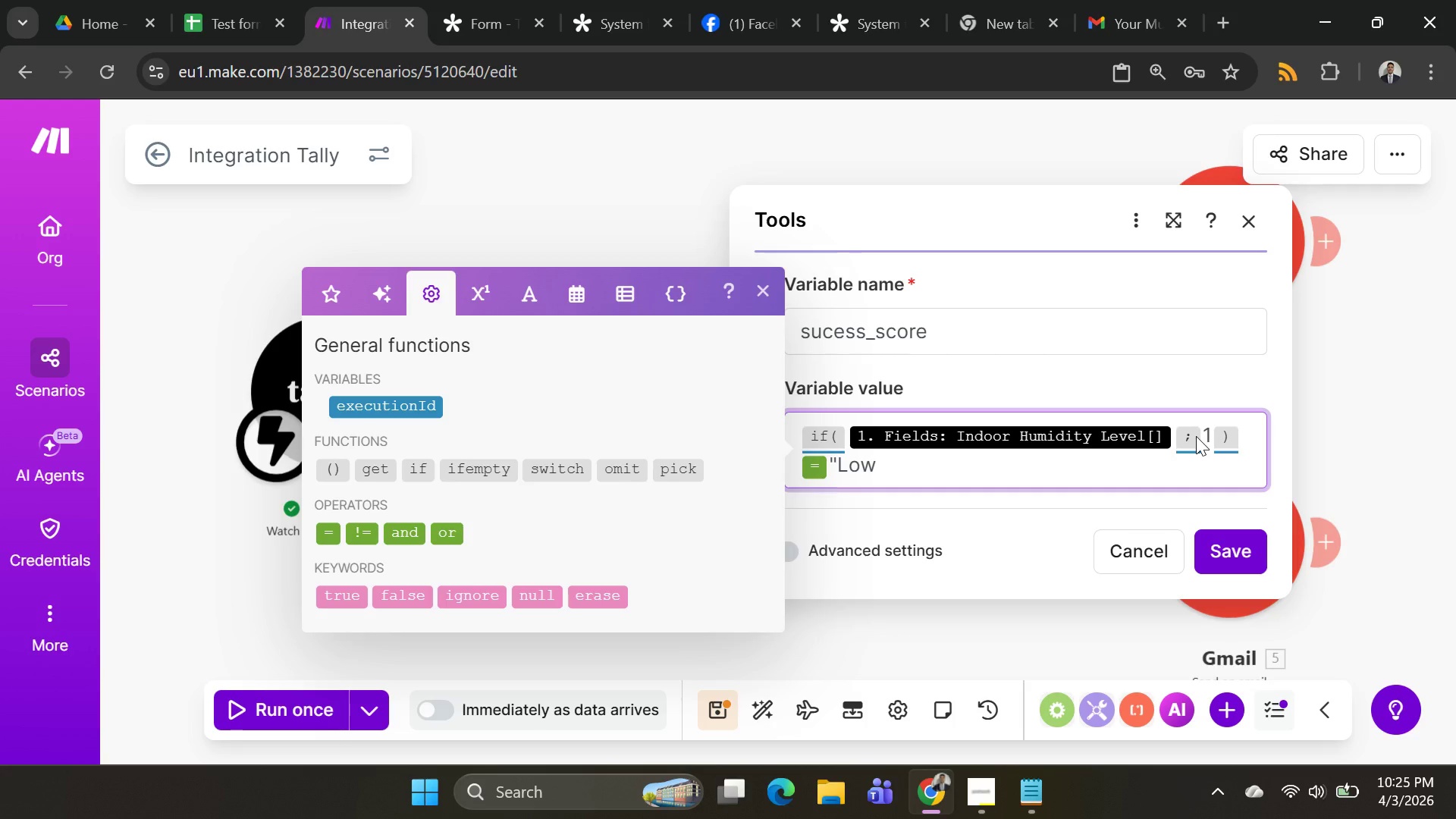 
left_click([1196, 436])
 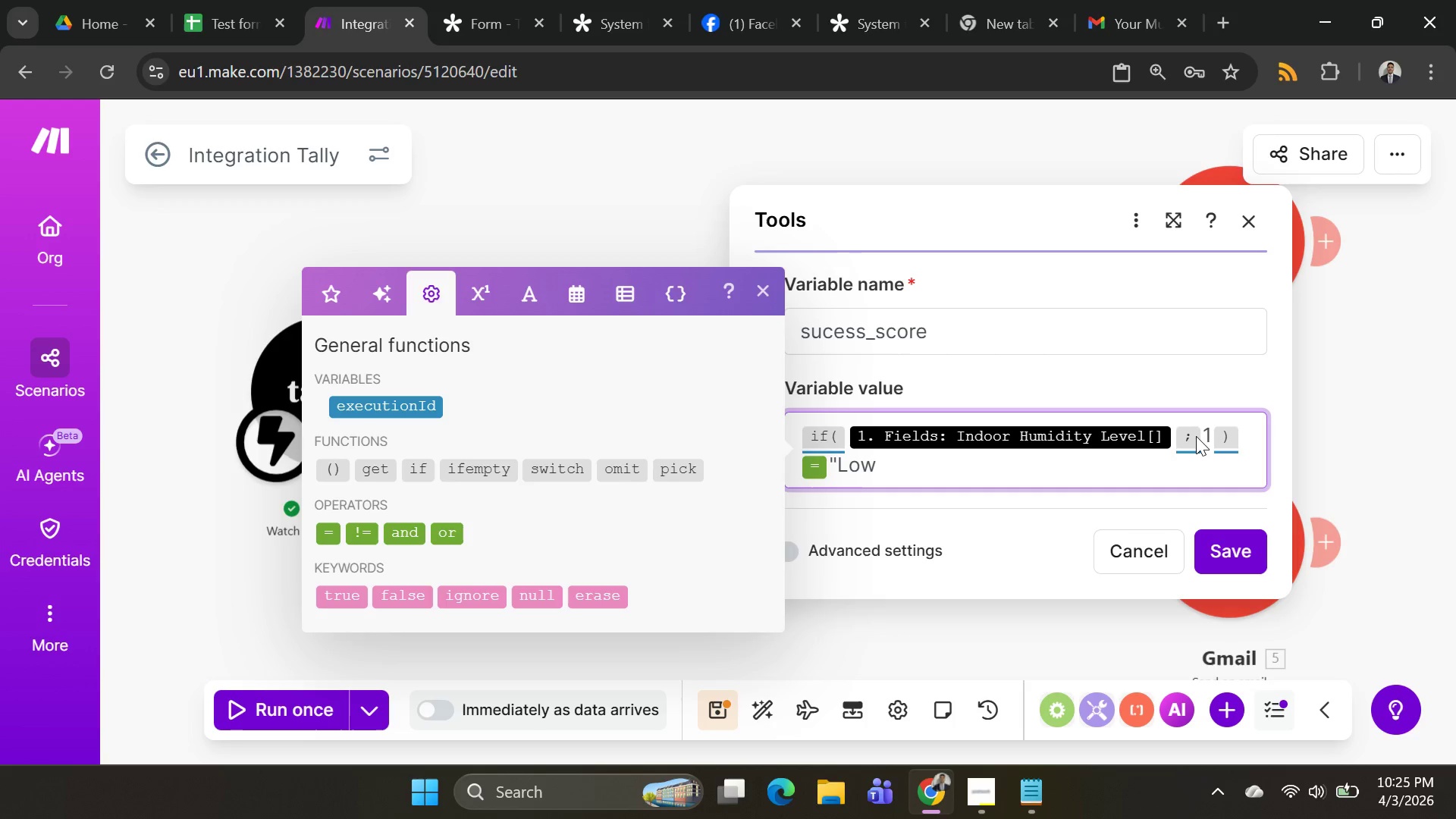 
key(Control+C)
 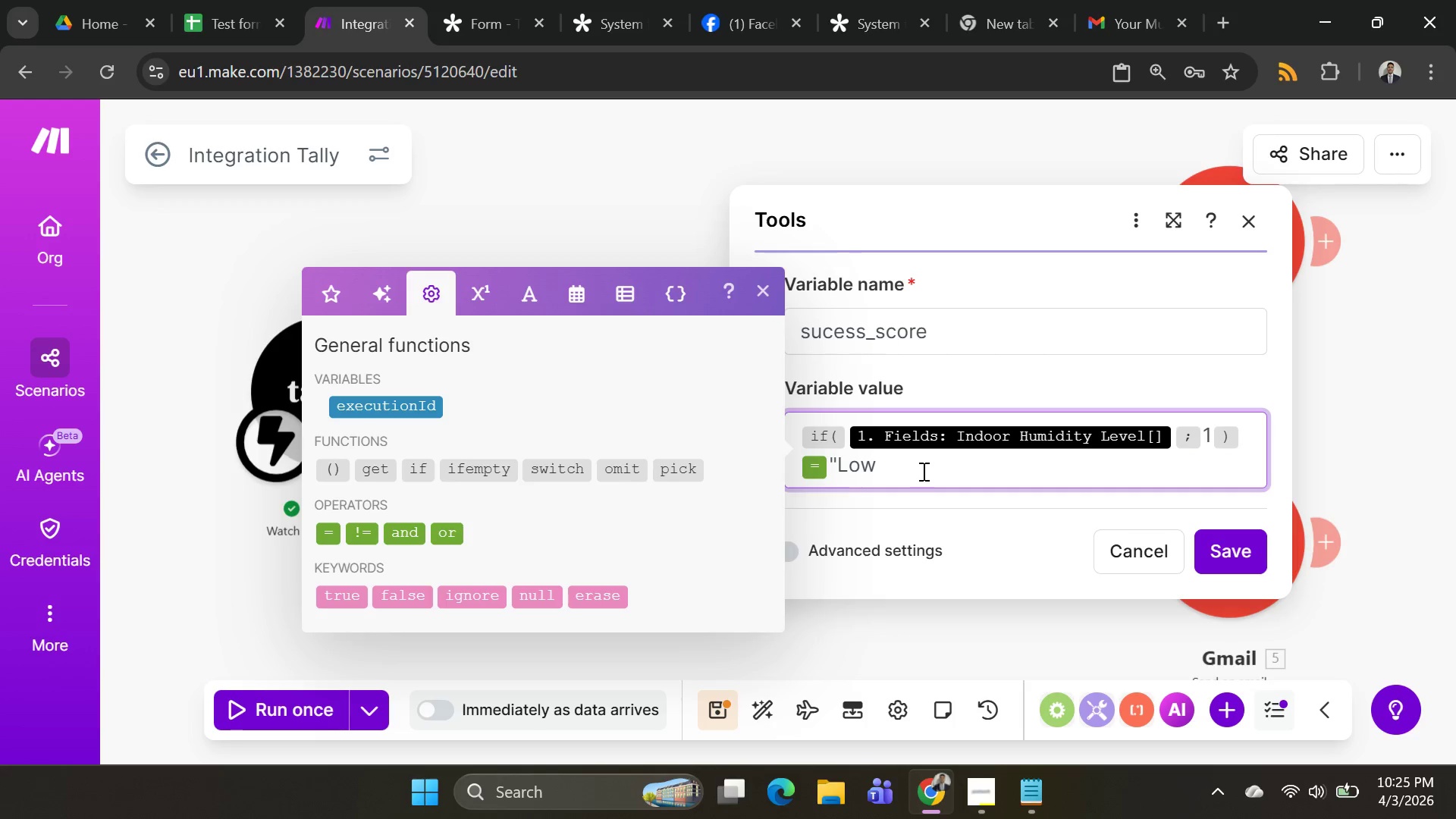 
left_click([922, 471])
 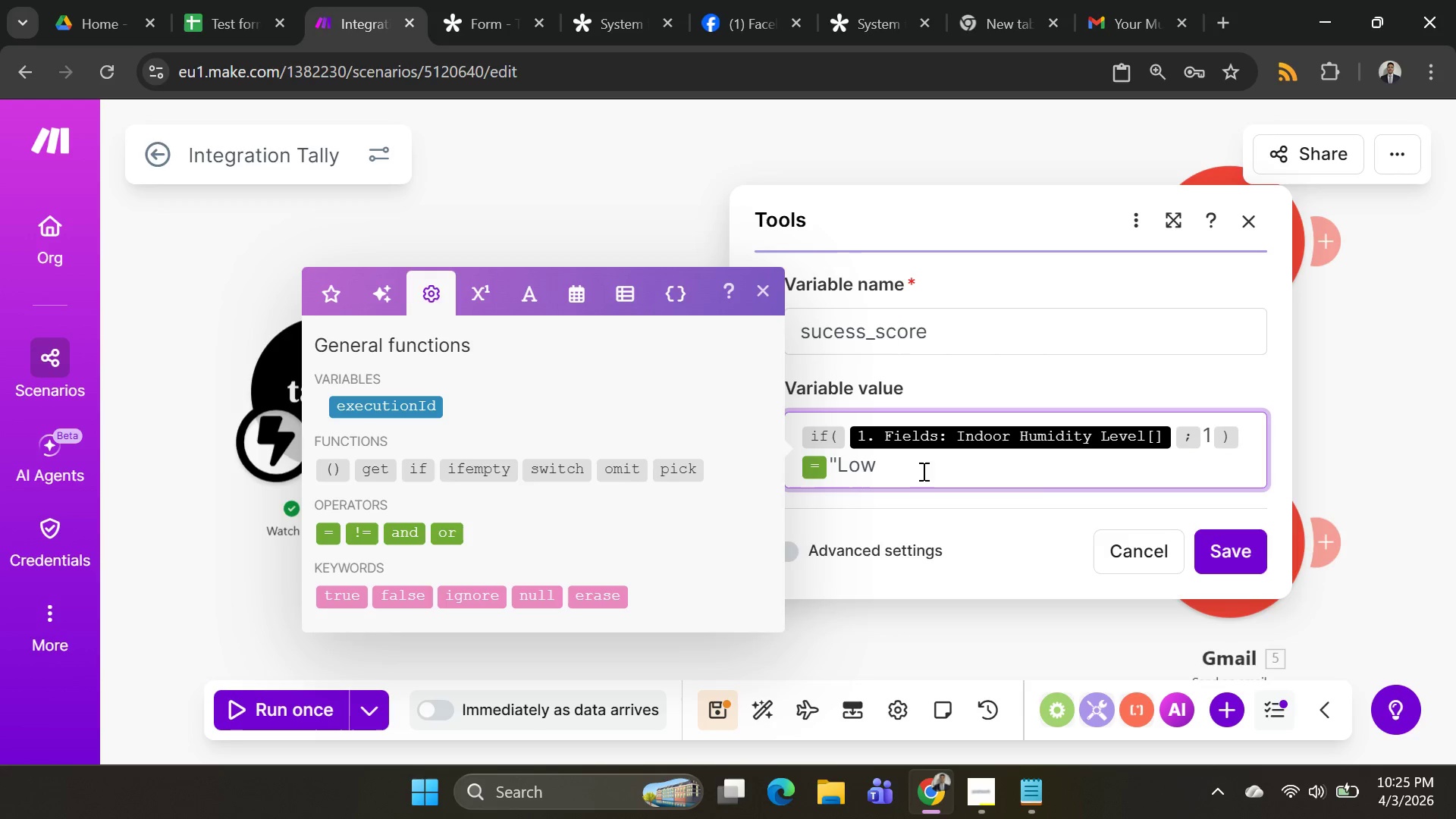 
key(Control+ControlLeft)
 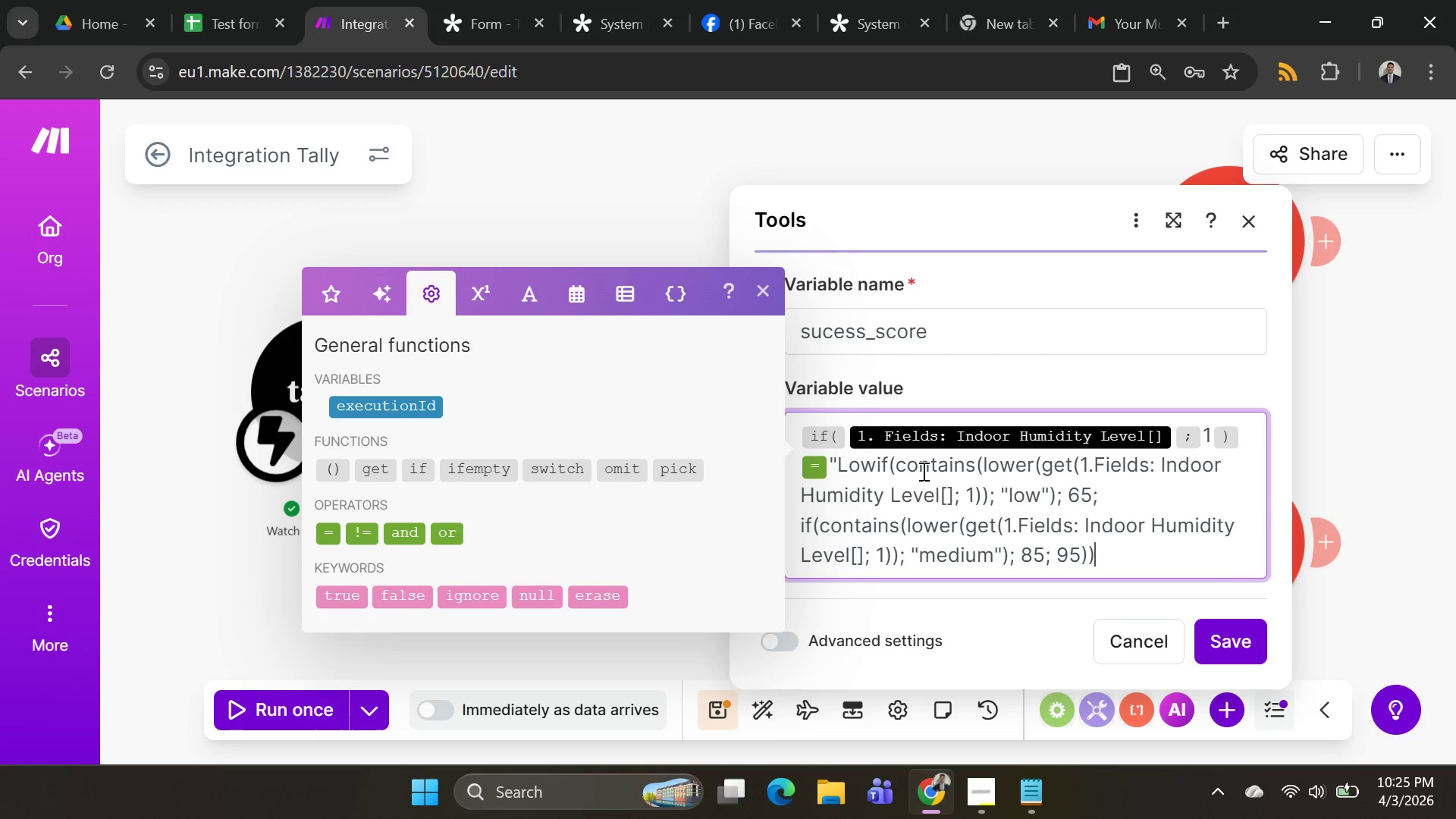 
key(Control+V)
 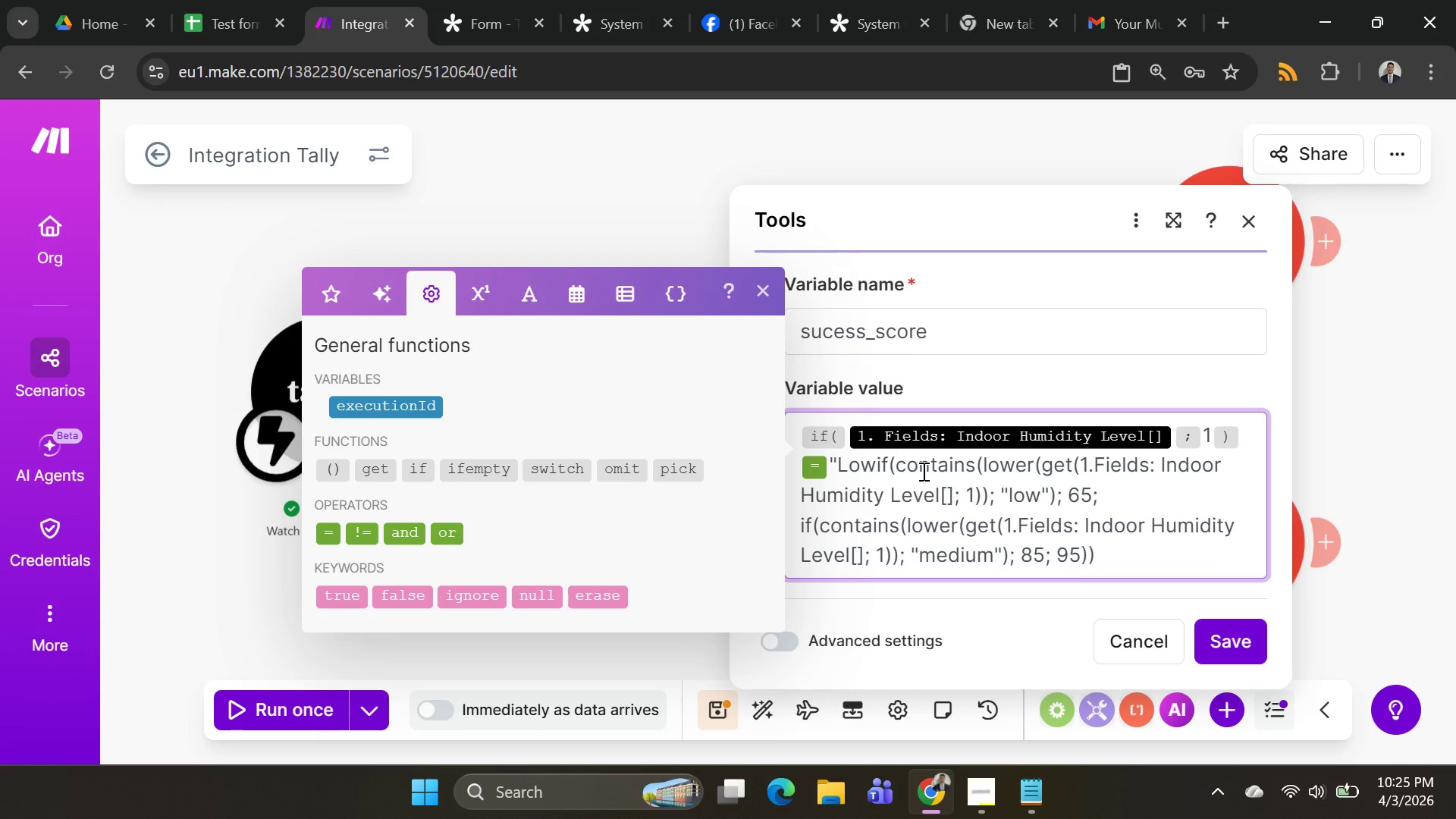 
key(Control+Z)
 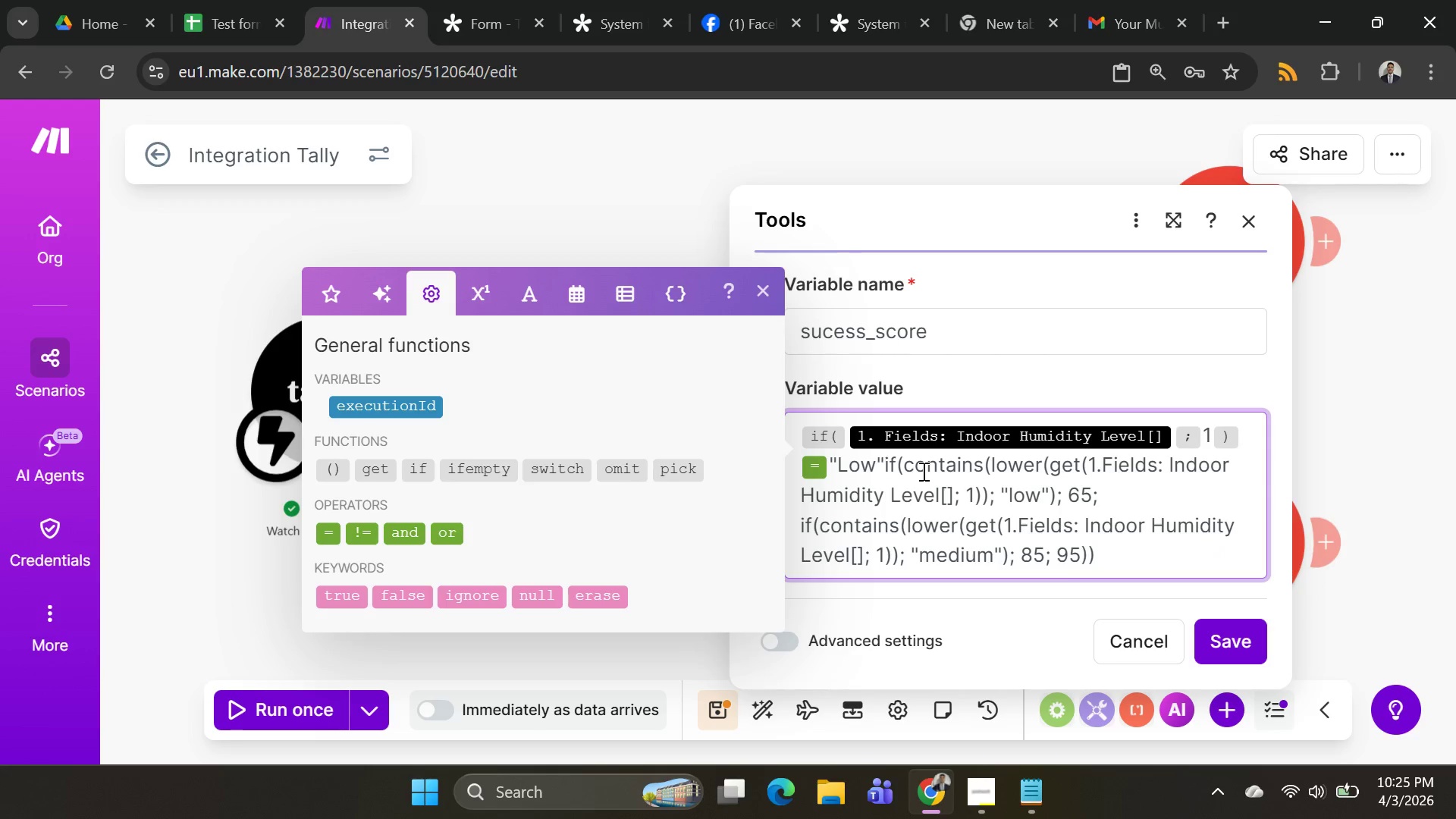 
key(Control+Z)
 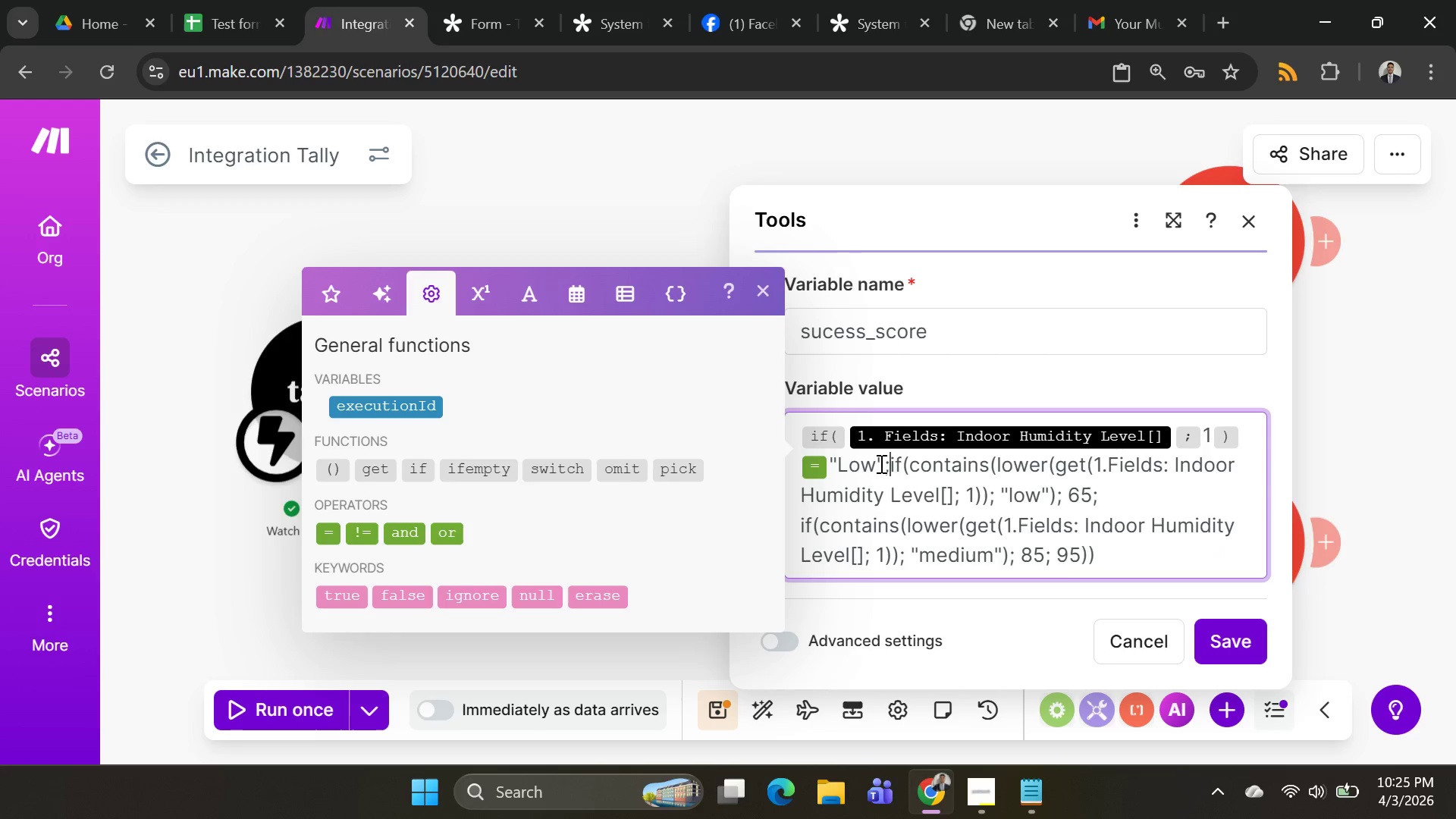 
left_click_drag(start_coordinate=[884, 466], to_coordinate=[1166, 631])
 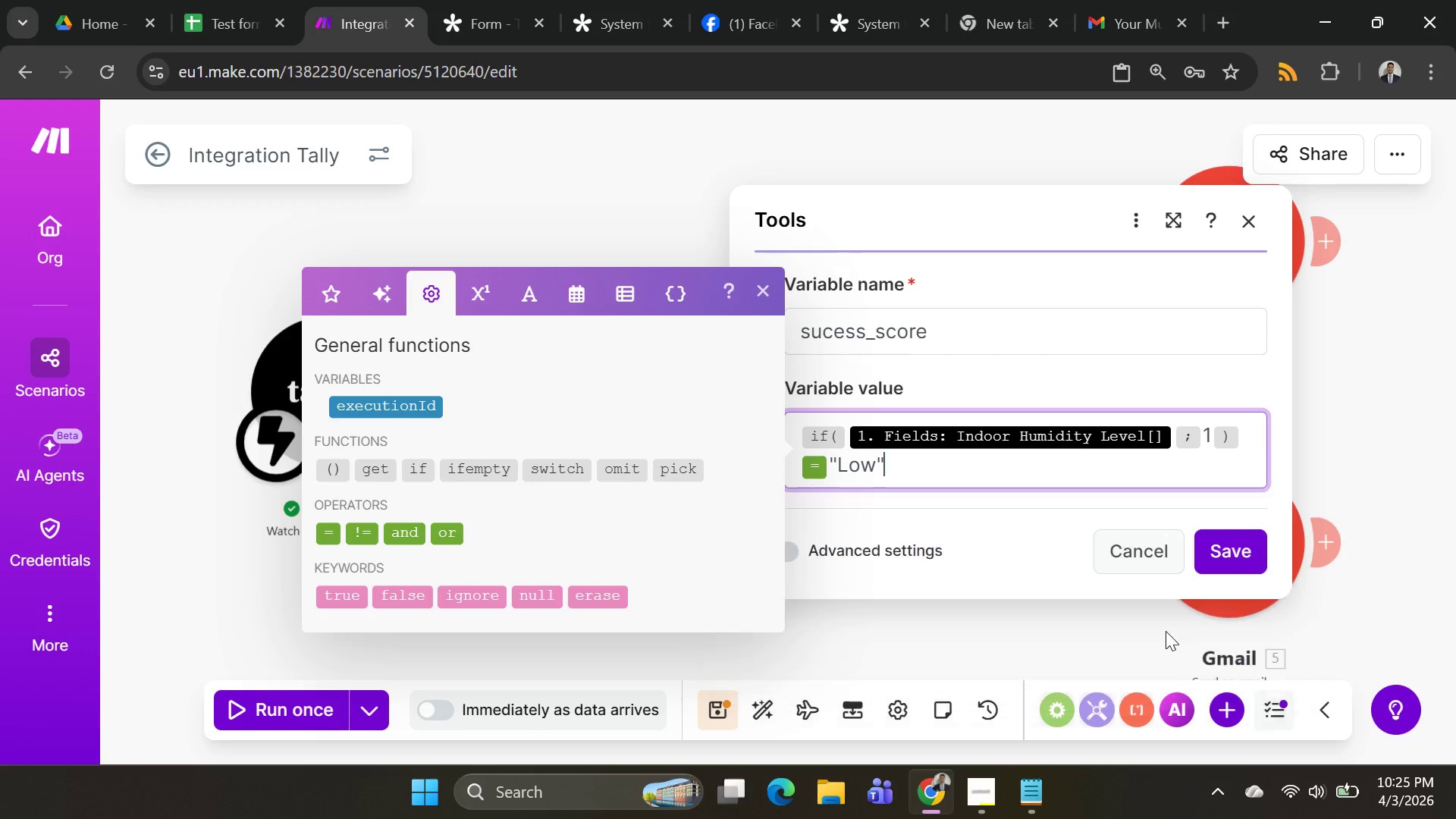 
key(Backspace)
 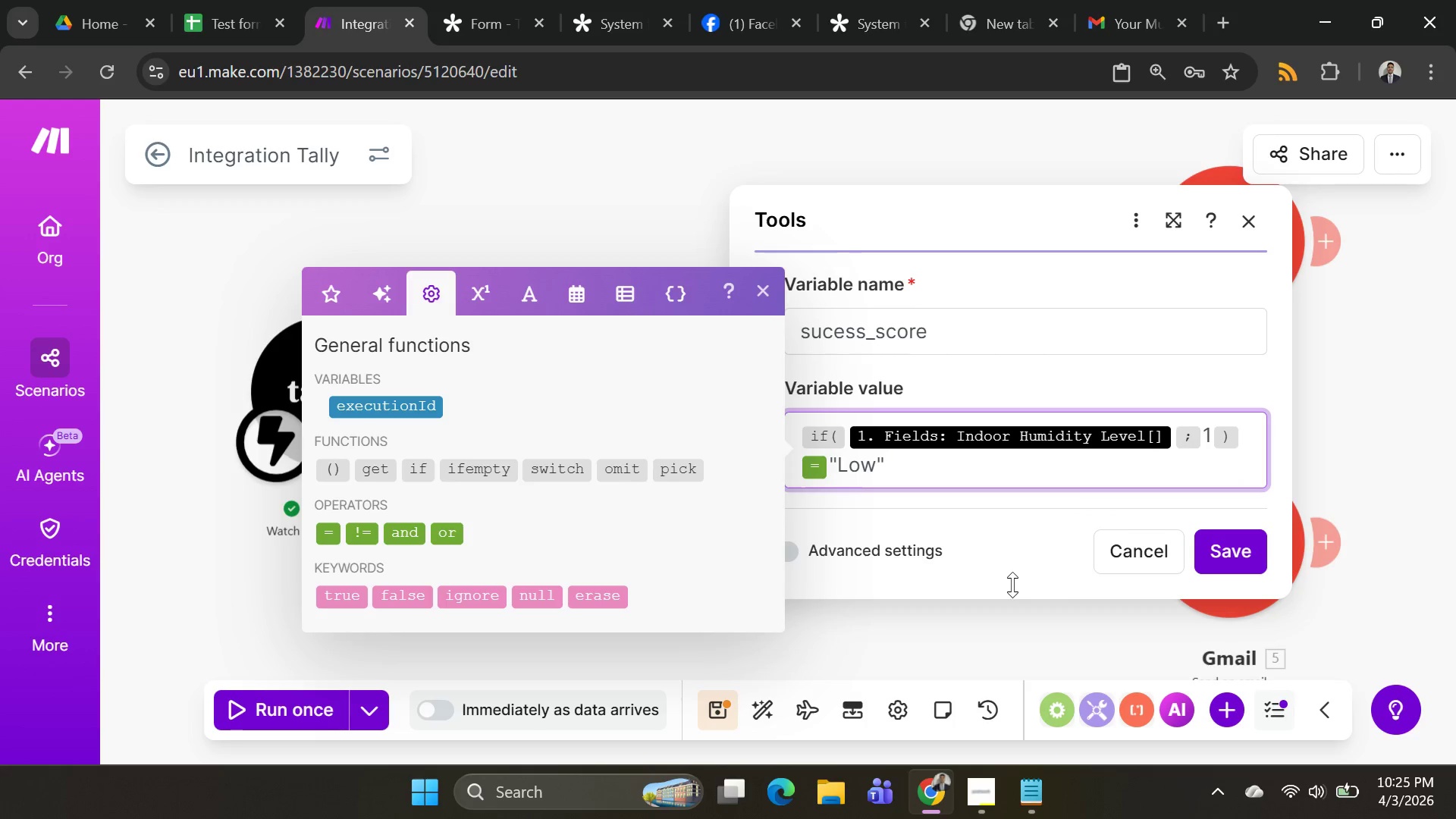 
key(Semicolon)
 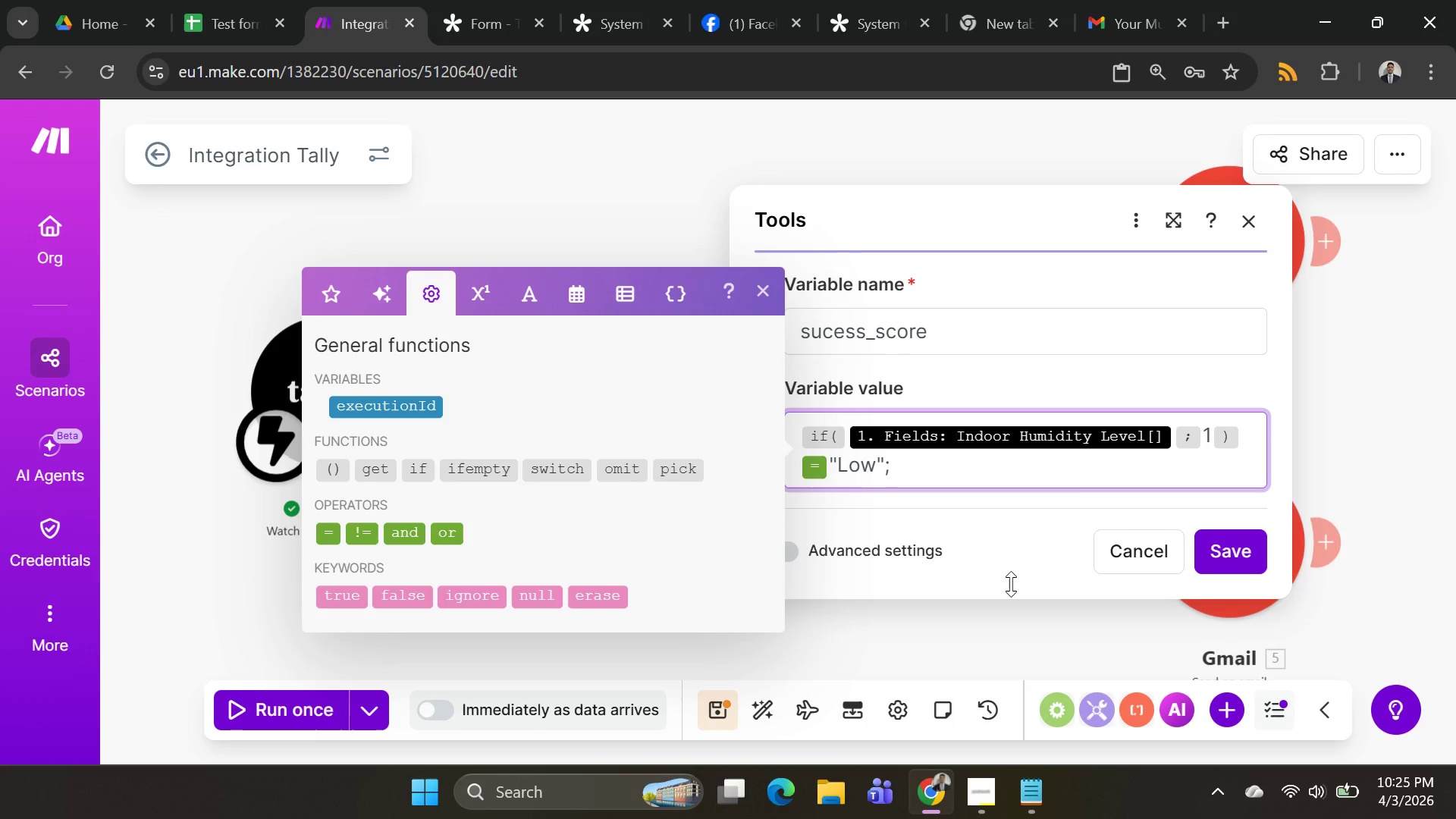 
key(Backspace)
 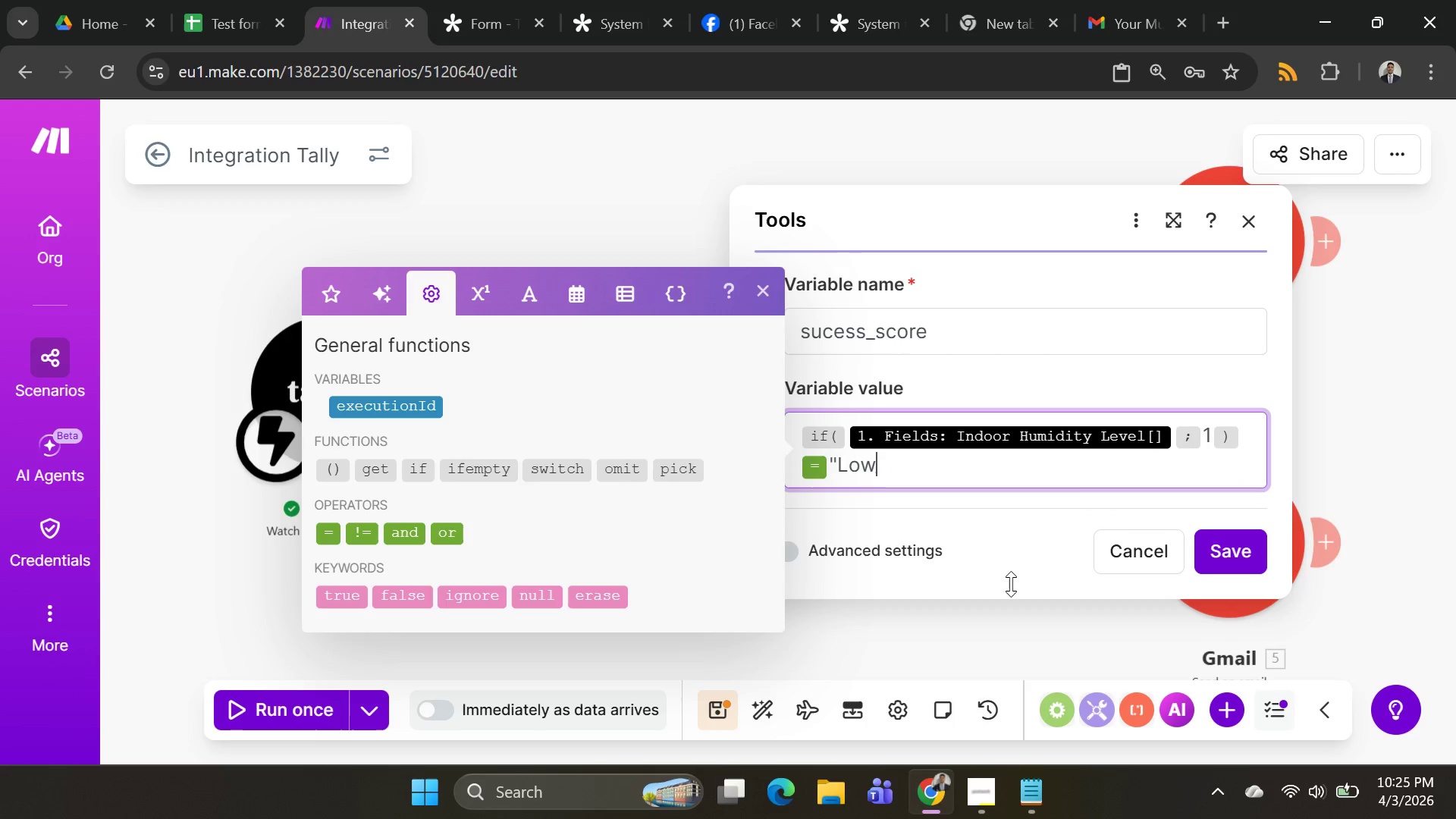 
key(Backspace)
 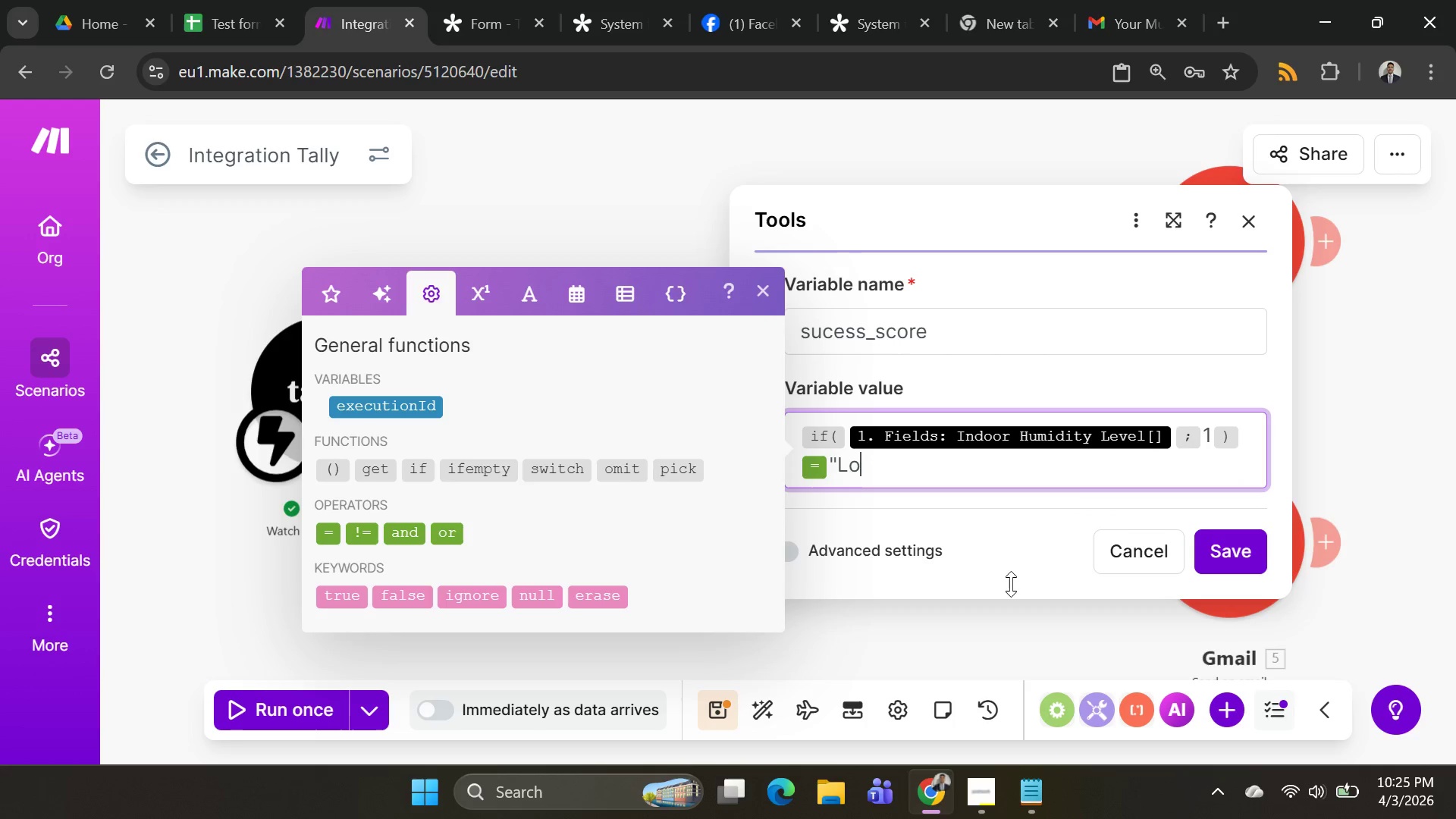 
key(Backspace)
 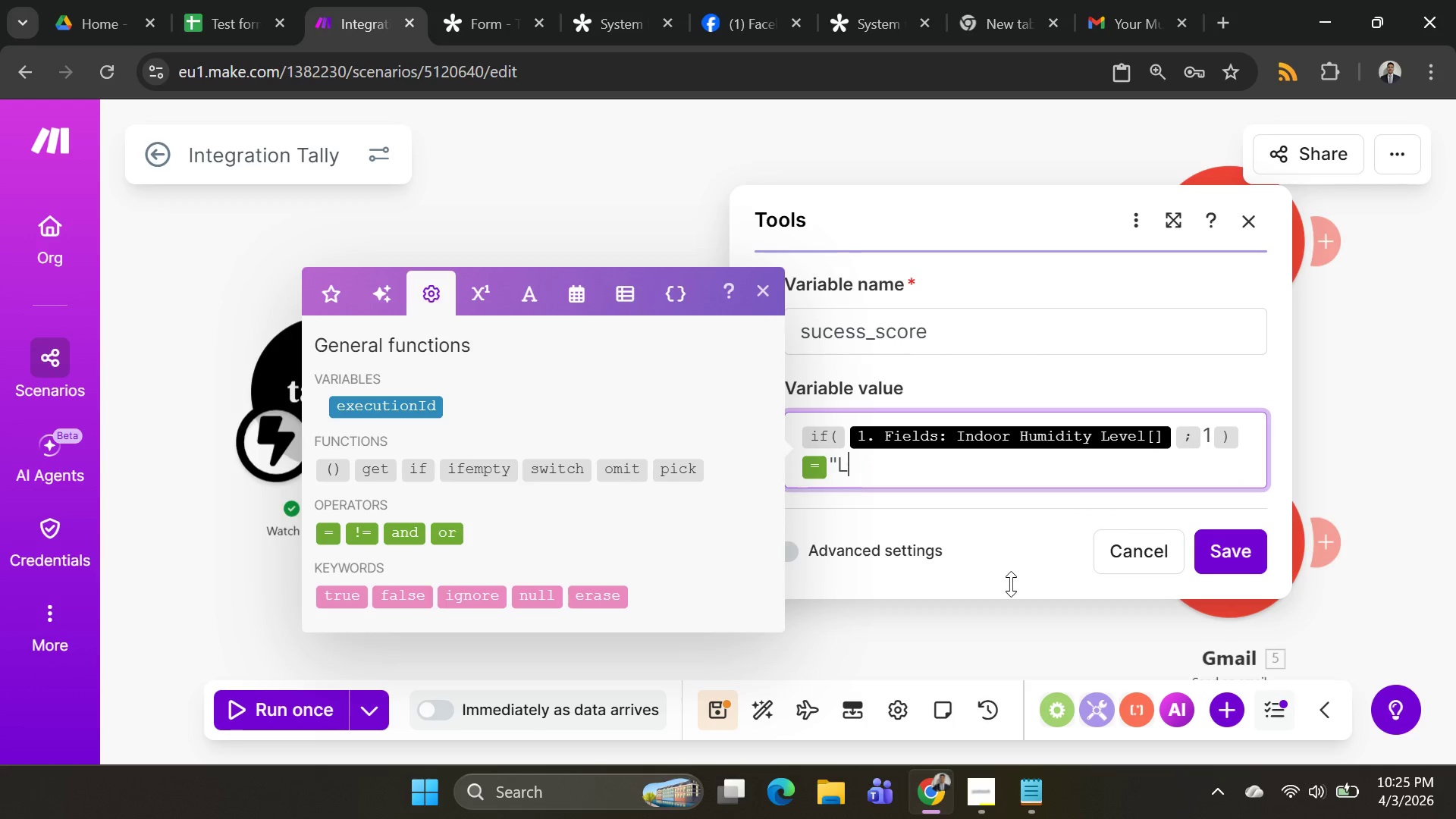 
key(Backspace)
 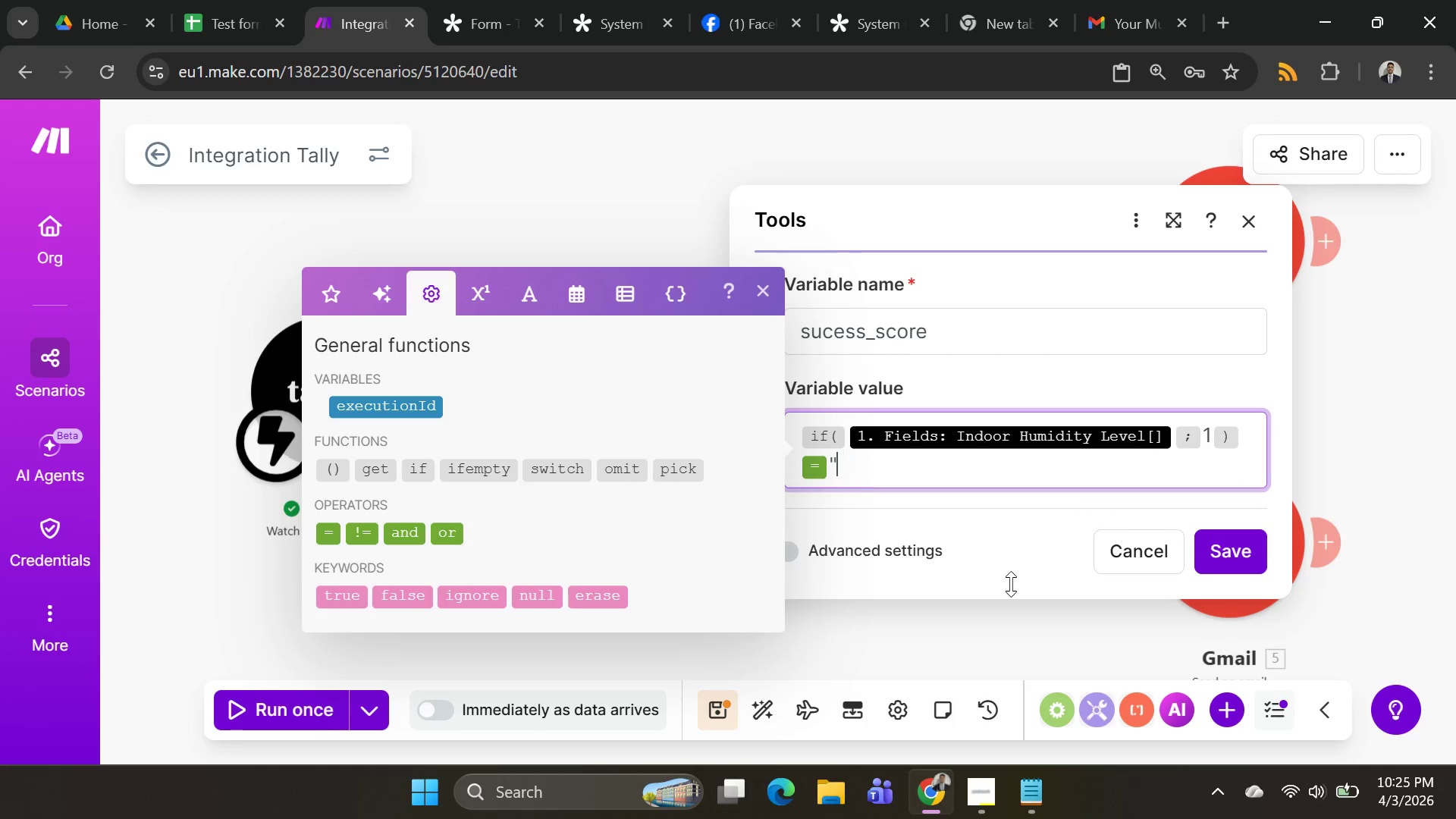 
key(Backspace)
 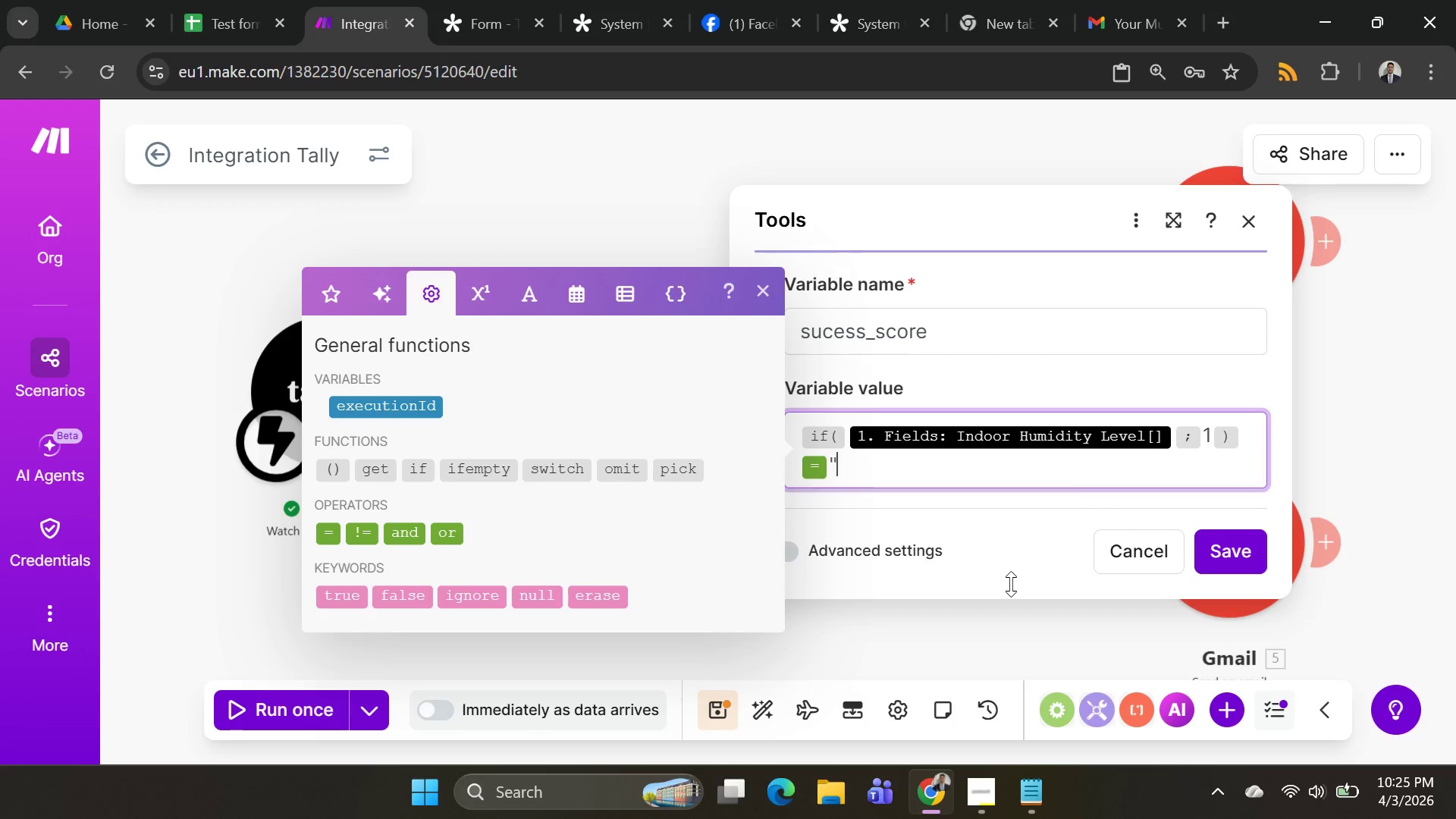 
key(Backspace)
 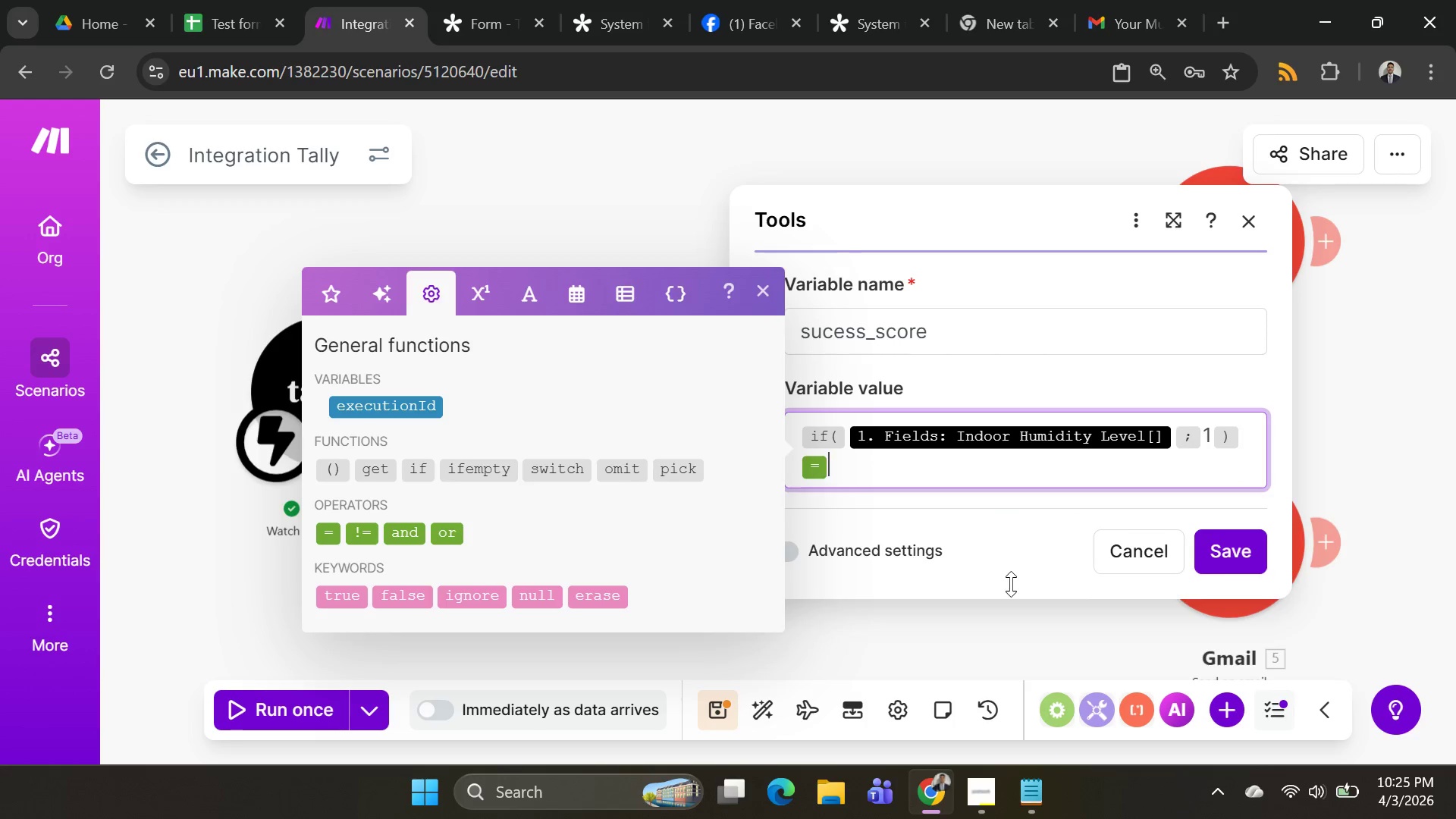 
key(Backspace)
 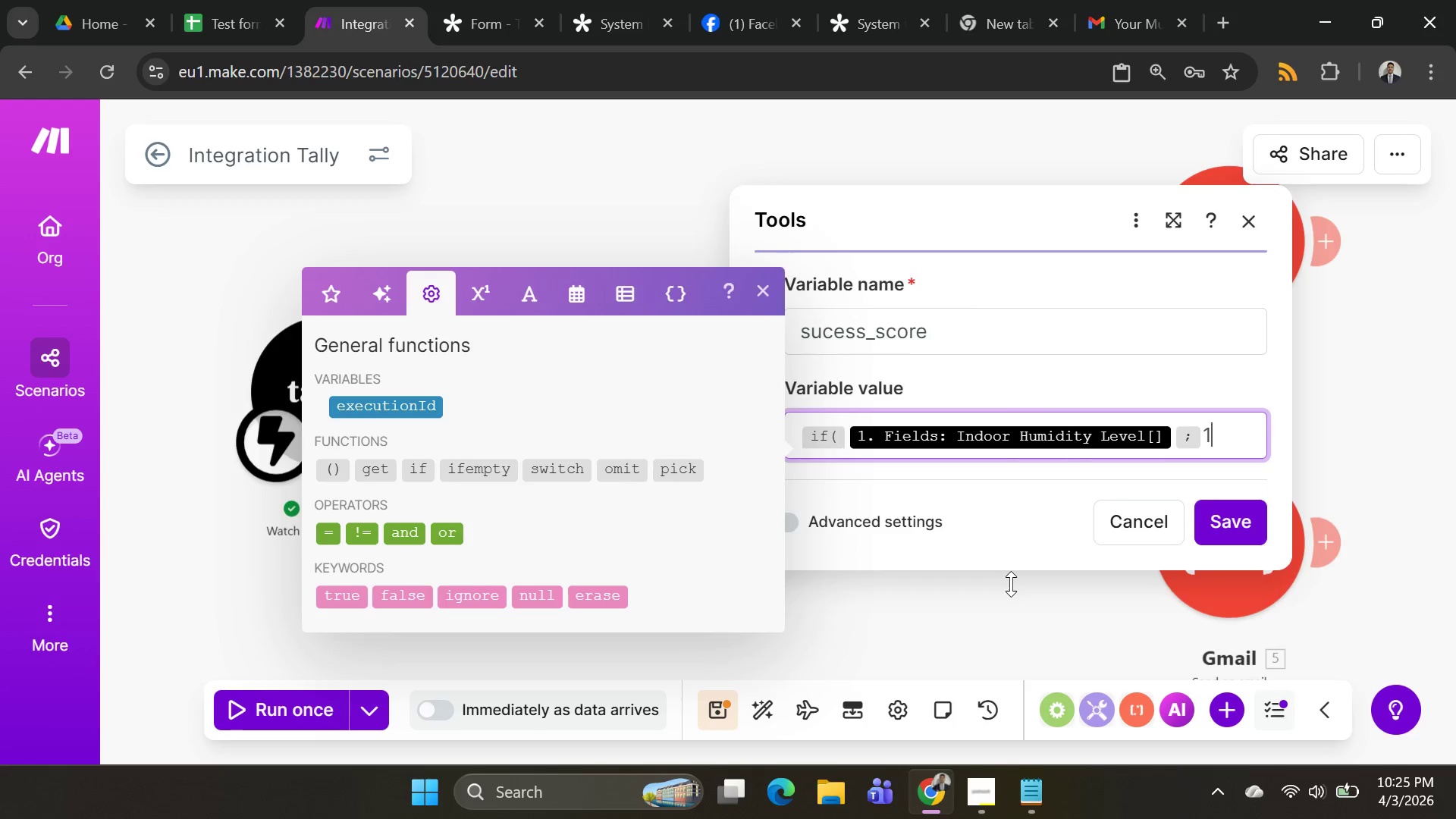 
key(Backspace)
 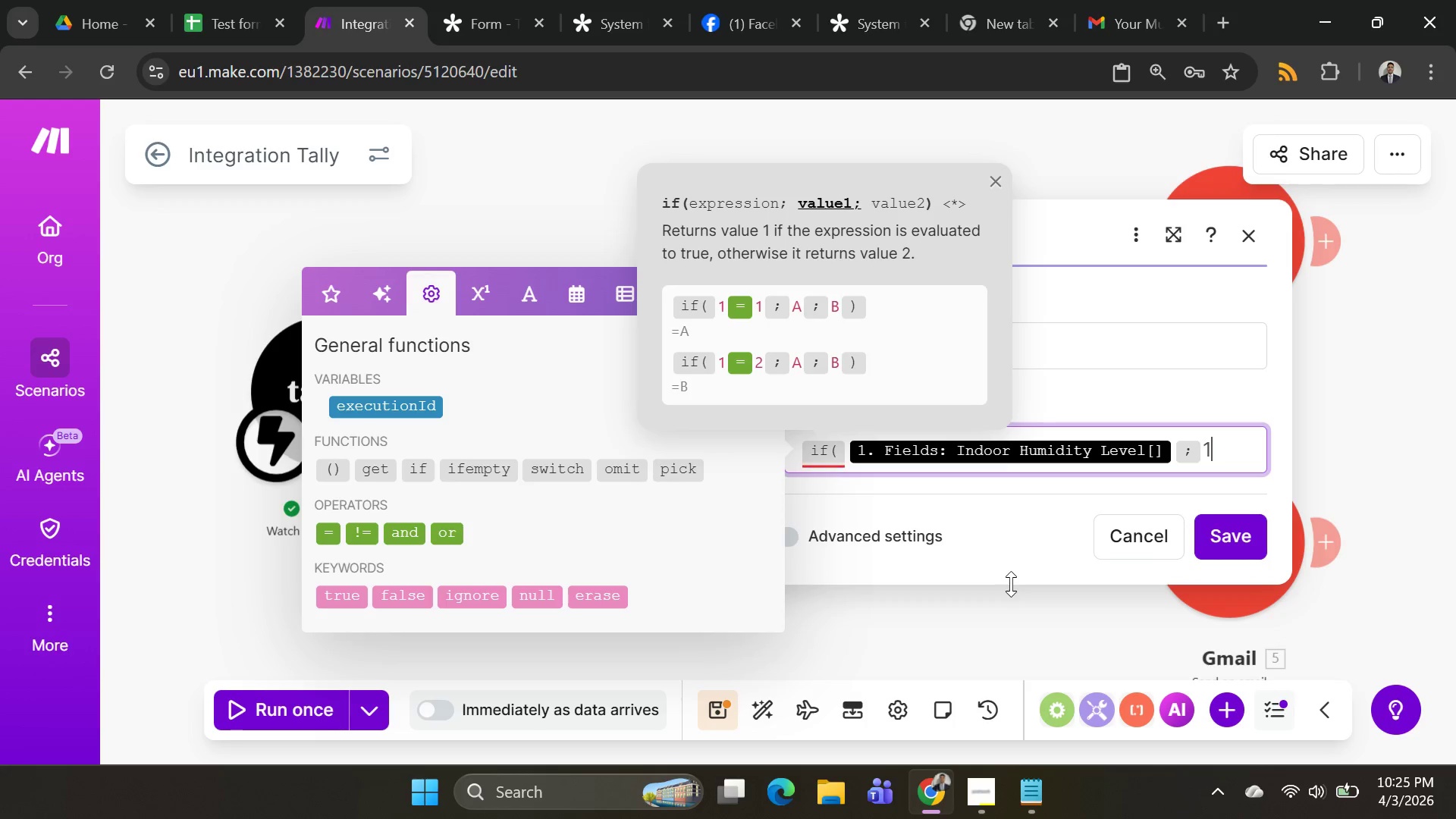 
key(Backspace)
 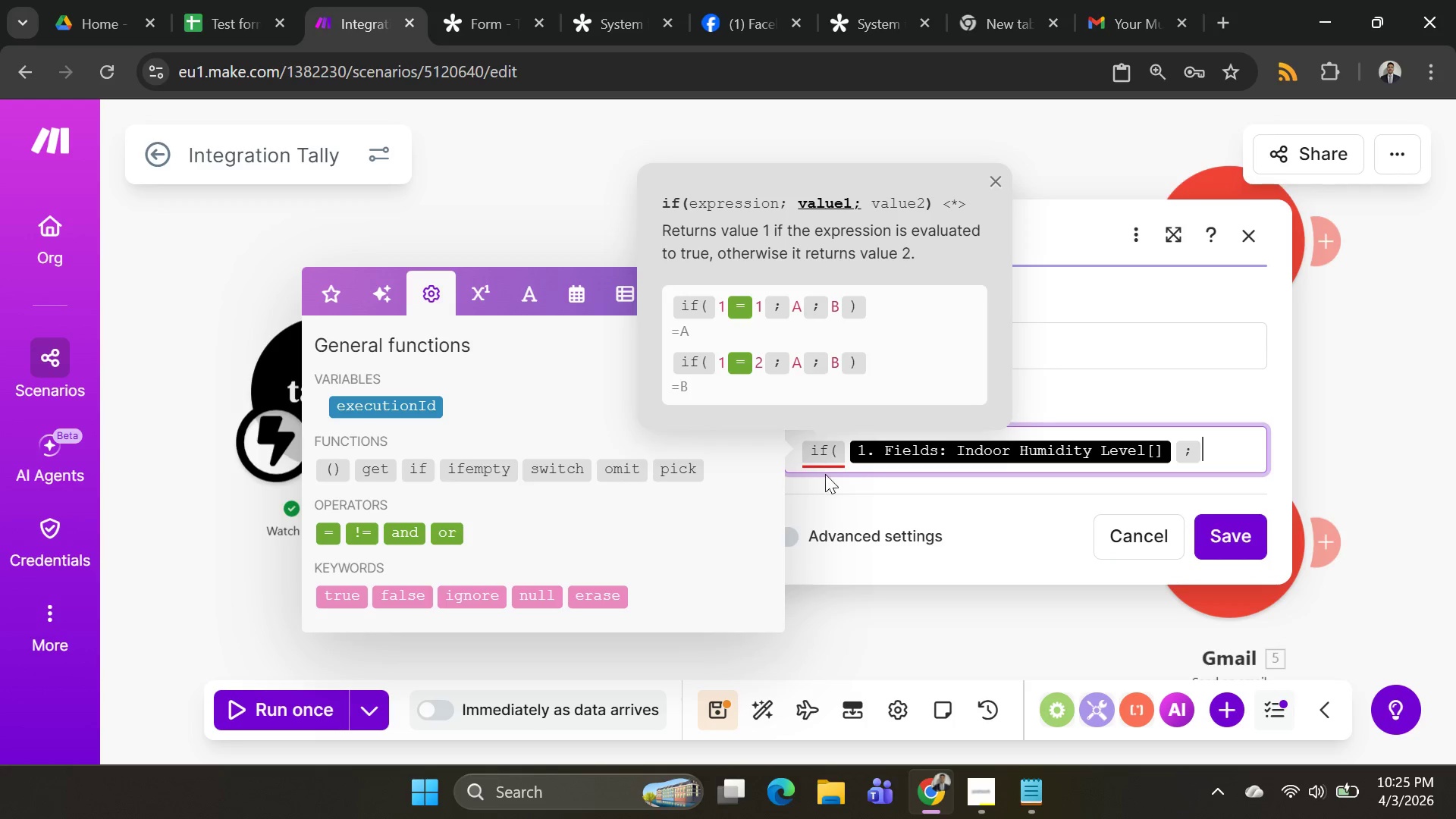 
key(Control+ControlLeft)
 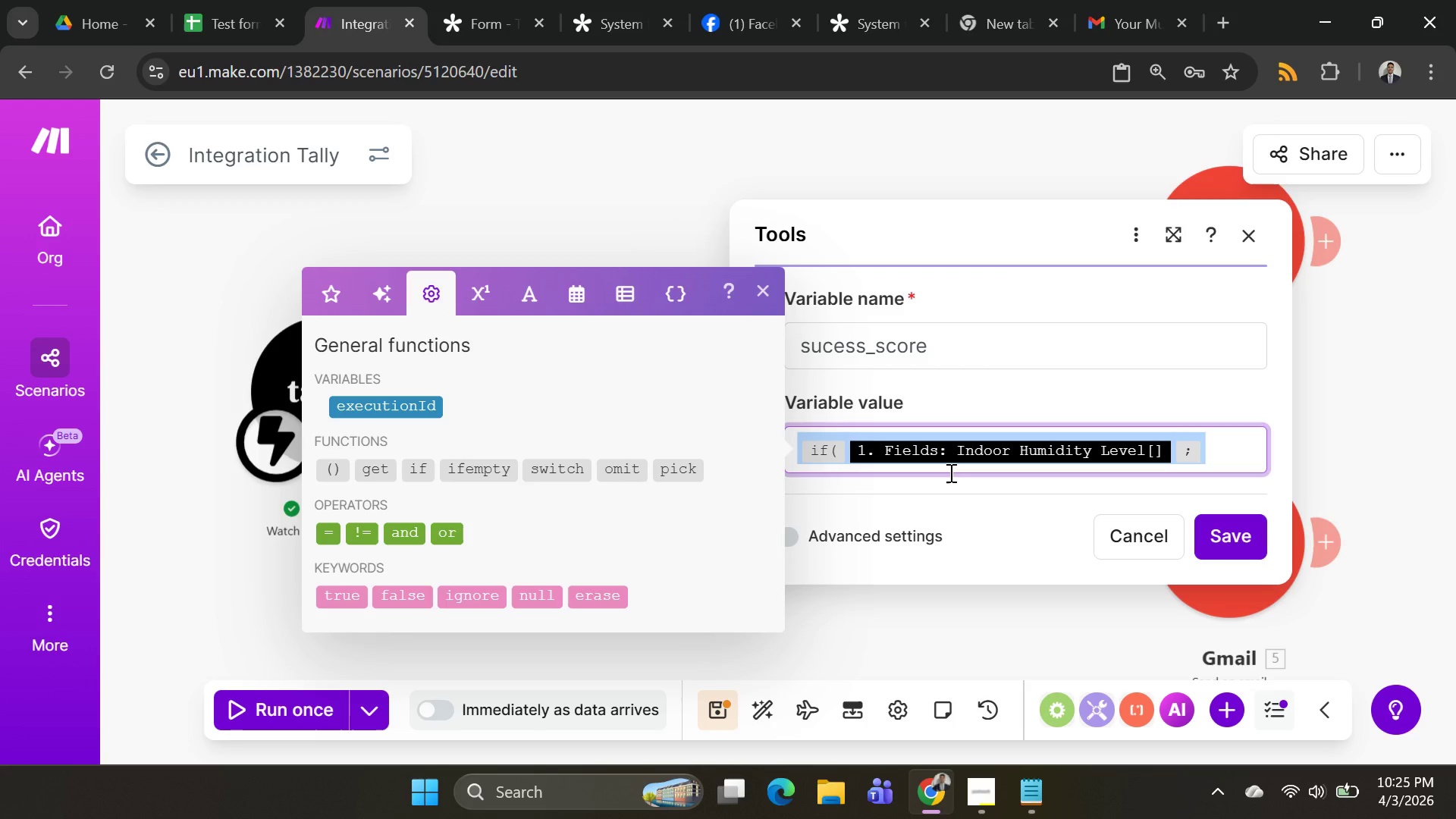 
key(Control+A)
 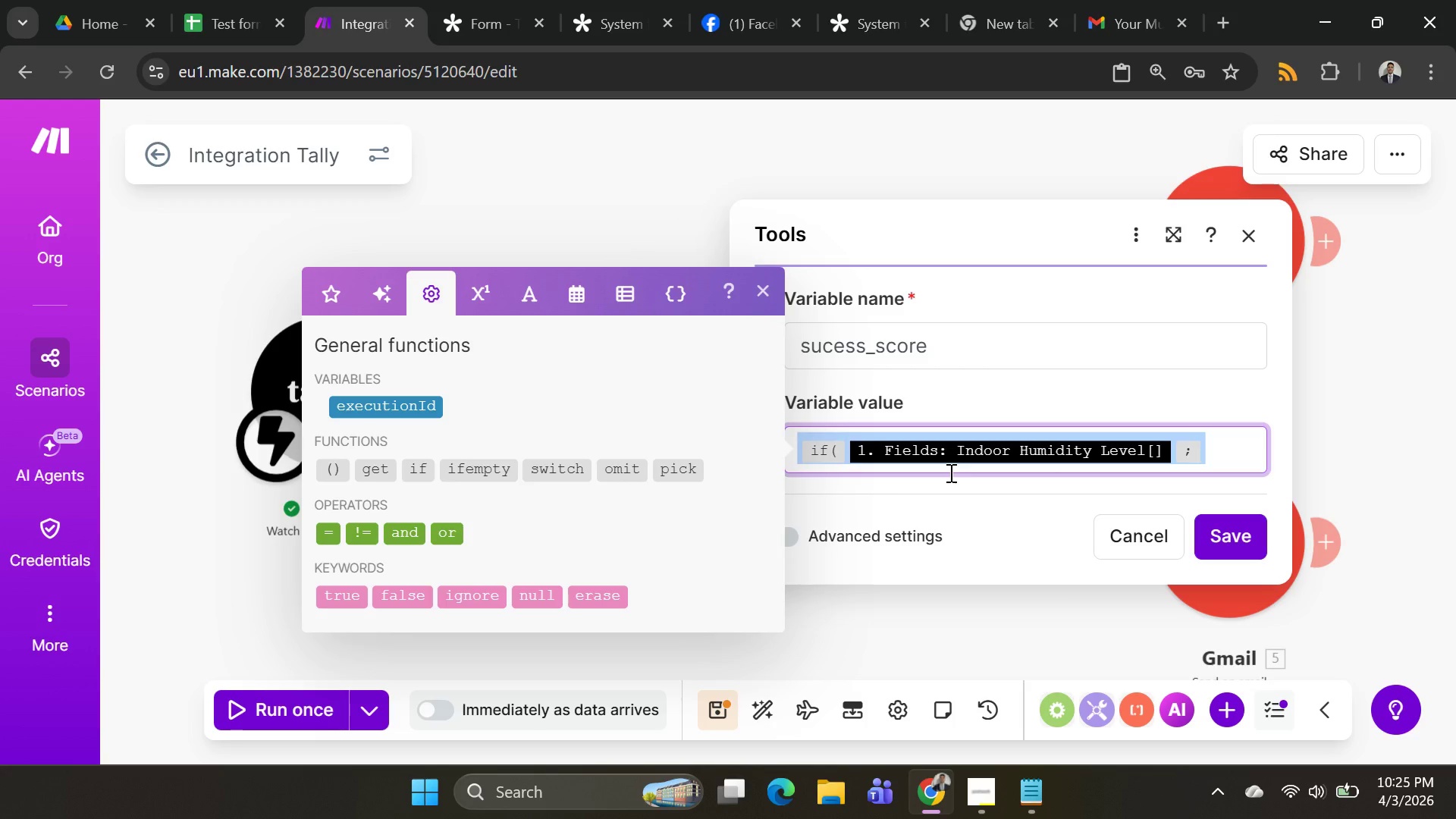 
key(Backspace)
 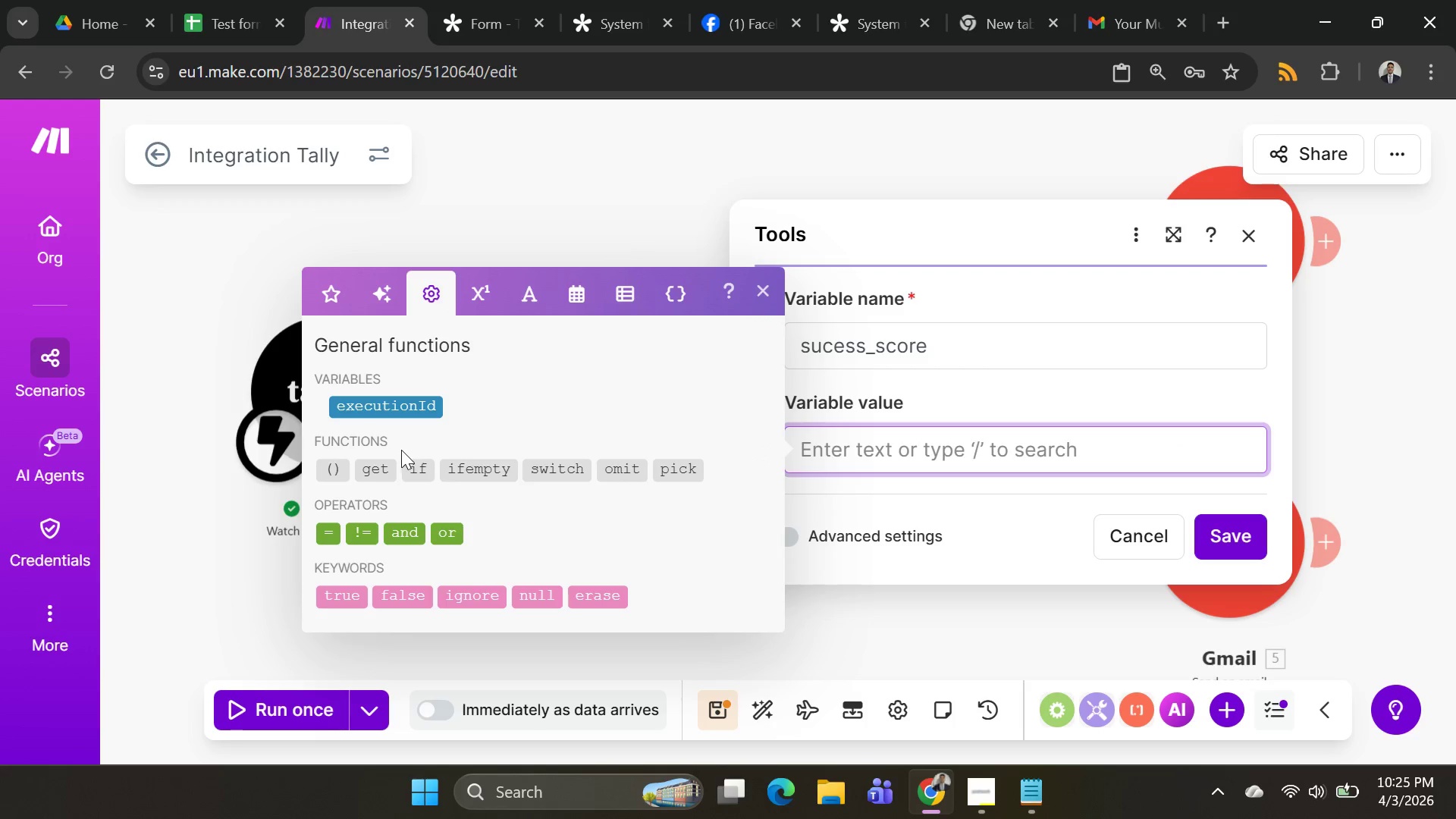 
left_click([411, 465])
 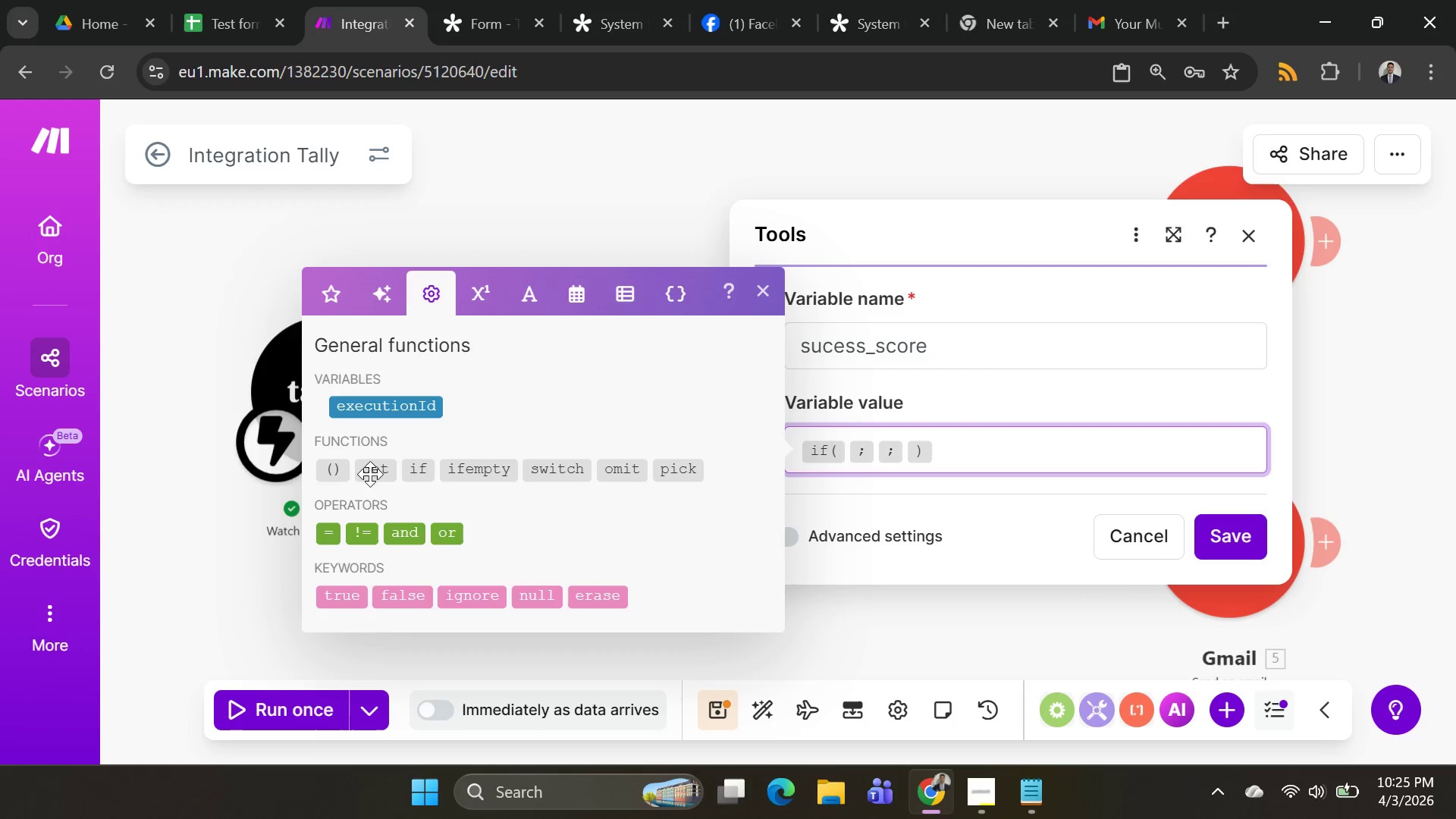 
left_click([375, 475])
 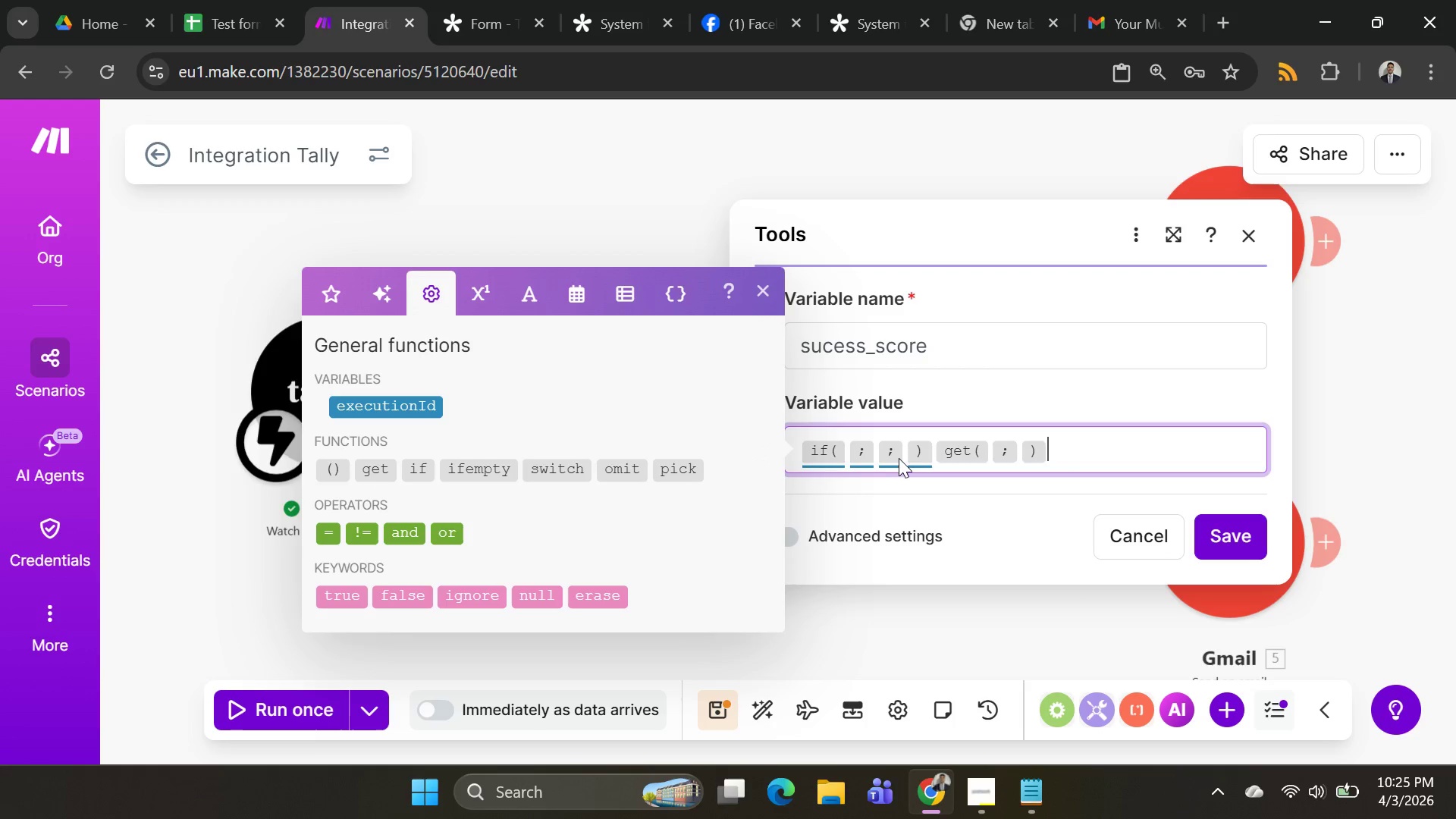 
wait(5.86)
 